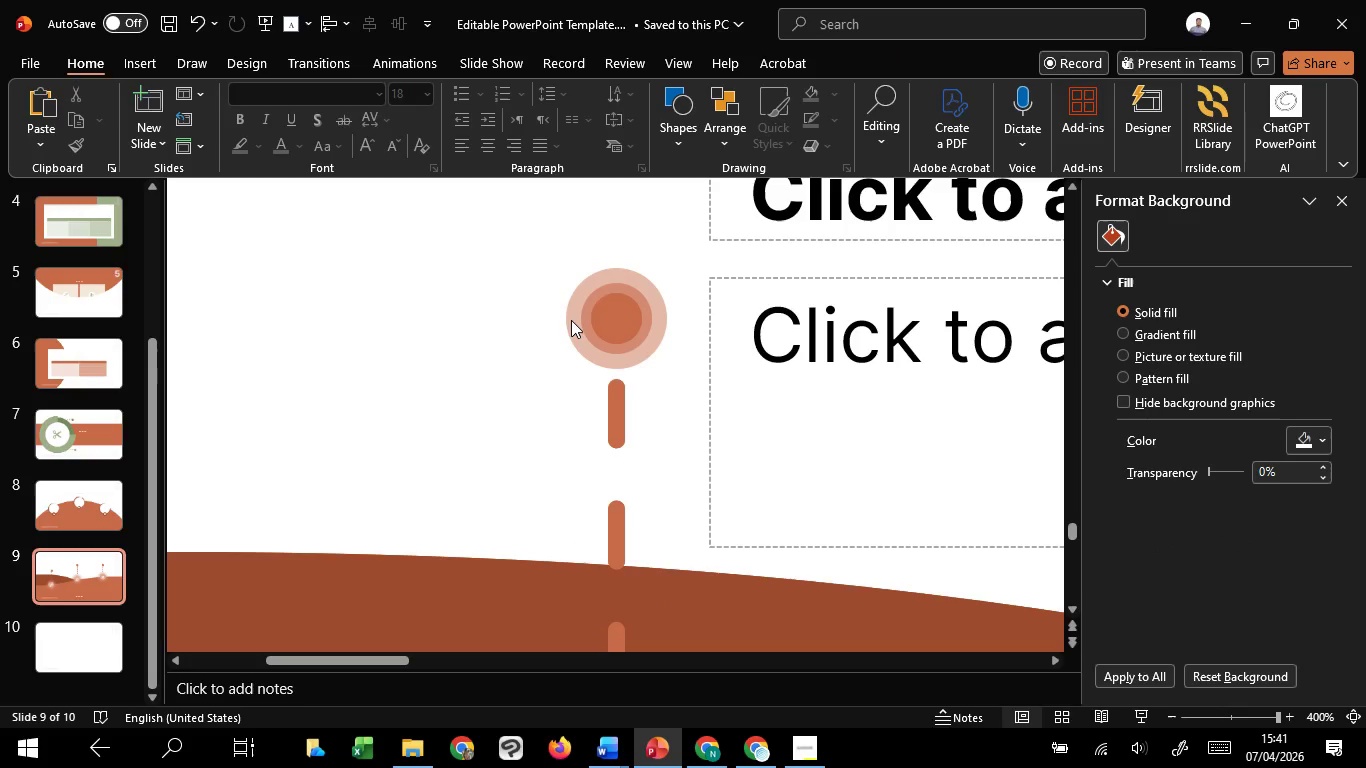 
left_click([571, 320])
 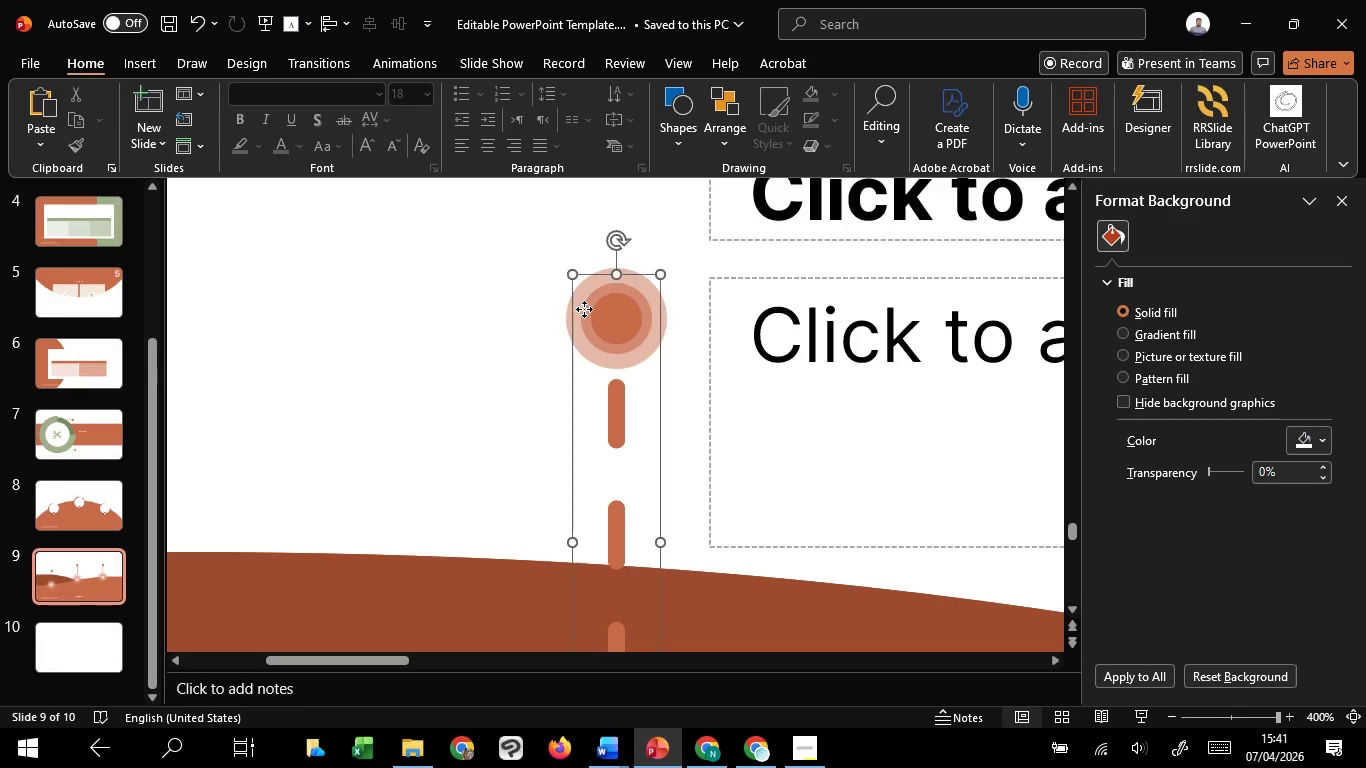 
left_click_drag(start_coordinate=[584, 309], to_coordinate=[600, 328])
 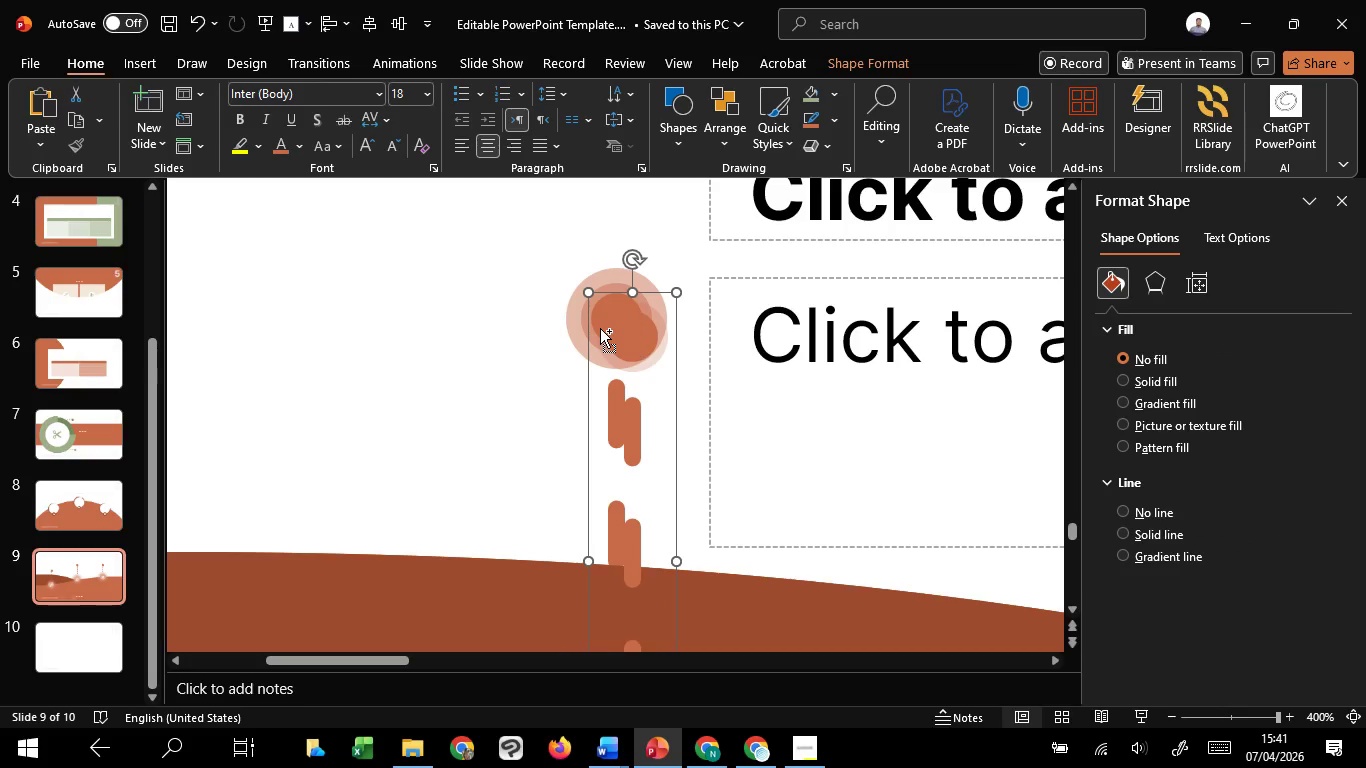 
key(Control+Z)
 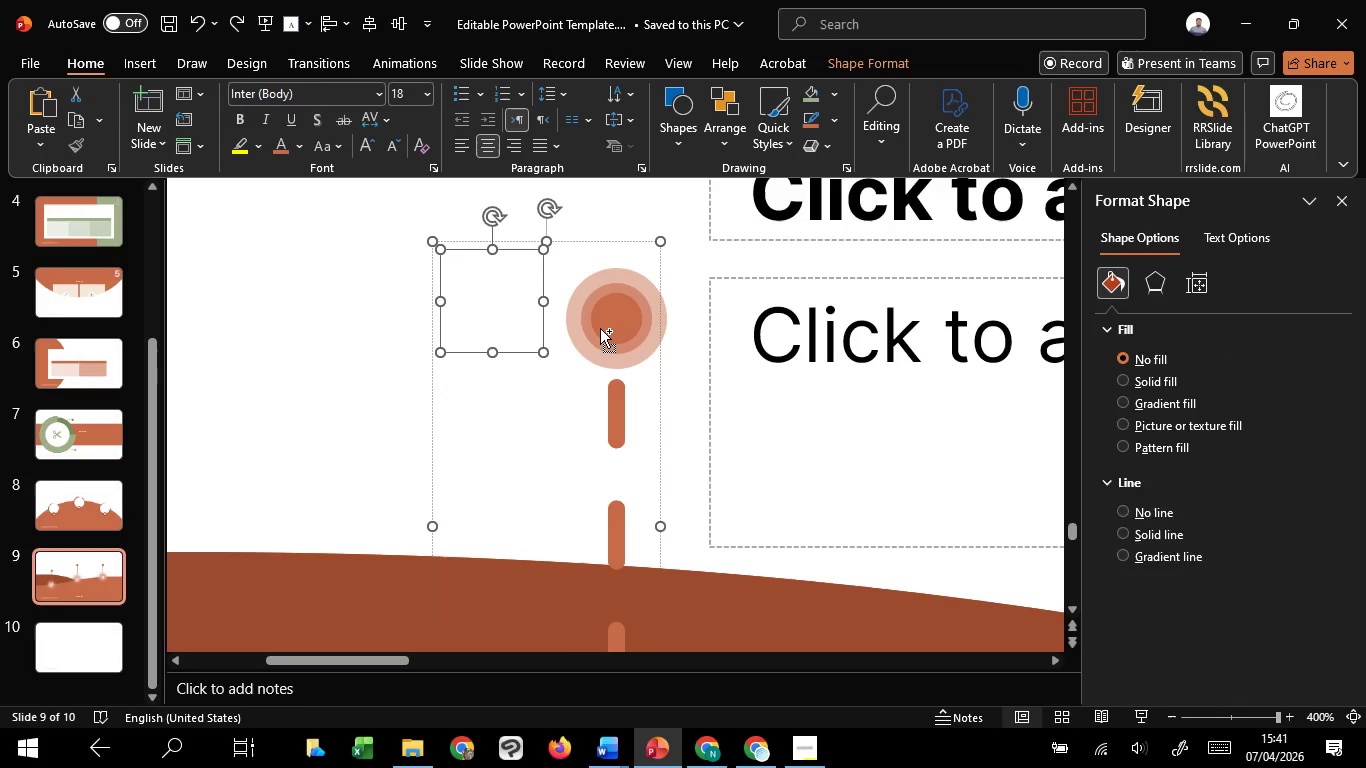 
key(Control+Z)
 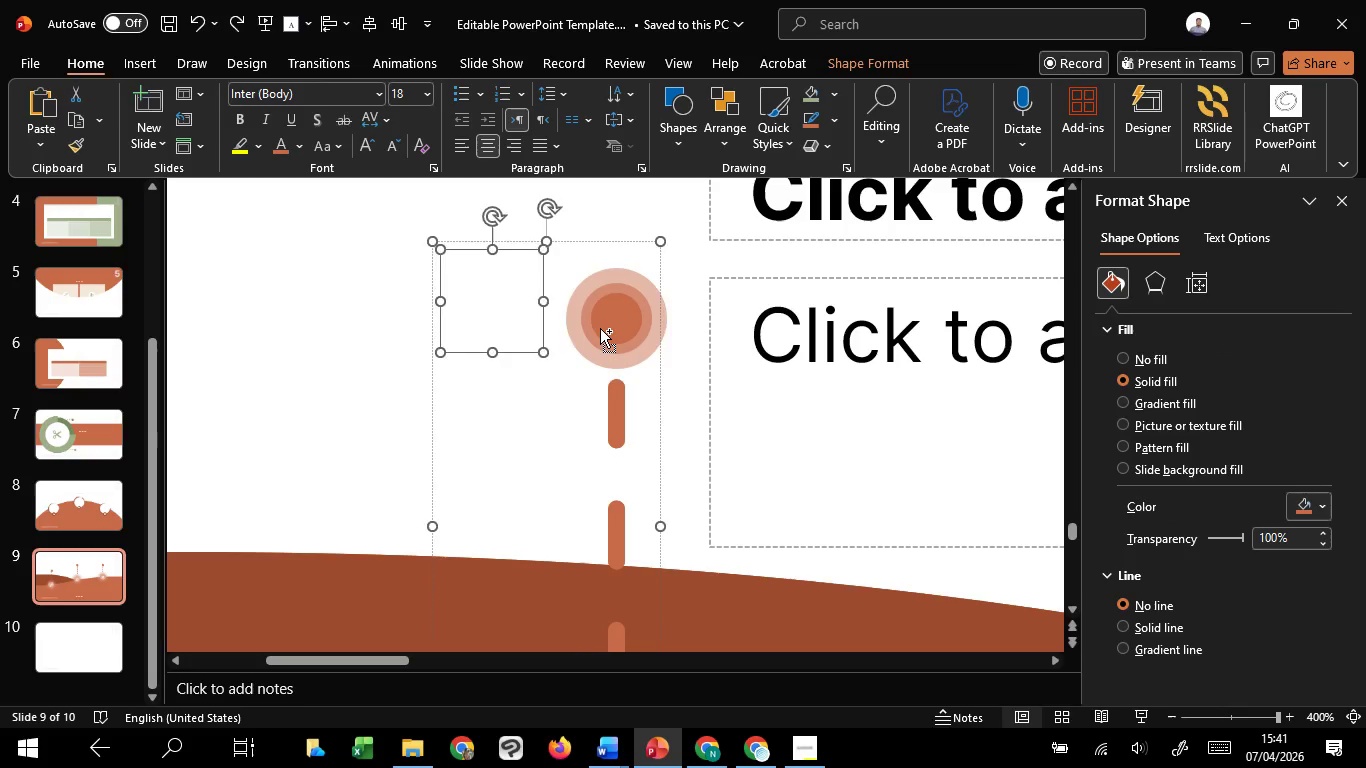 
key(Control+Z)
 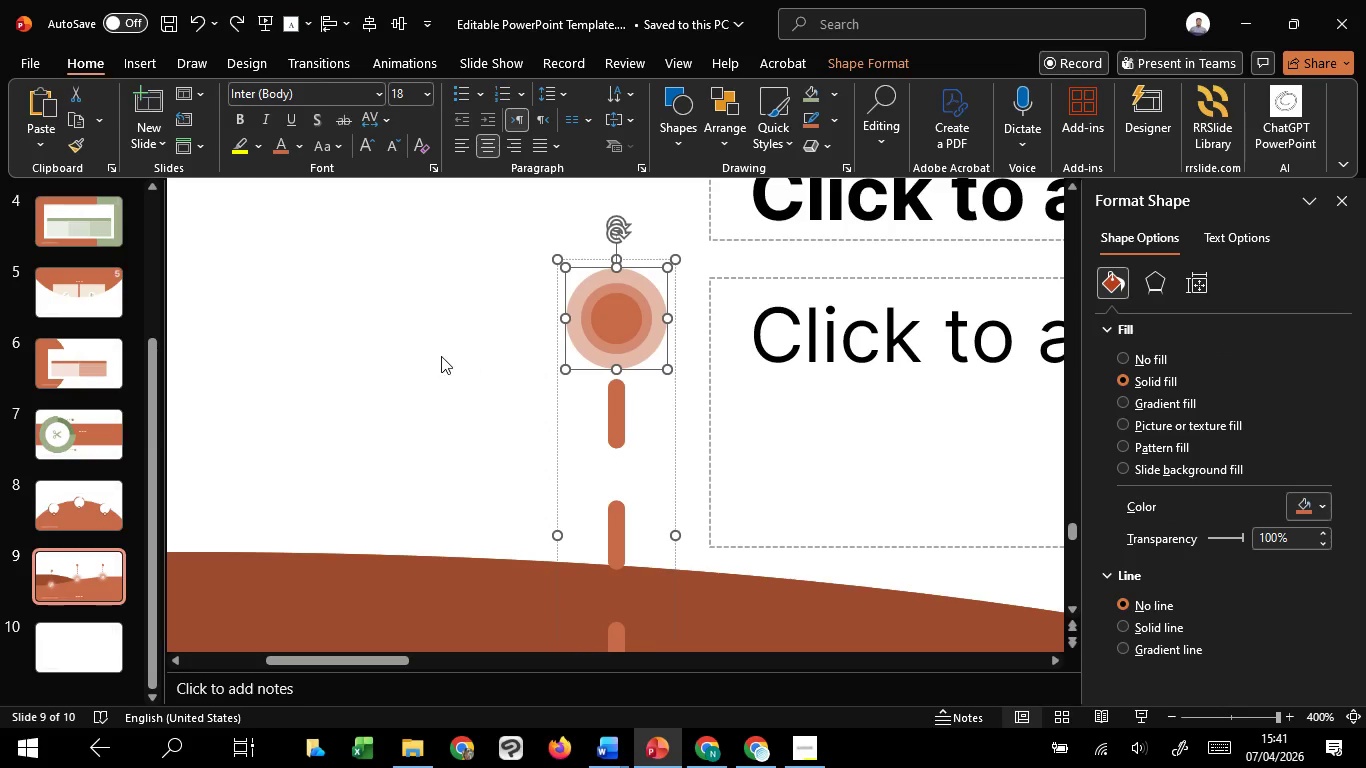 
left_click([441, 356])
 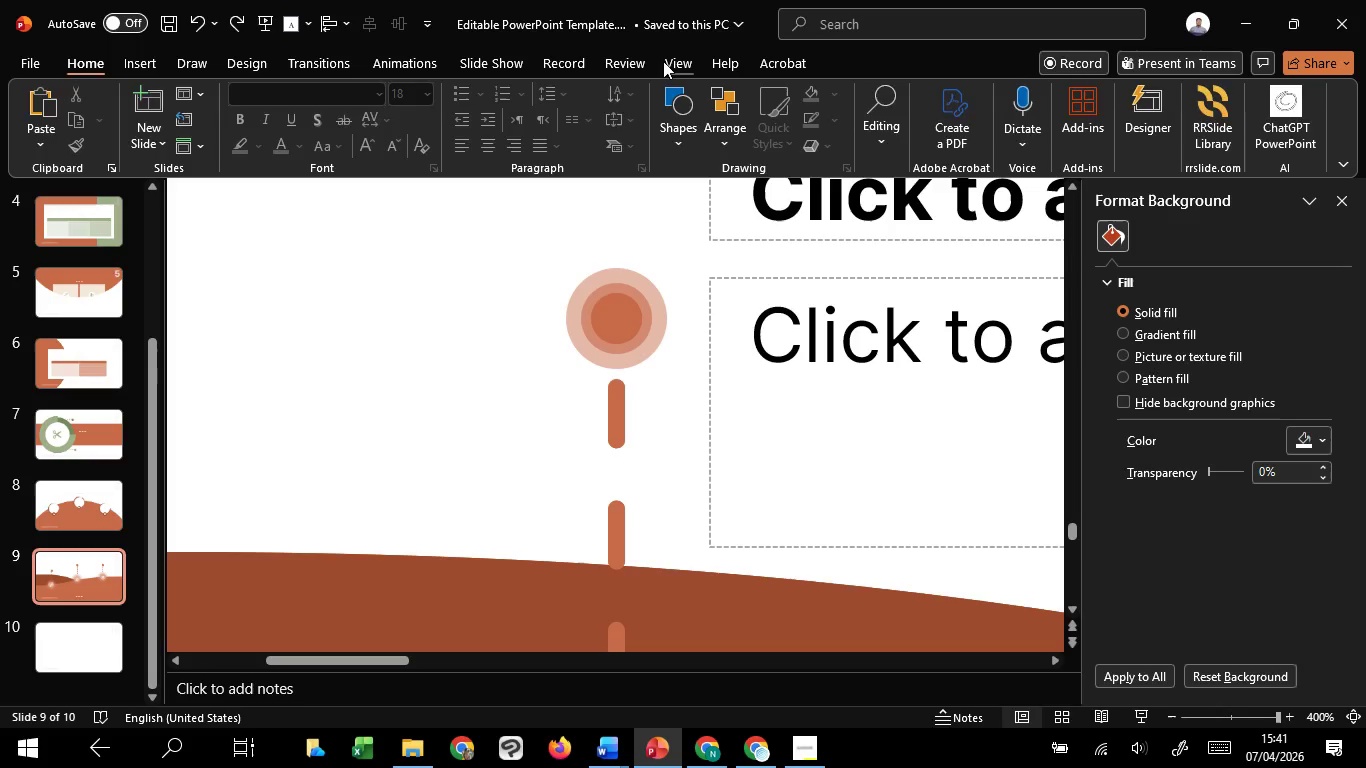 
left_click([663, 61])
 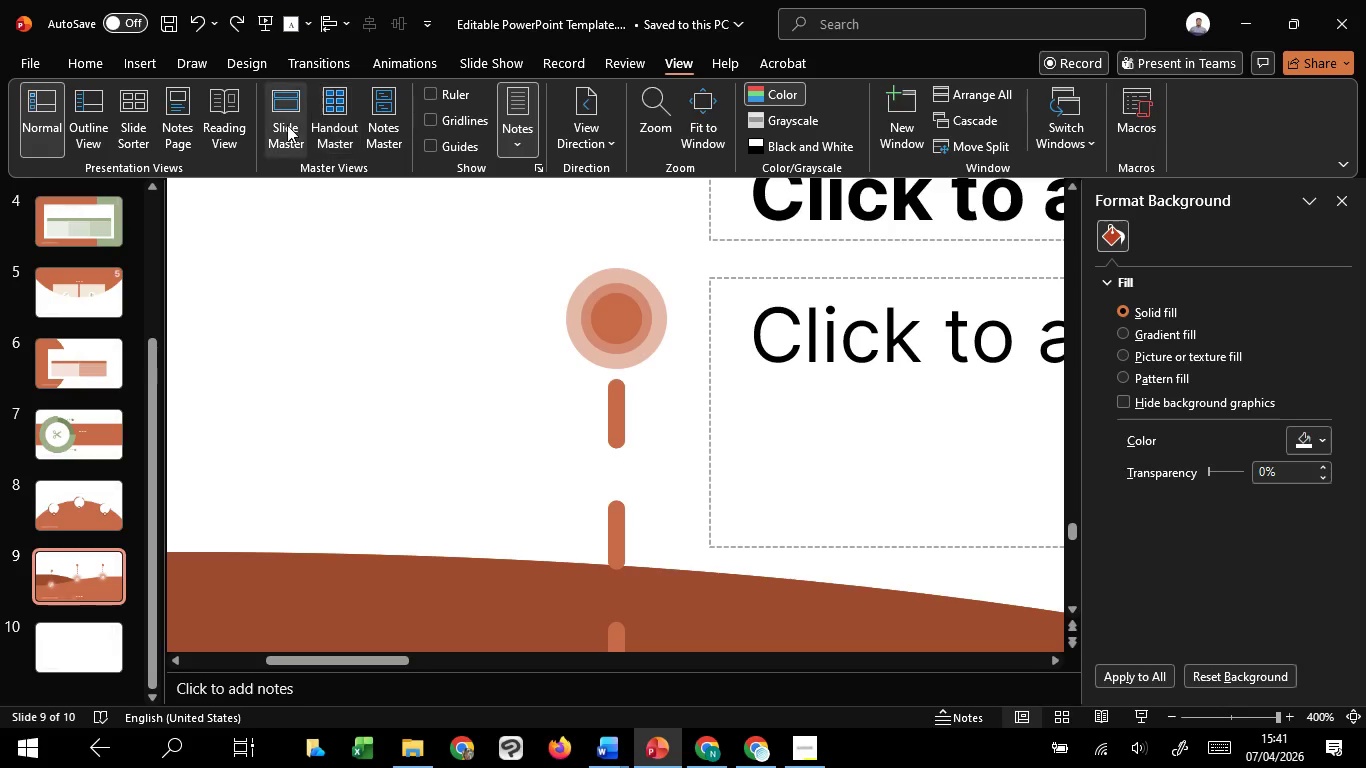 
left_click([286, 125])
 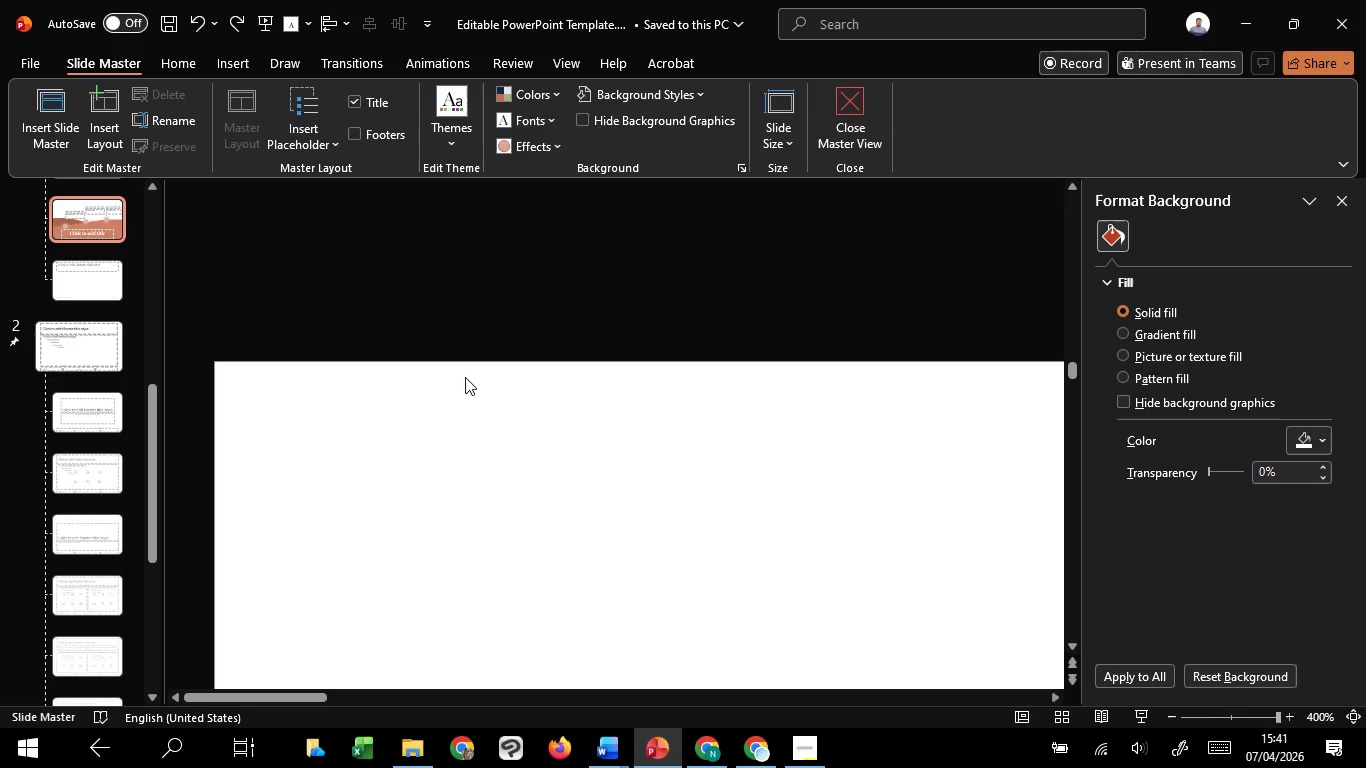 
hold_key(key=ControlLeft, duration=1.51)
scroll: coordinate [475, 401], scroll_direction: down, amount: 9.0
 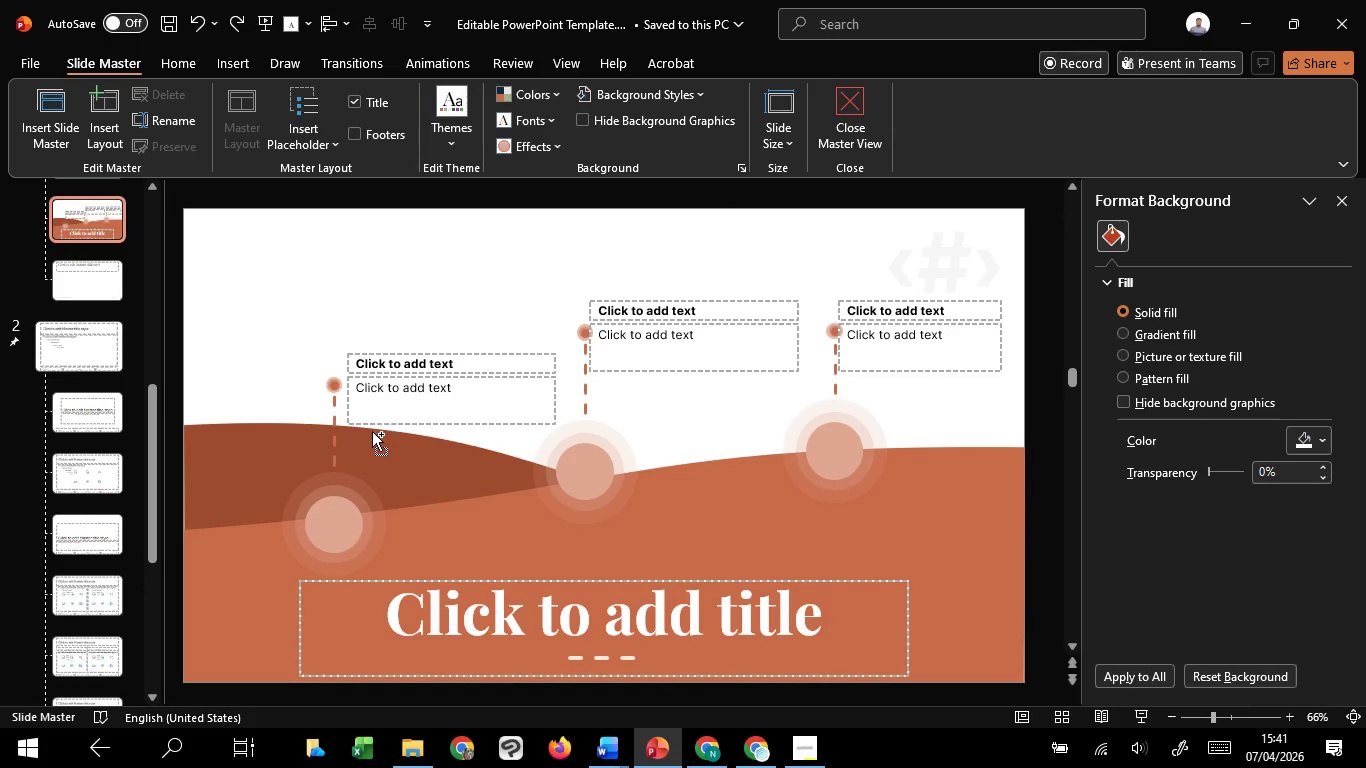 
key(Control+ControlLeft)
 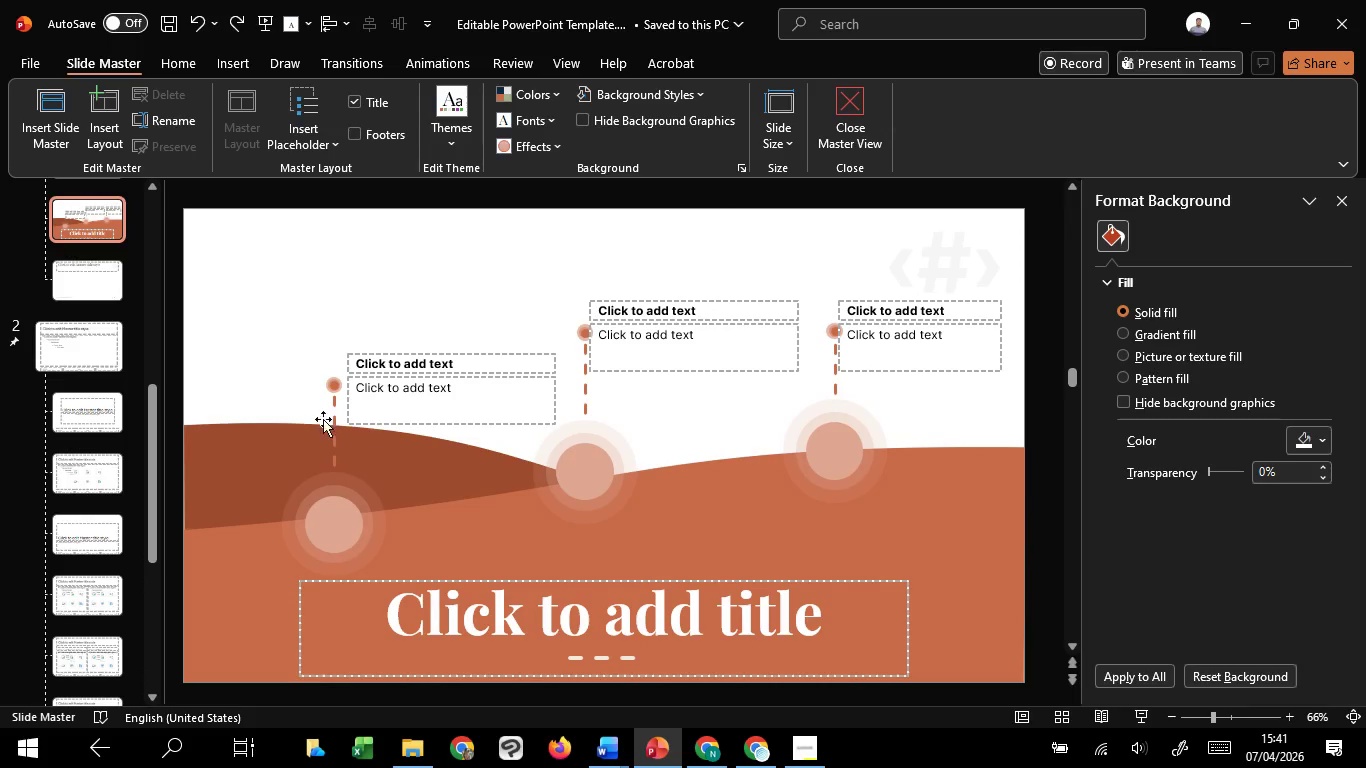 
key(Control+ControlLeft)
 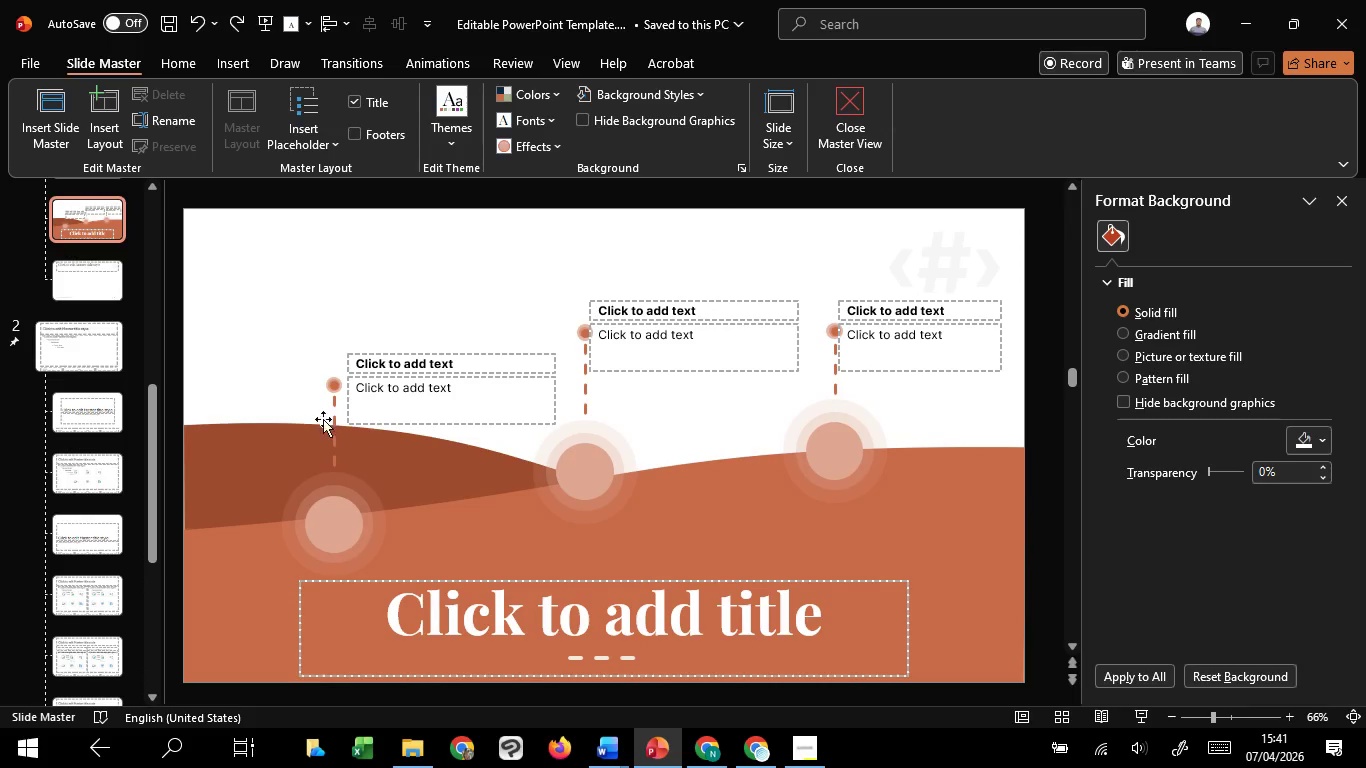 
key(Control+ControlLeft)
 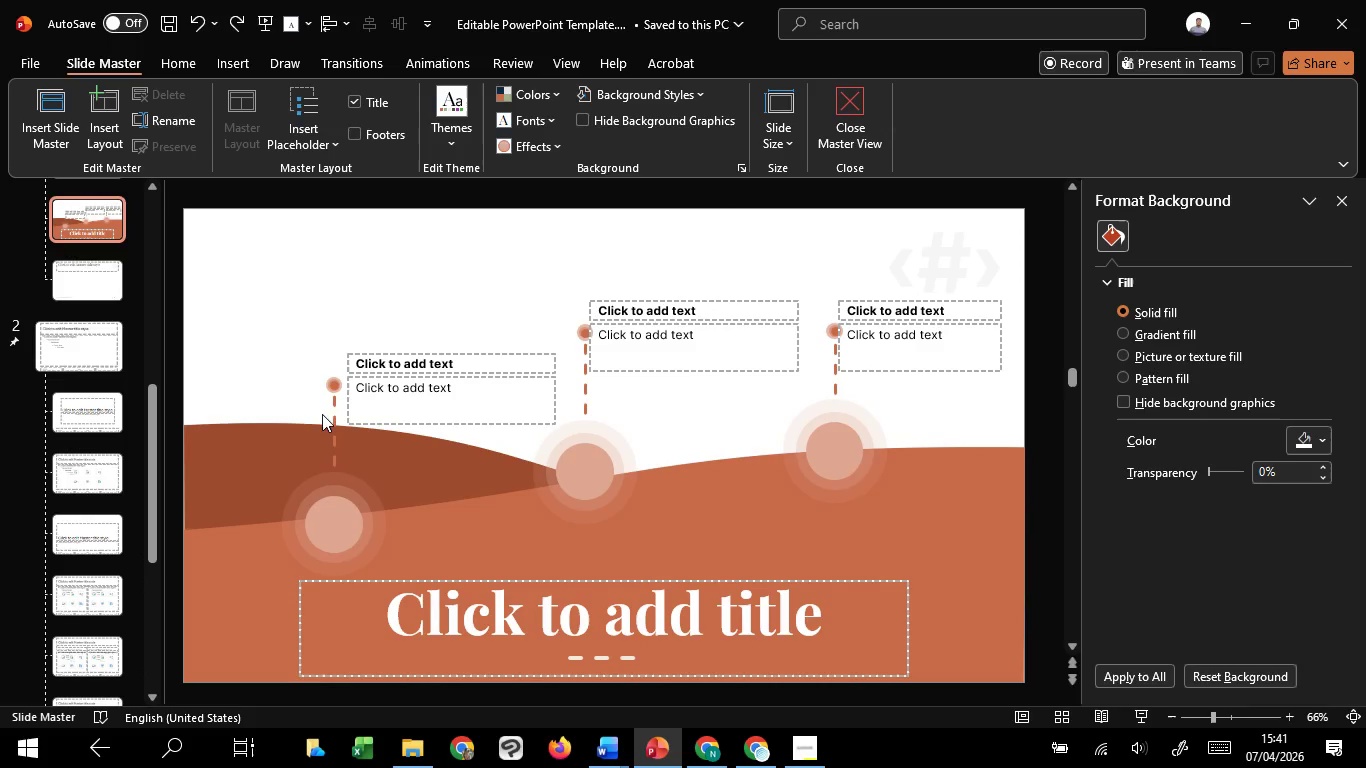 
key(Control+ControlLeft)
 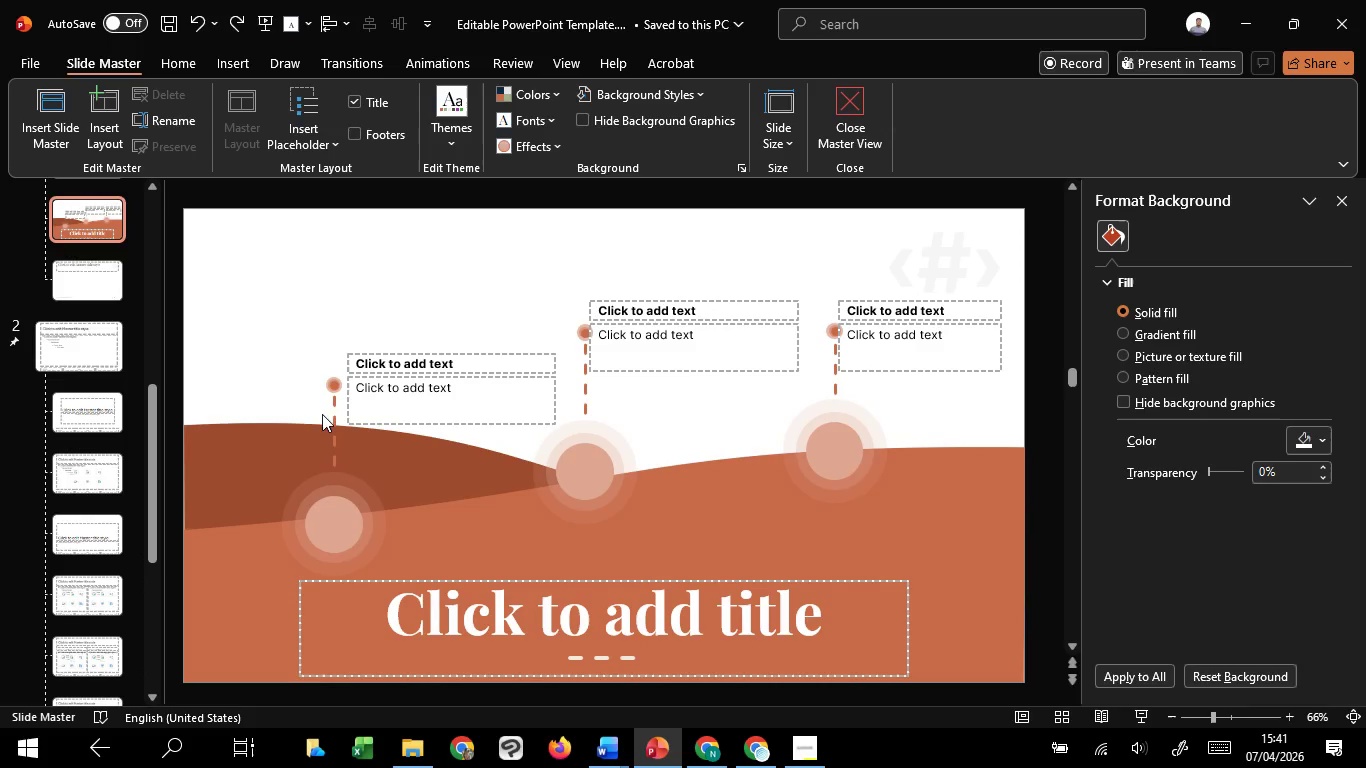 
key(Control+ControlLeft)
 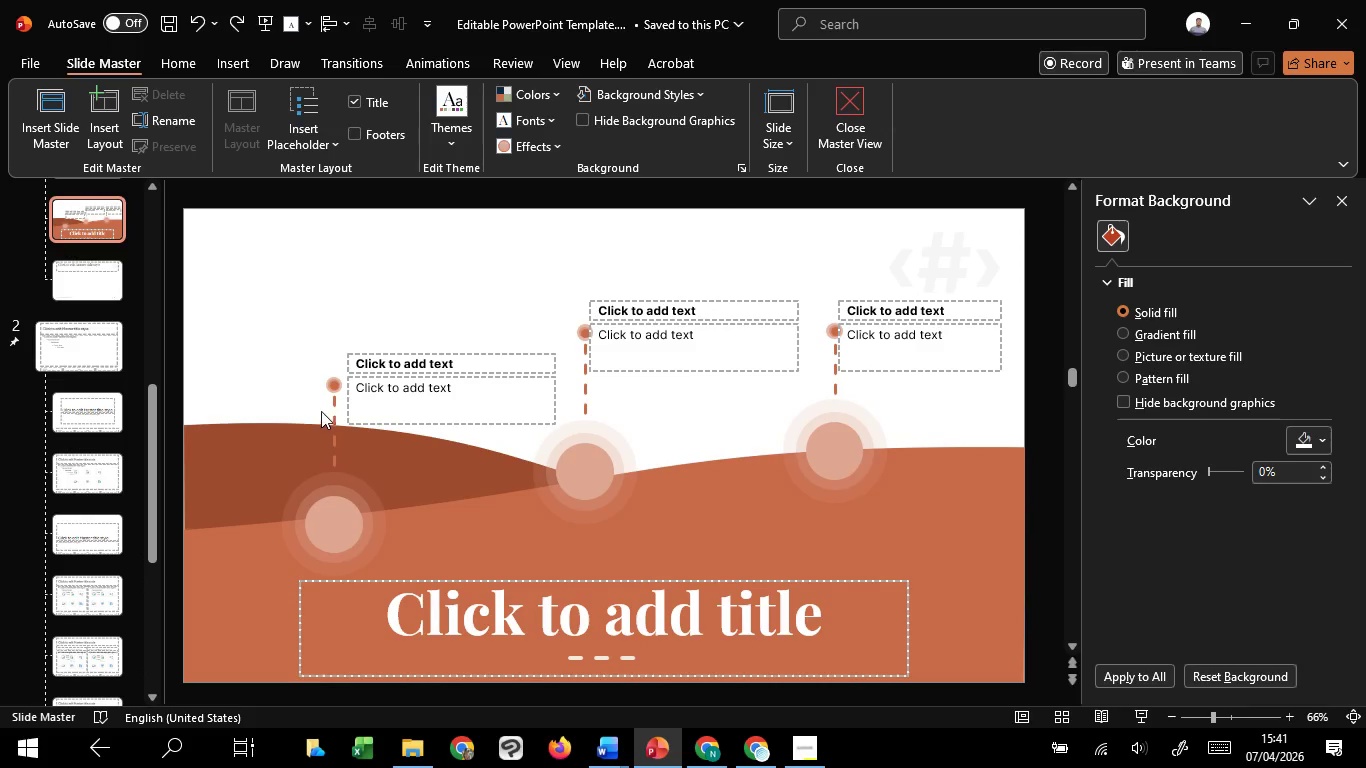 
key(Control+ControlLeft)
 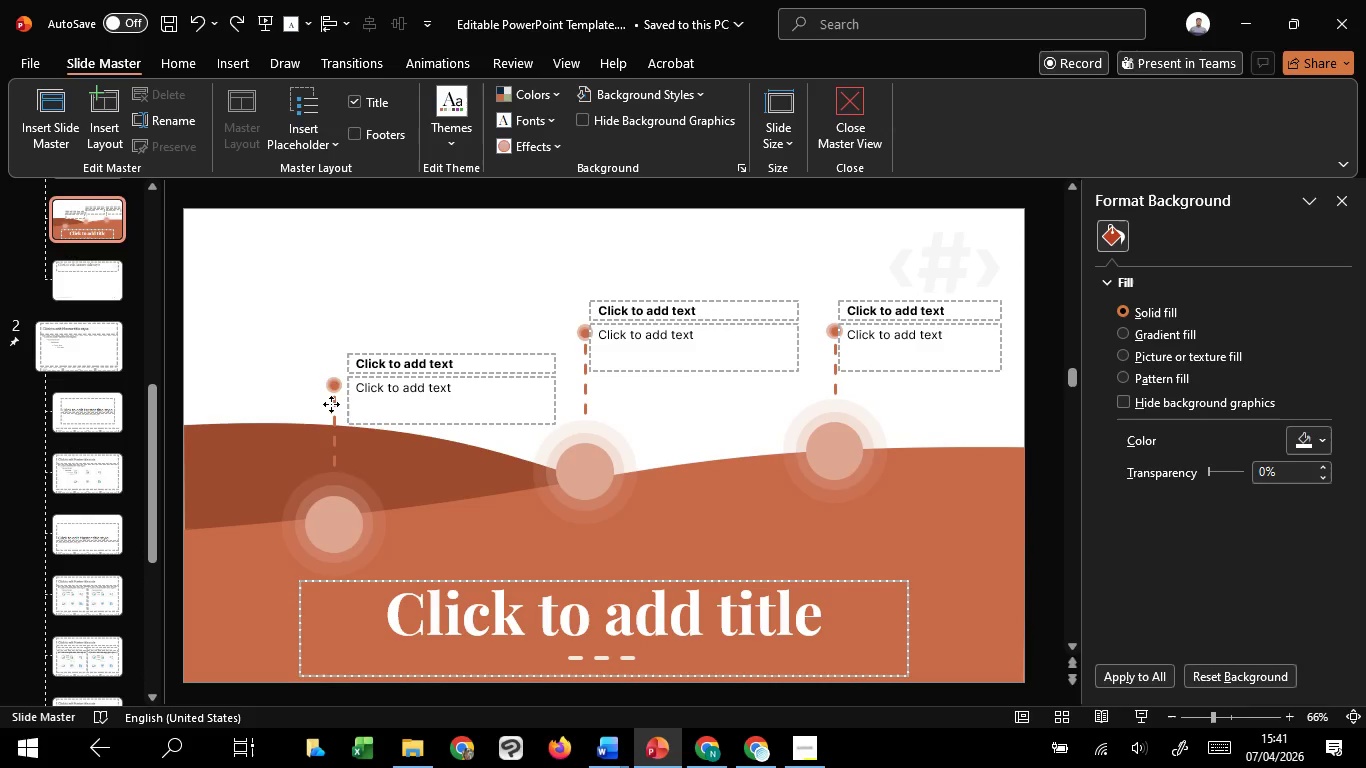 
left_click([331, 404])
 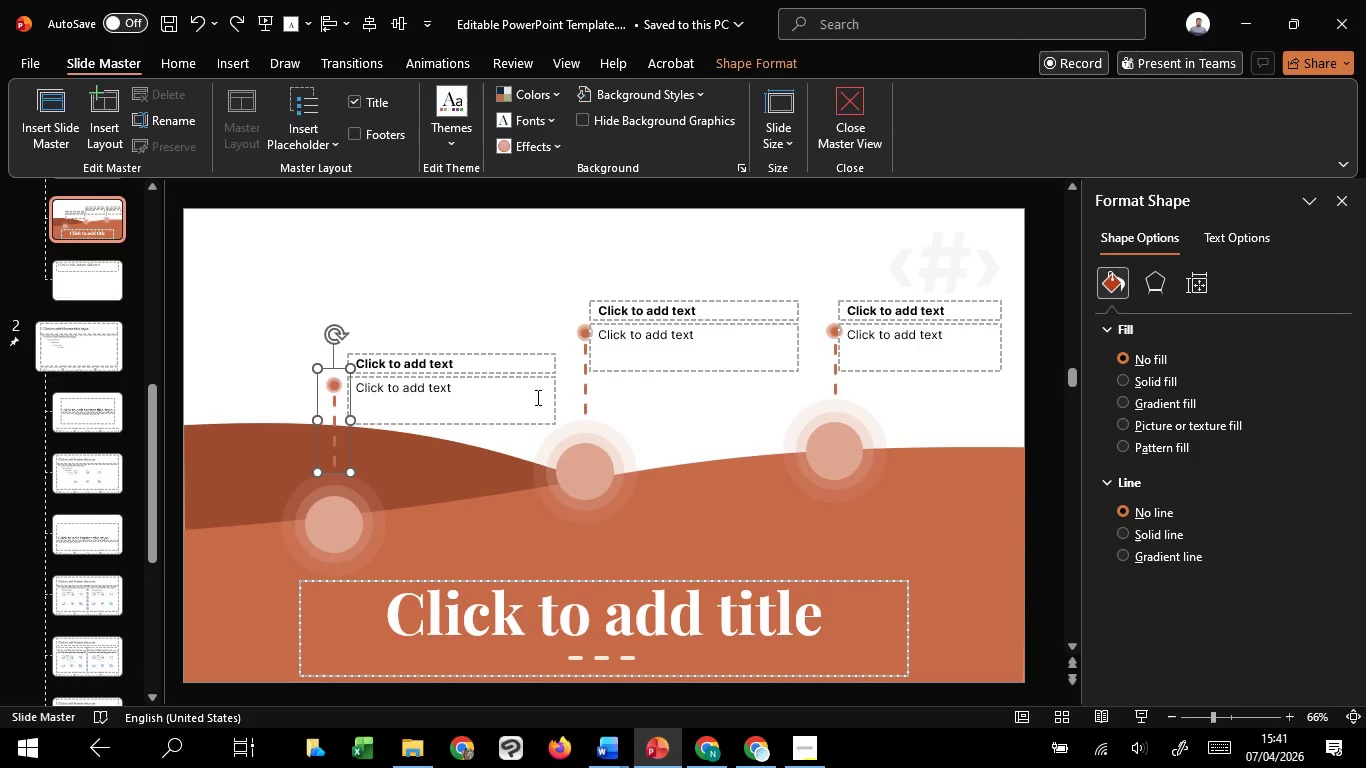 
hold_key(key=ShiftLeft, duration=1.51)
left_click([583, 383])
 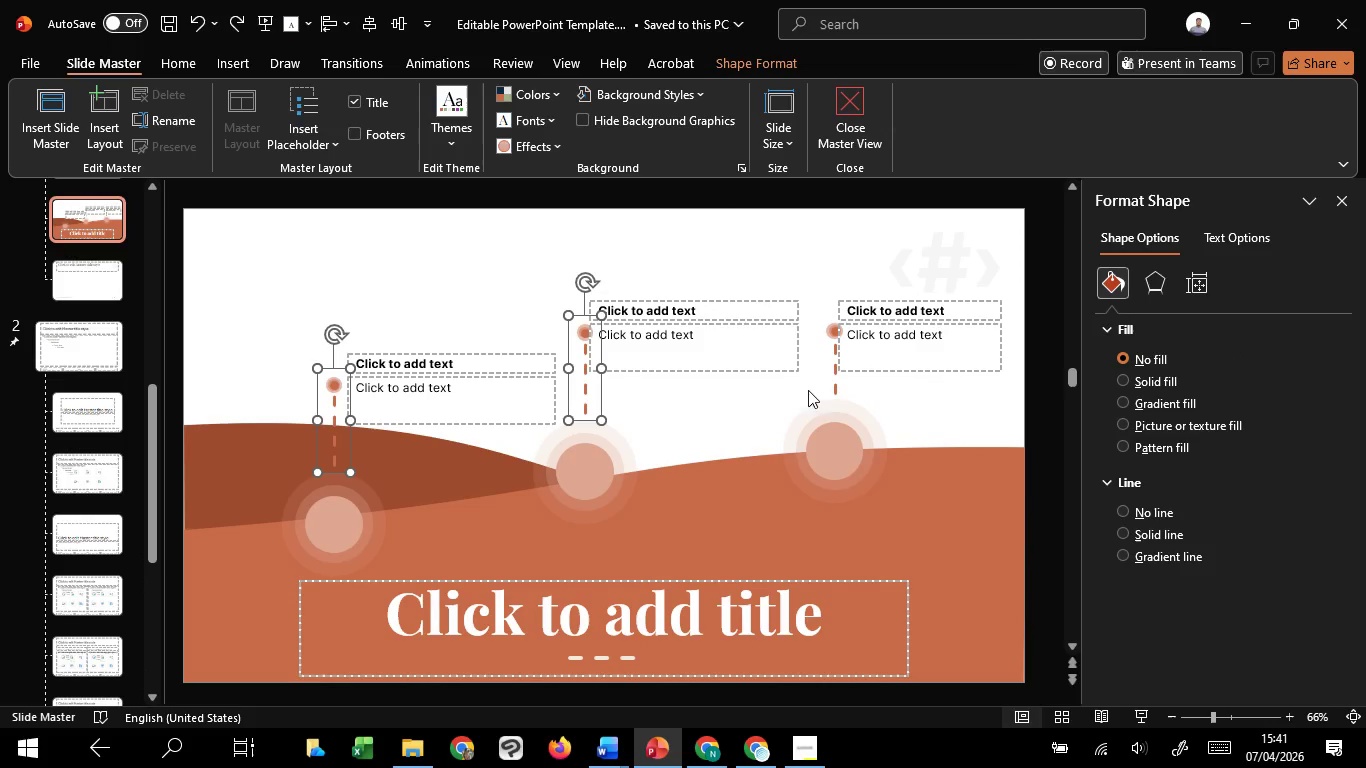 
hold_key(key=ShiftLeft, duration=1.14)
left_click([834, 379])
 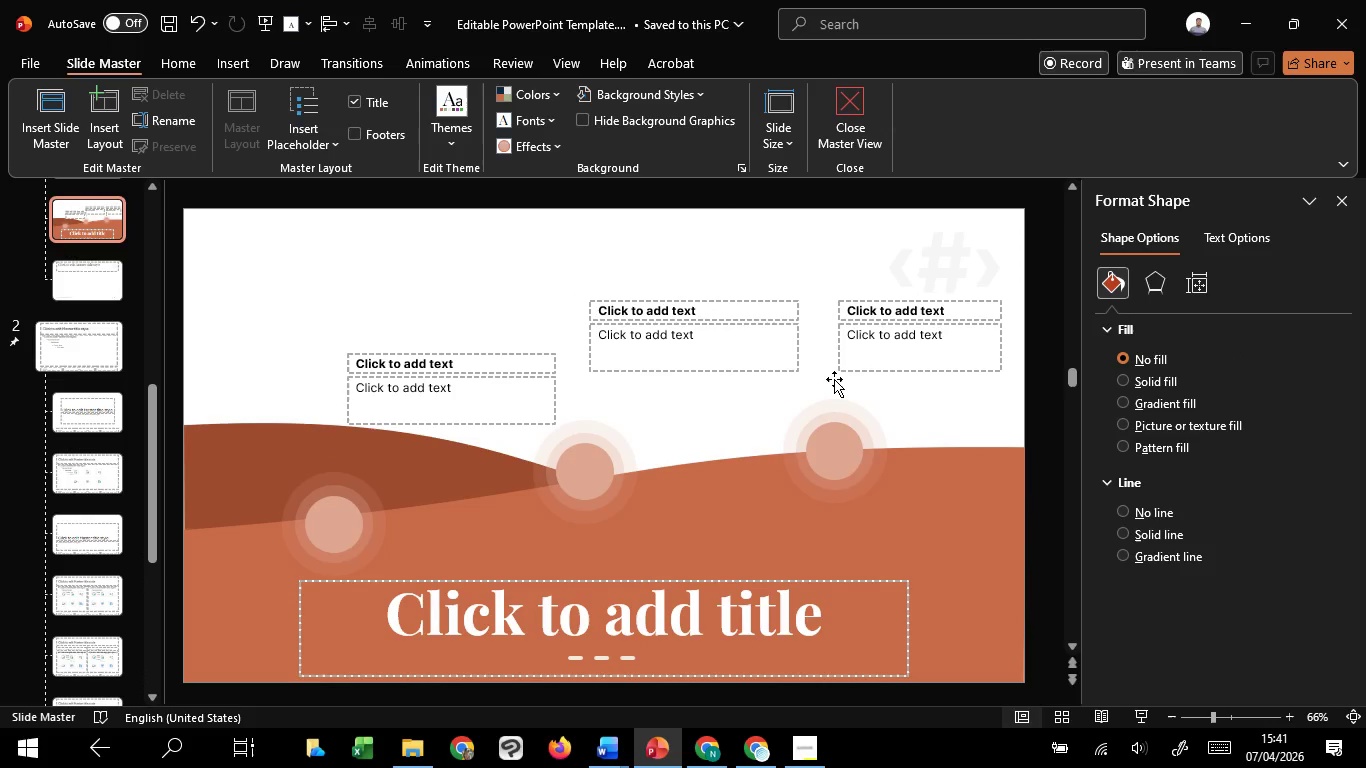 
key(Delete)
 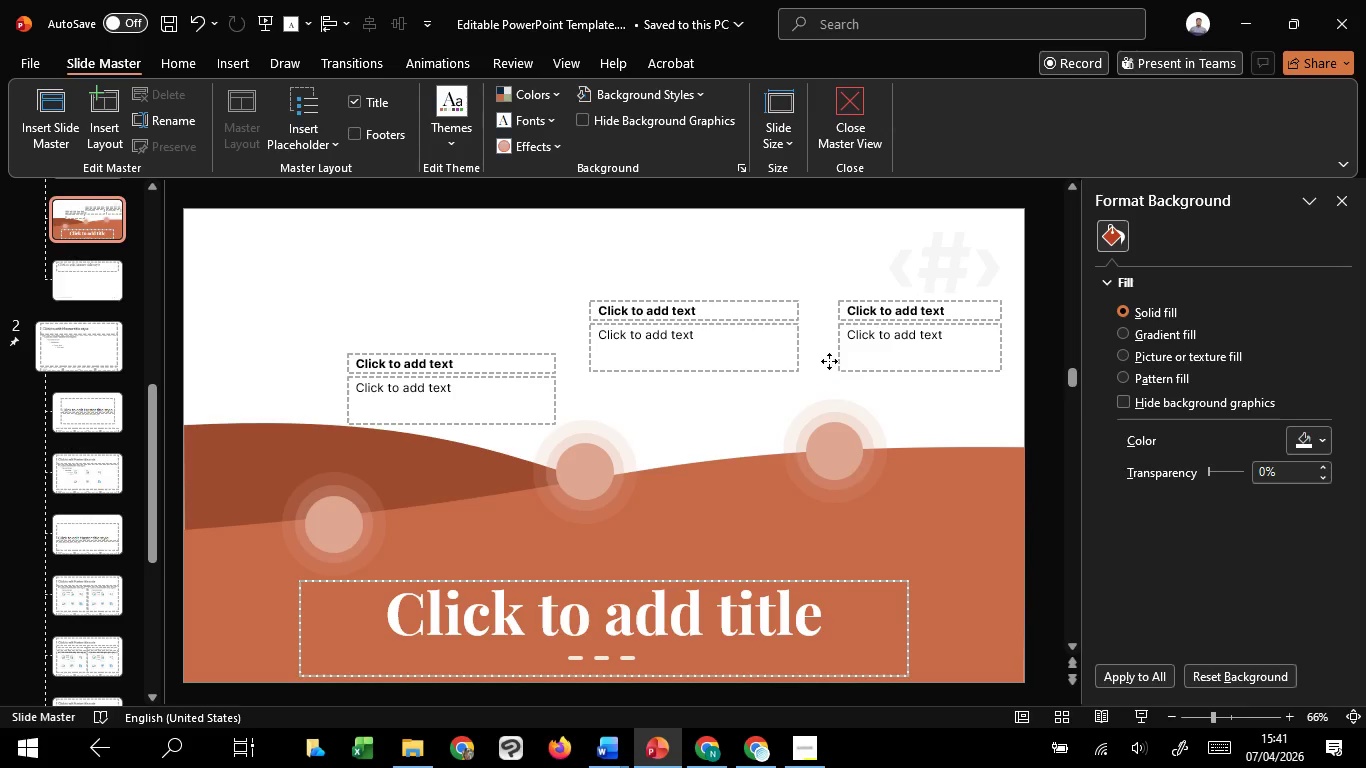 
left_click([829, 361])
 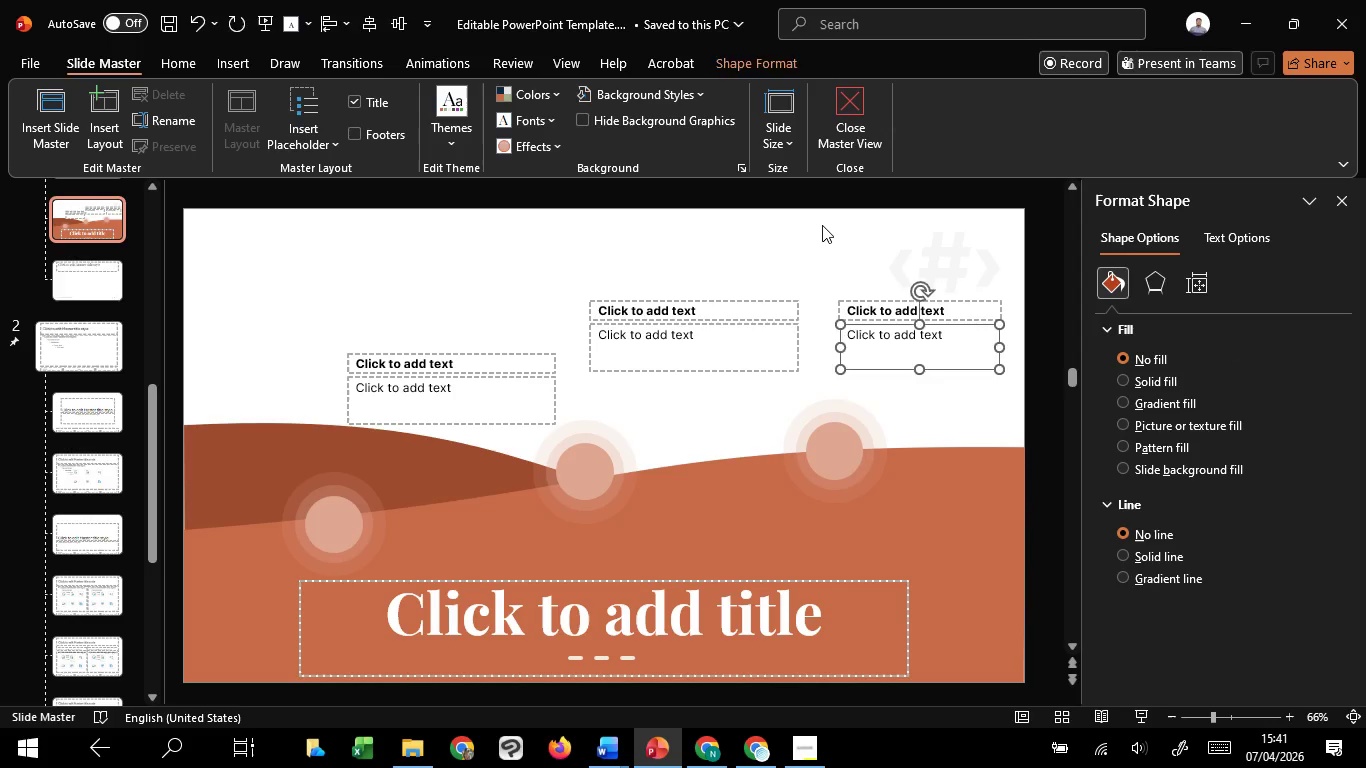 
left_click([822, 225])
 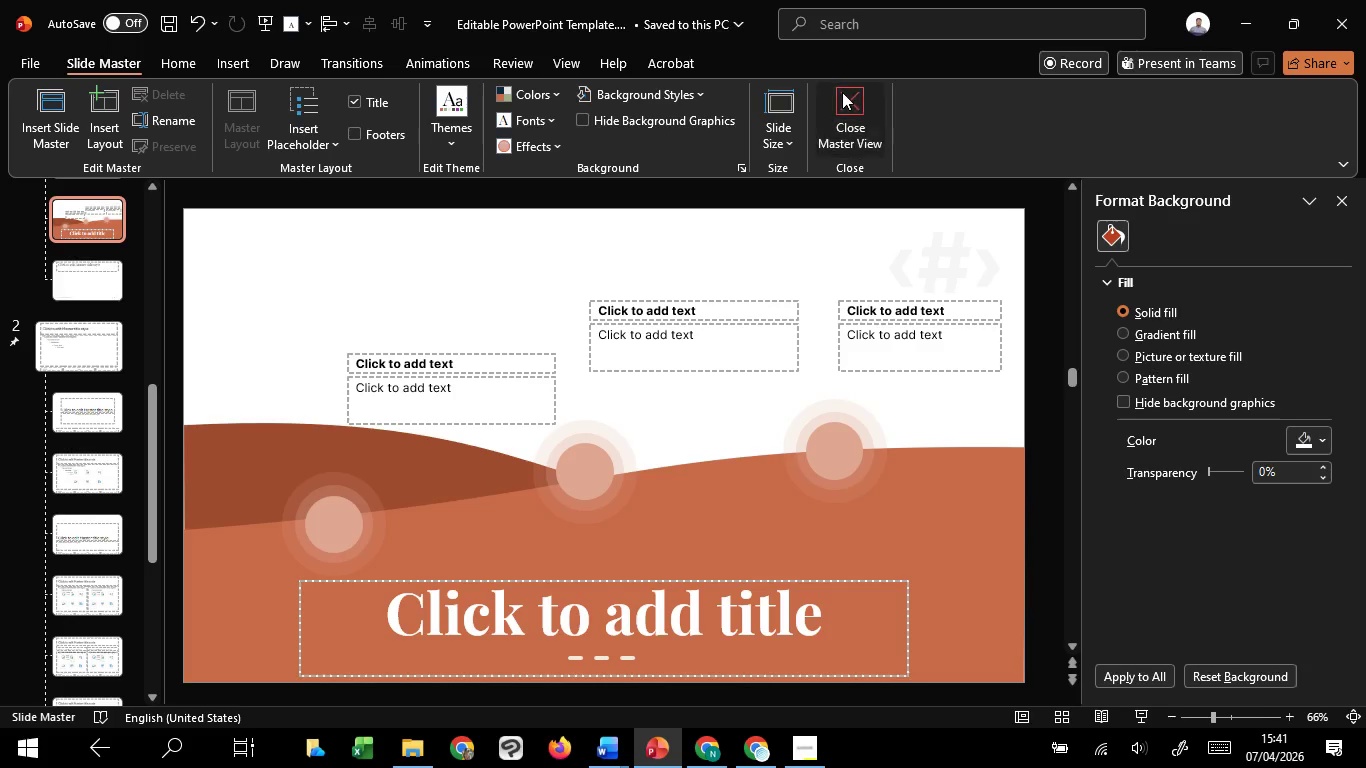 
left_click([842, 92])
 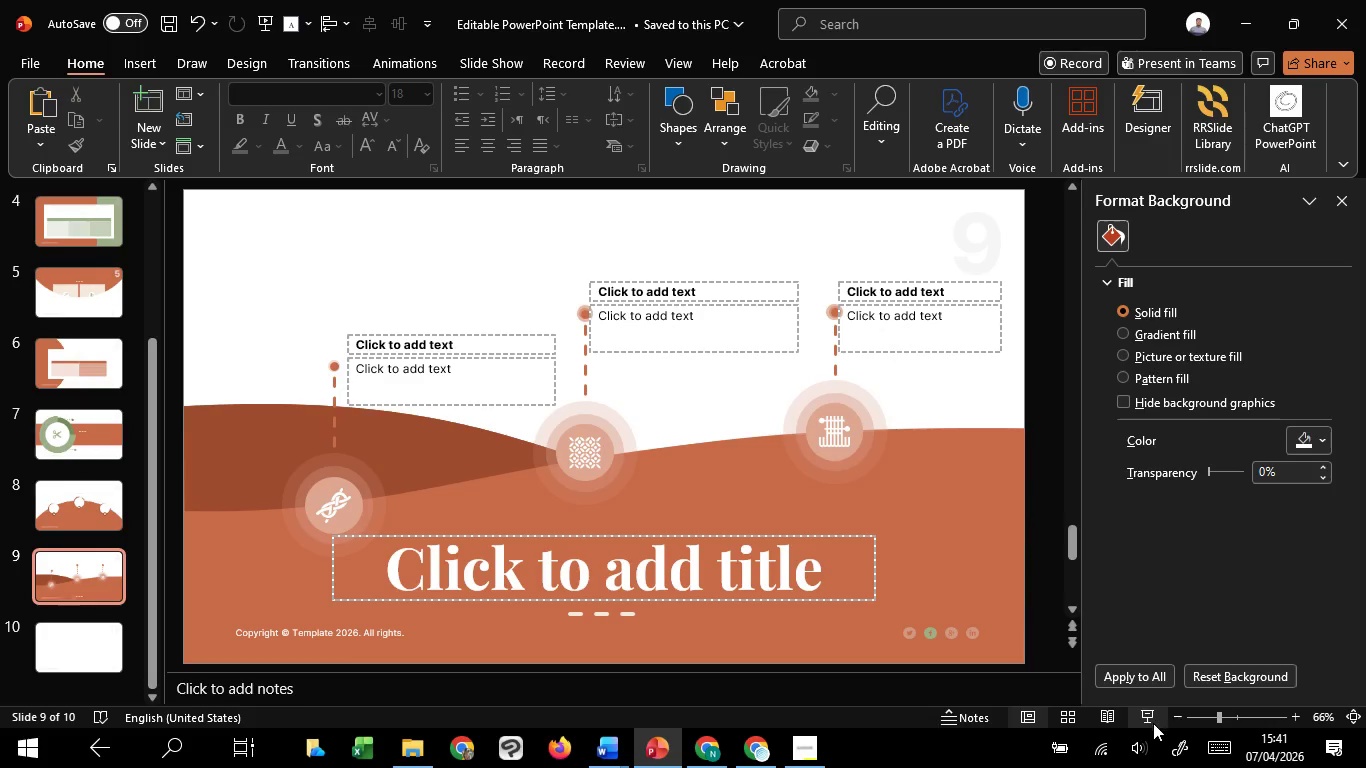 
left_click([1153, 725])
 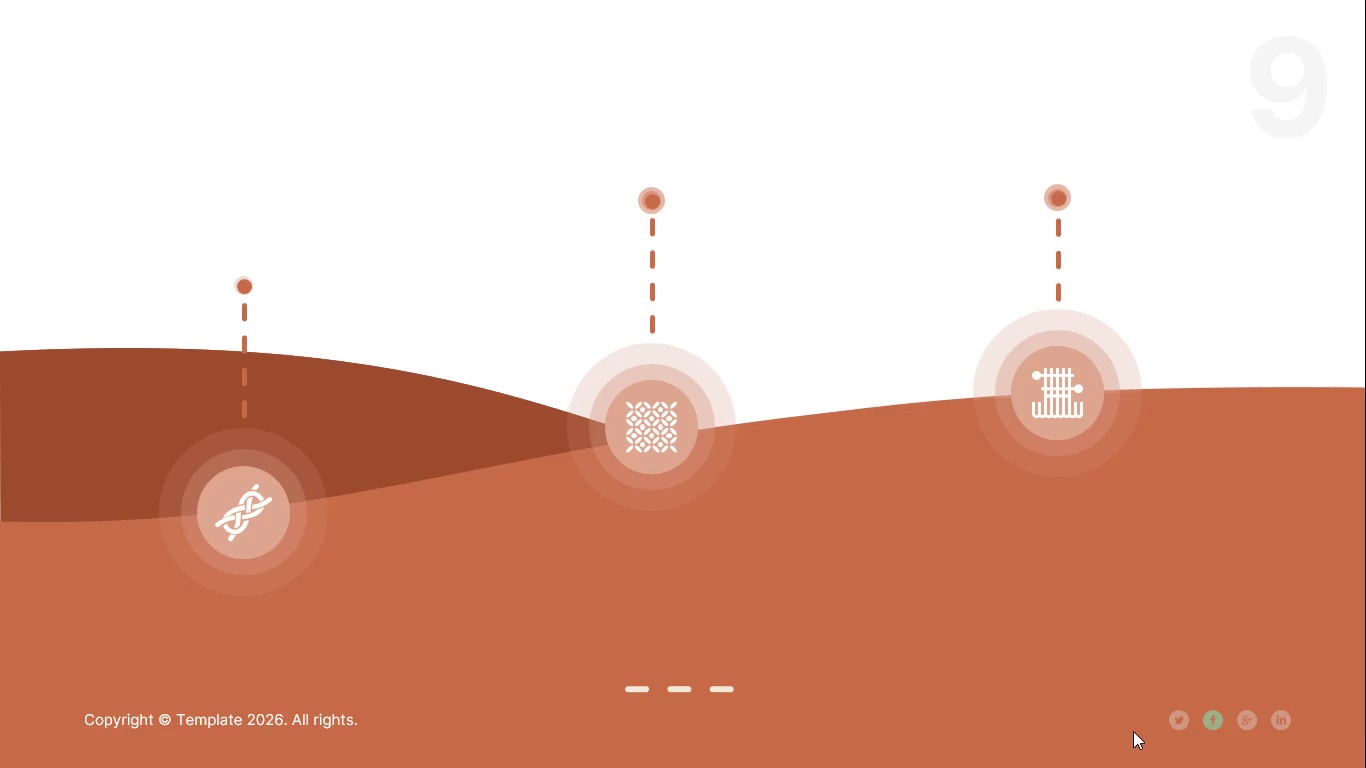 
key(Escape)
 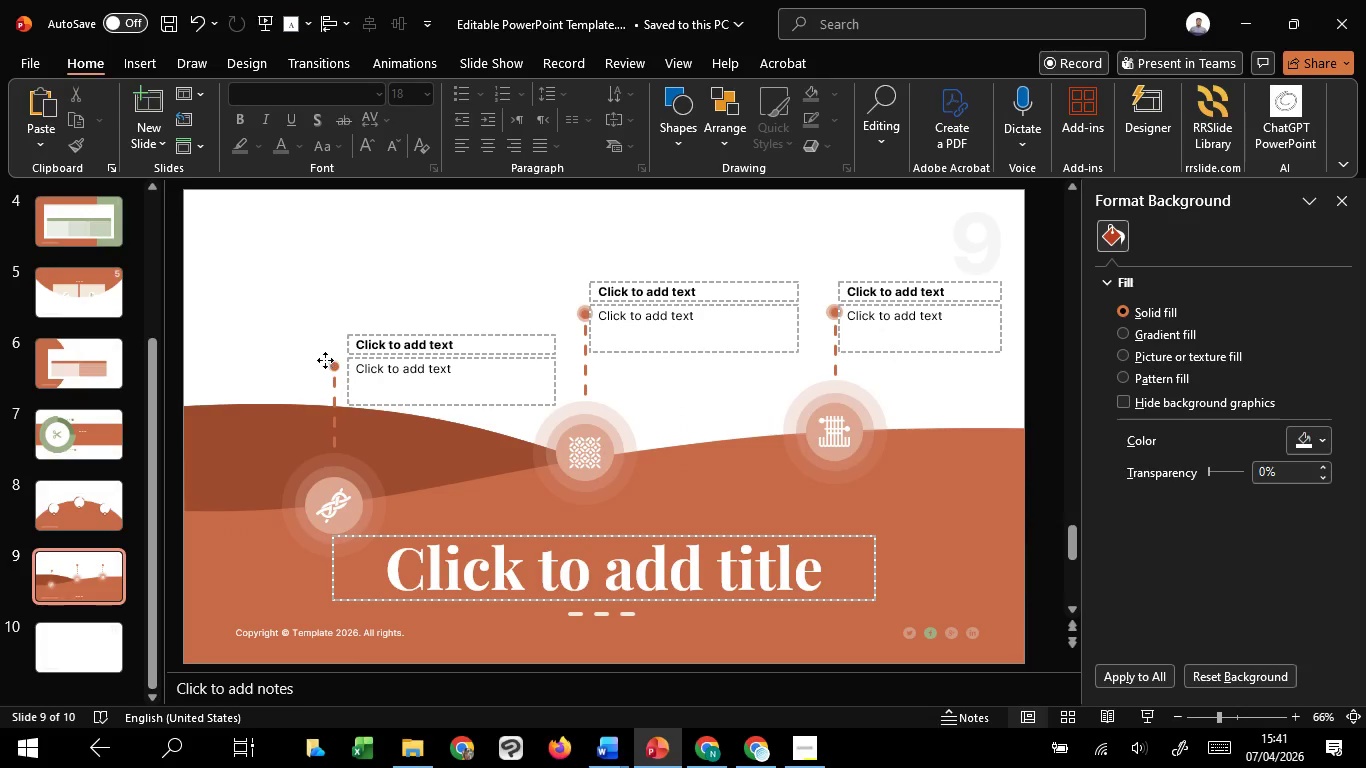 
left_click([325, 360])
 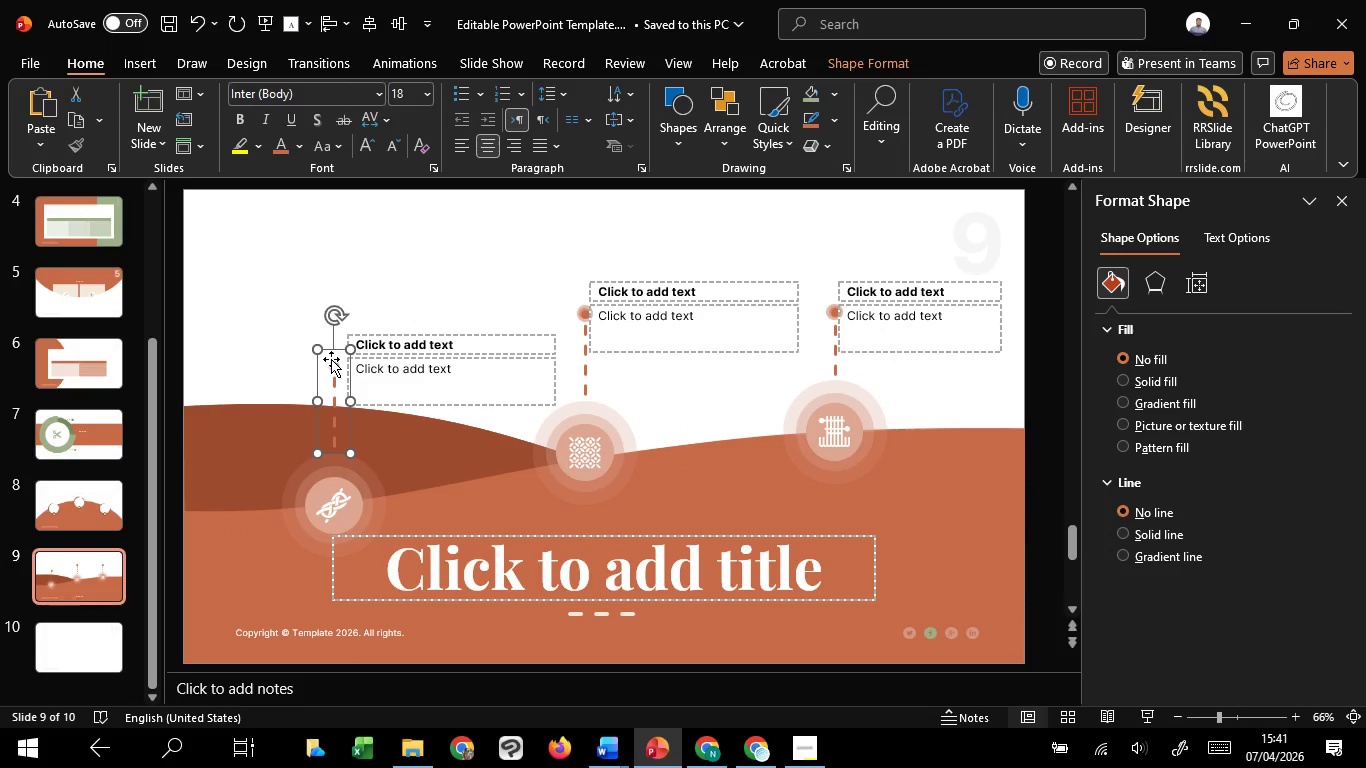 
left_click([331, 359])
 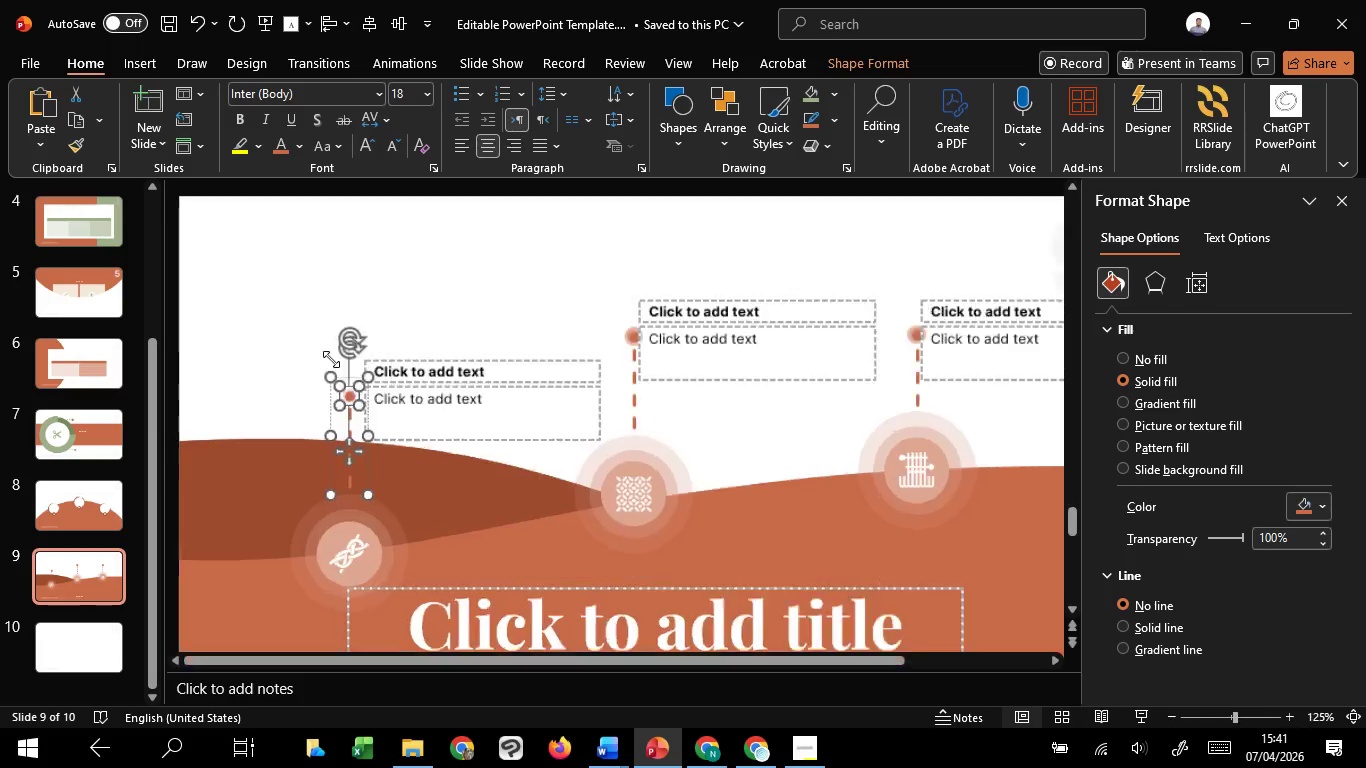 
hold_key(key=ControlLeft, duration=1.36)
scroll: coordinate [331, 359], scroll_direction: up, amount: 7.0
 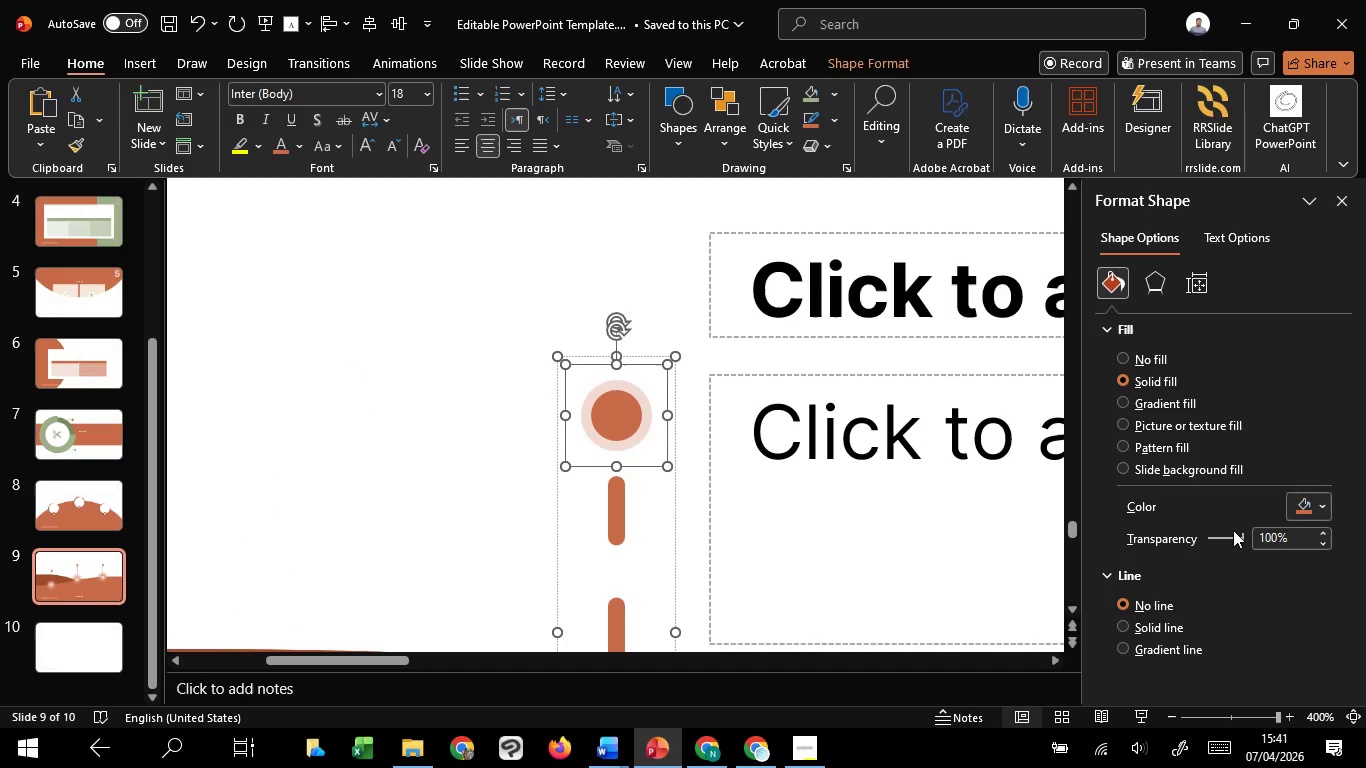 
left_click_drag(start_coordinate=[1240, 537], to_coordinate=[1232, 539])
 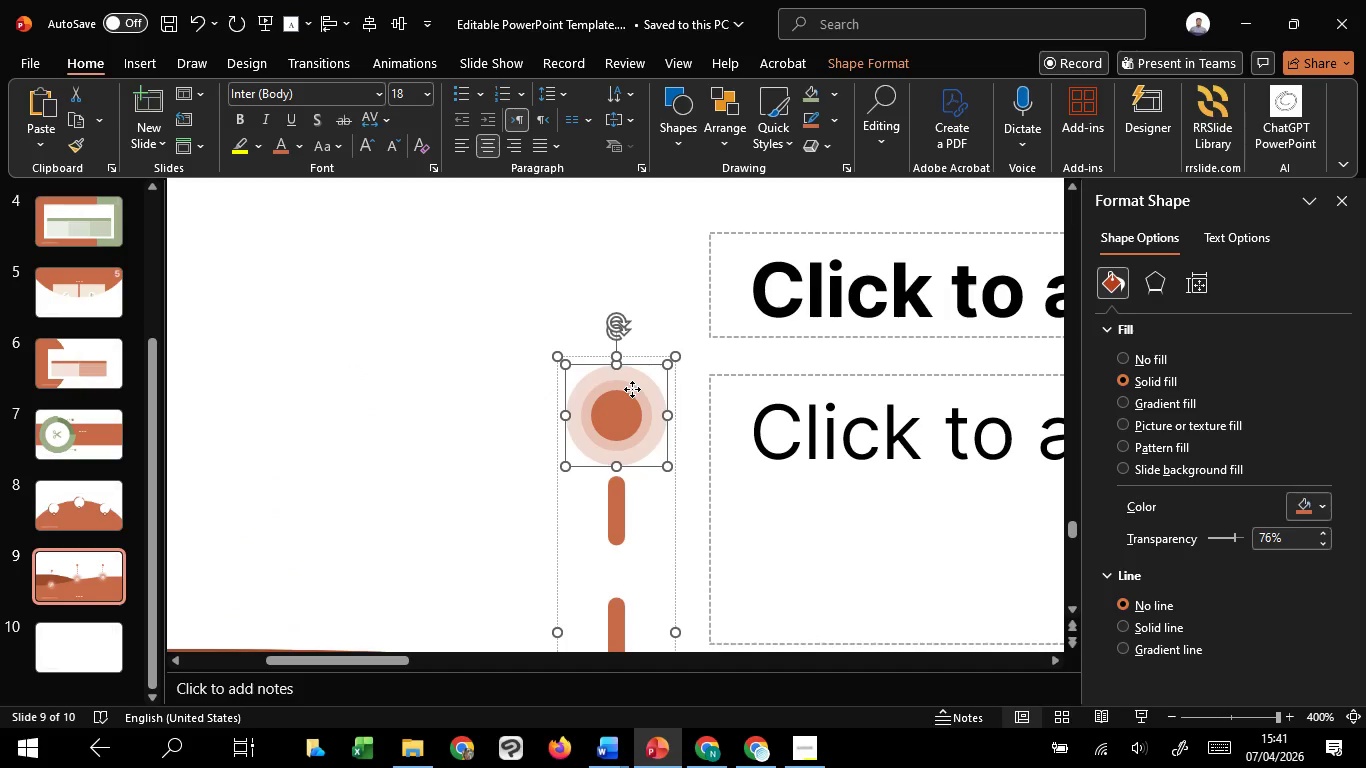 
left_click([632, 389])
 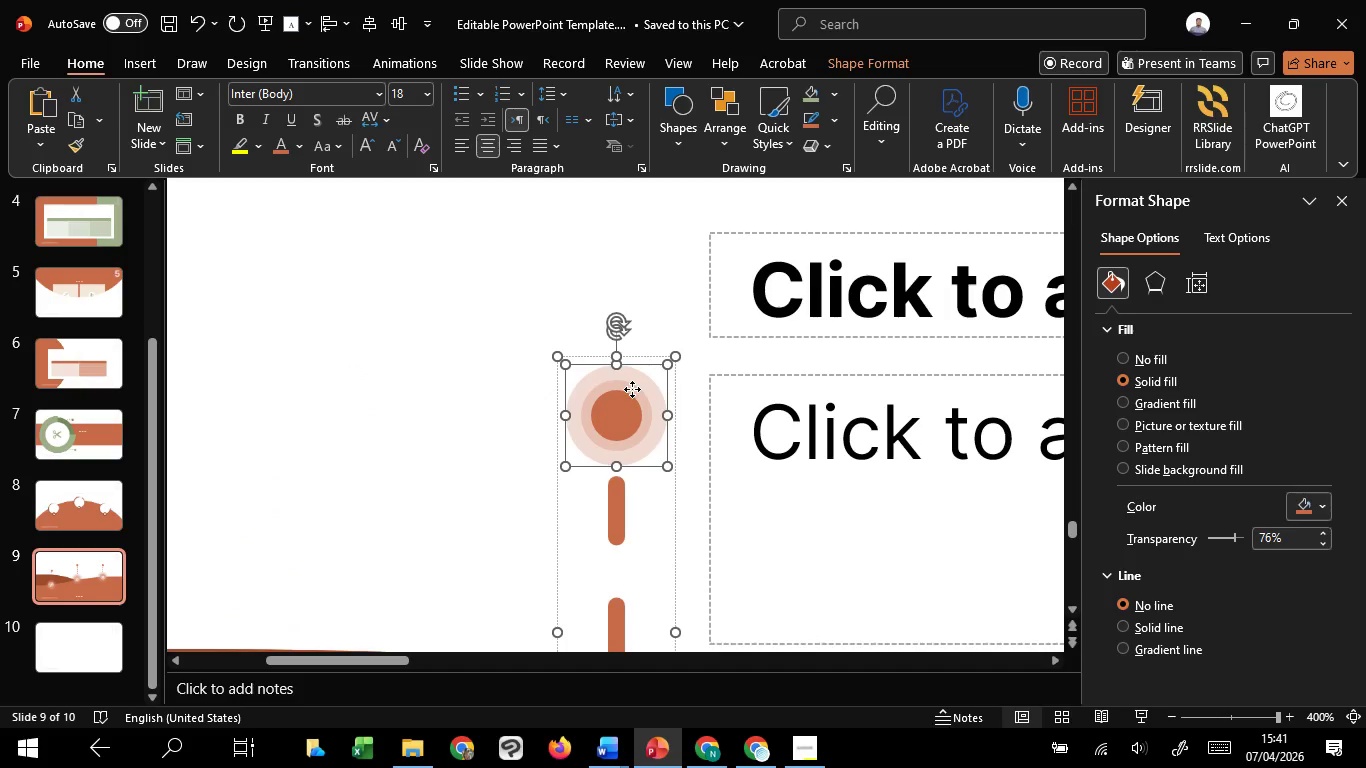 
left_click([632, 389])
 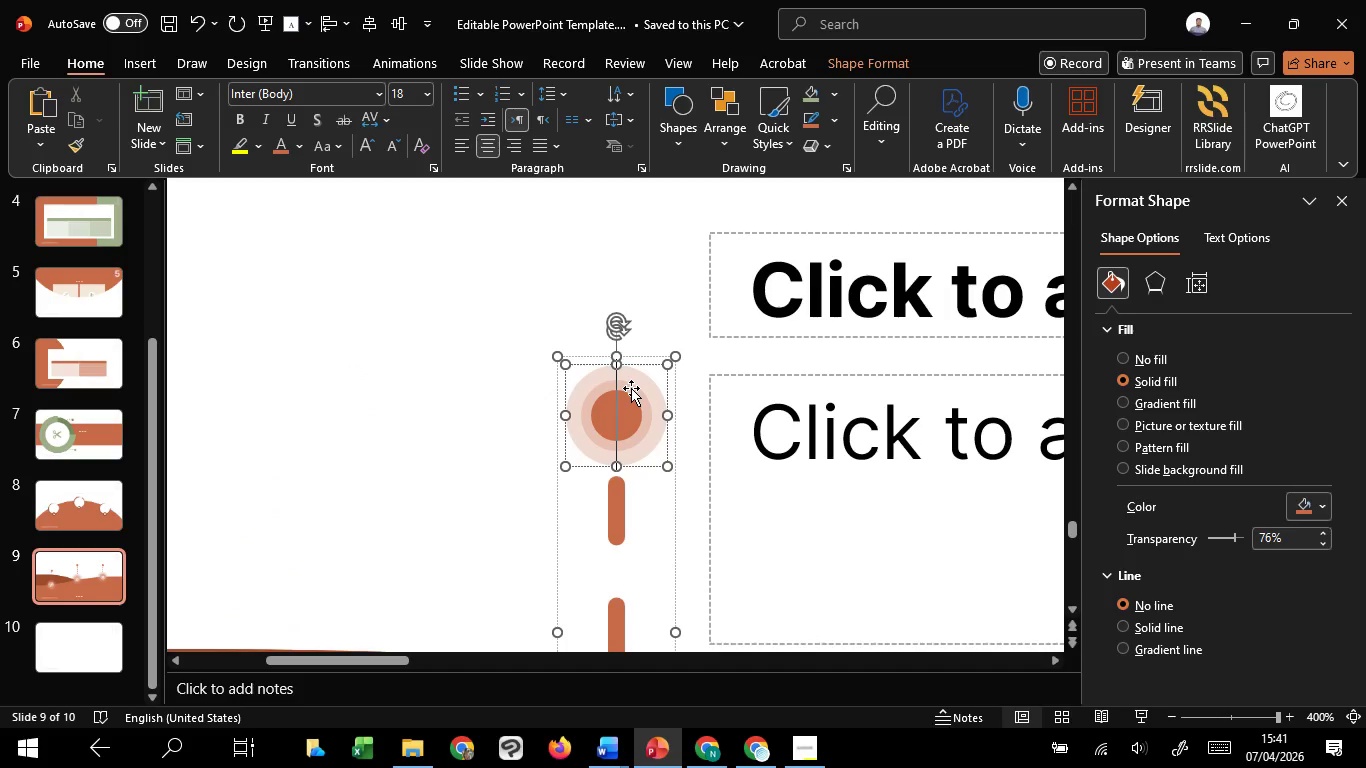 
double_click([631, 388])
 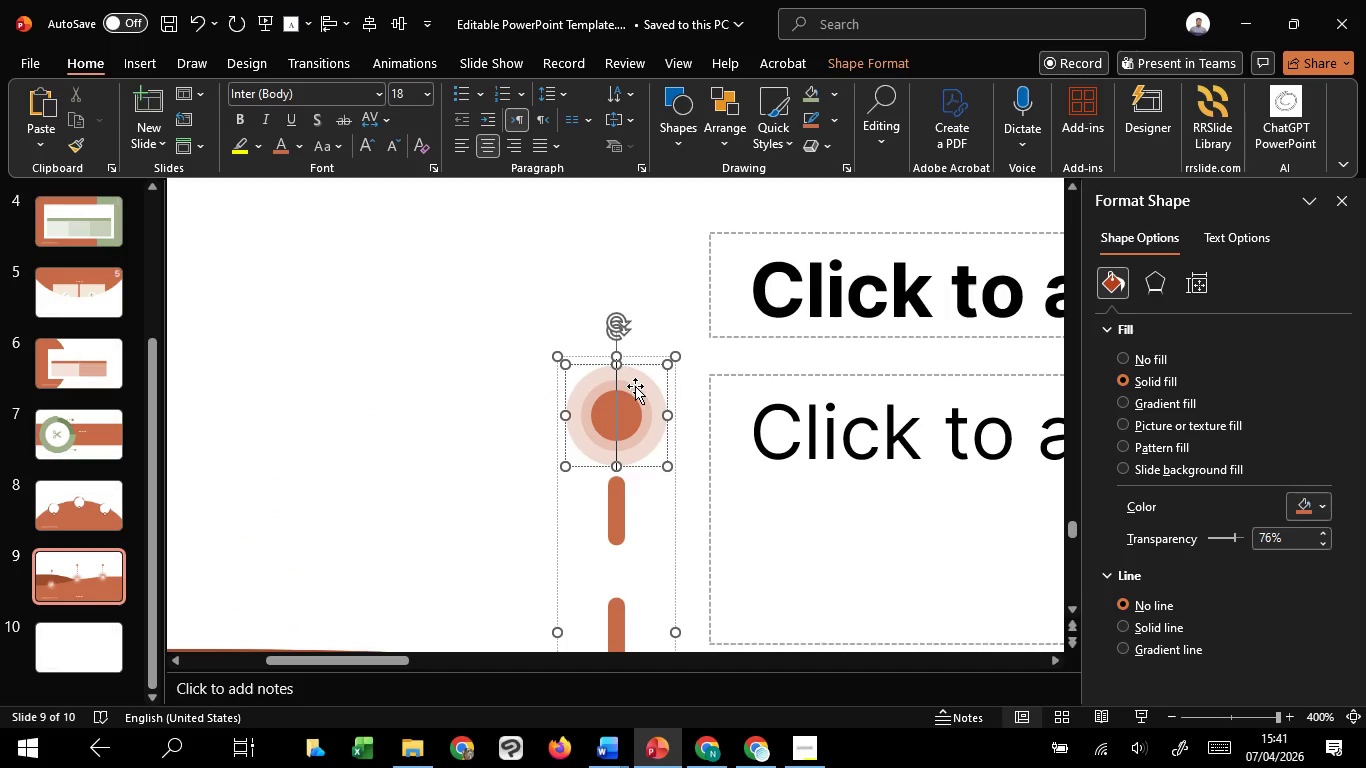 
left_click([635, 386])
 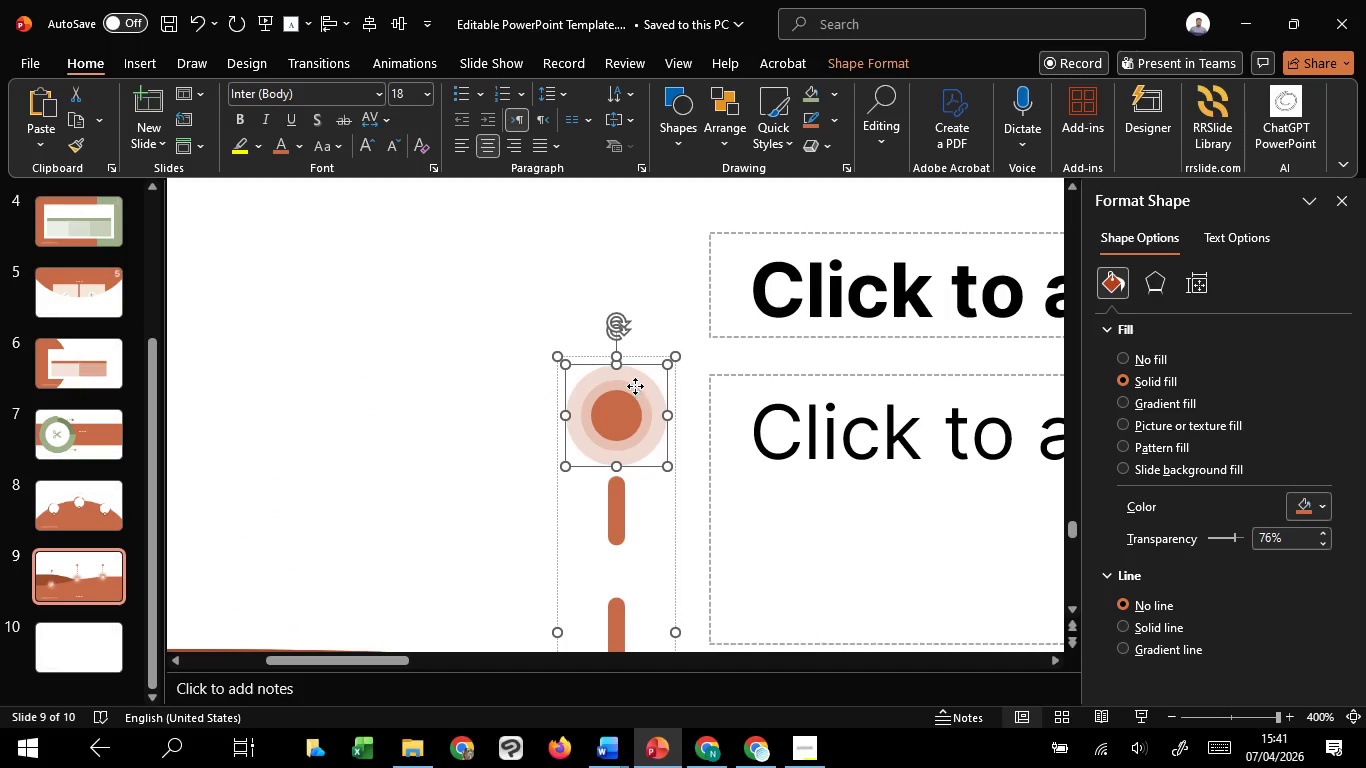 
right_click([635, 386])
 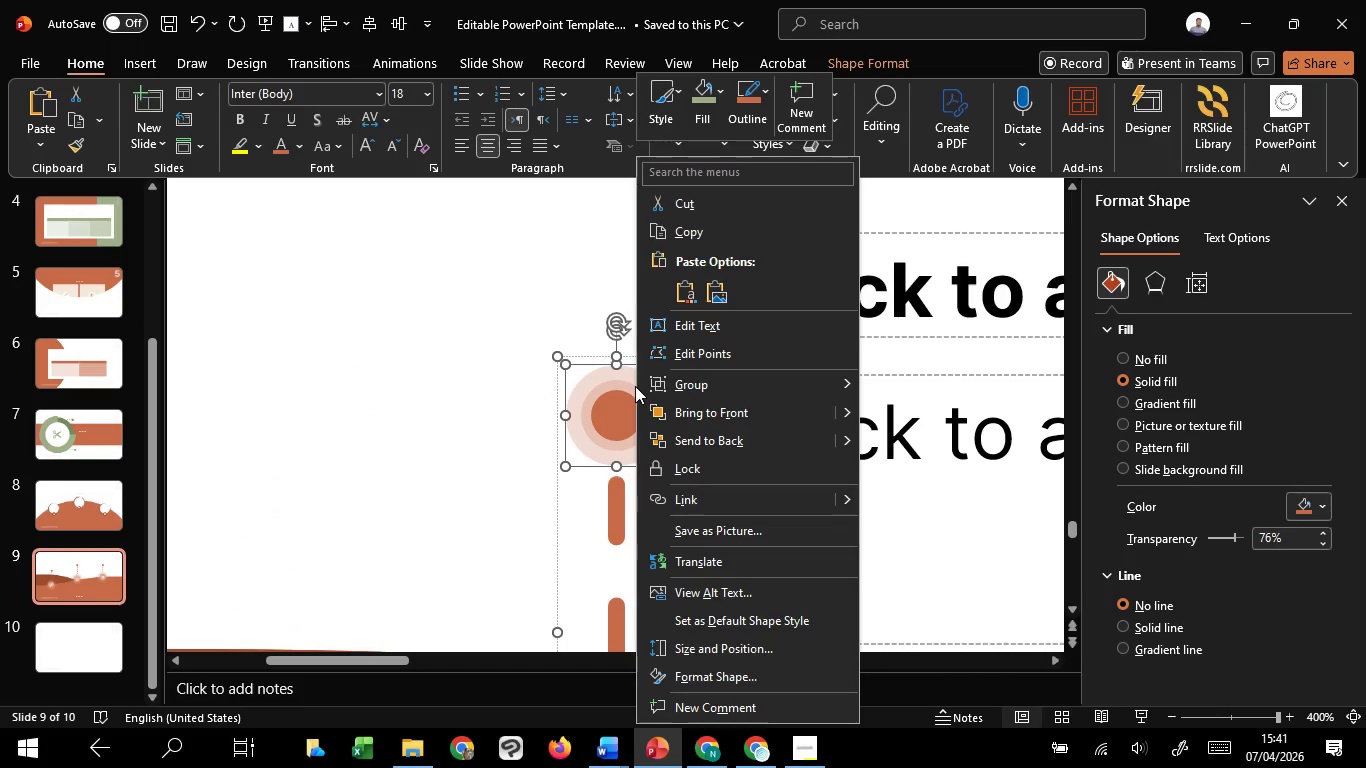 
key(Control+Shift+G)
 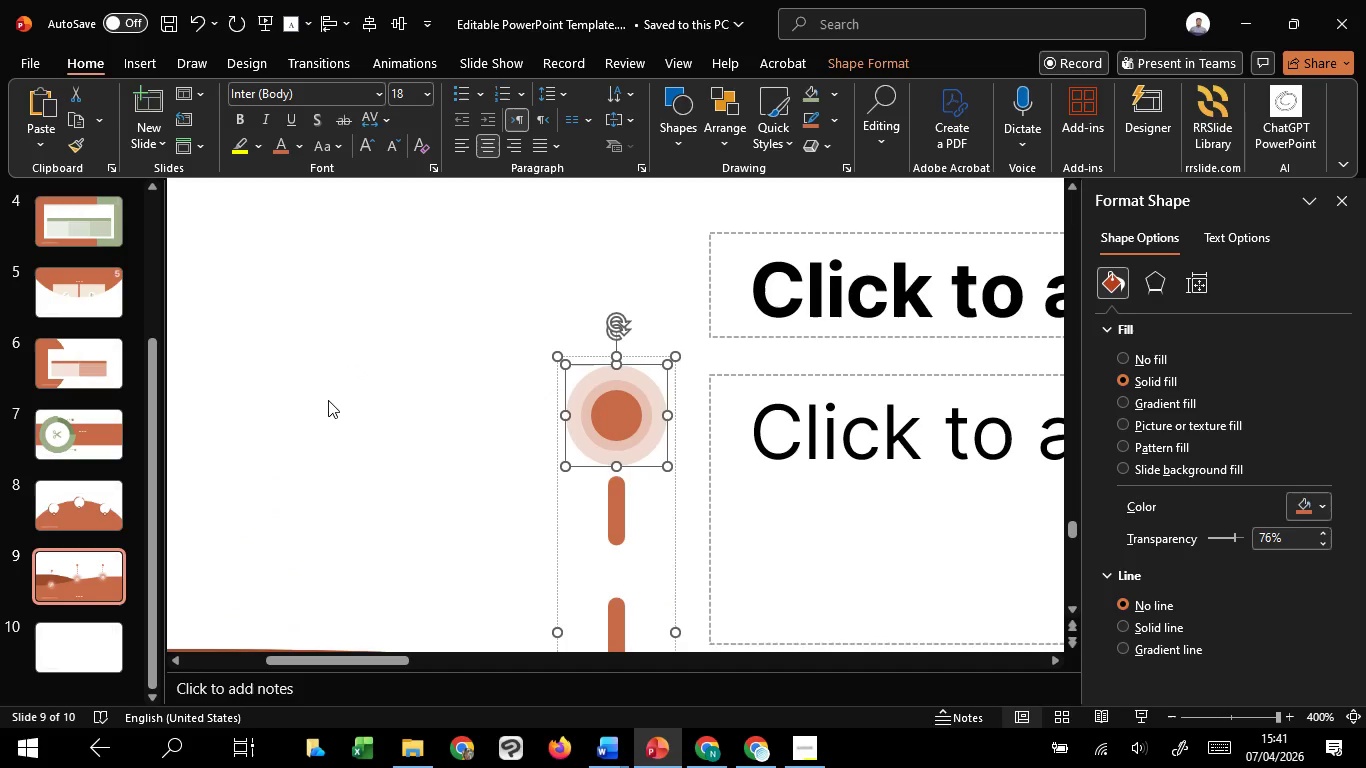 
left_click([328, 400])
 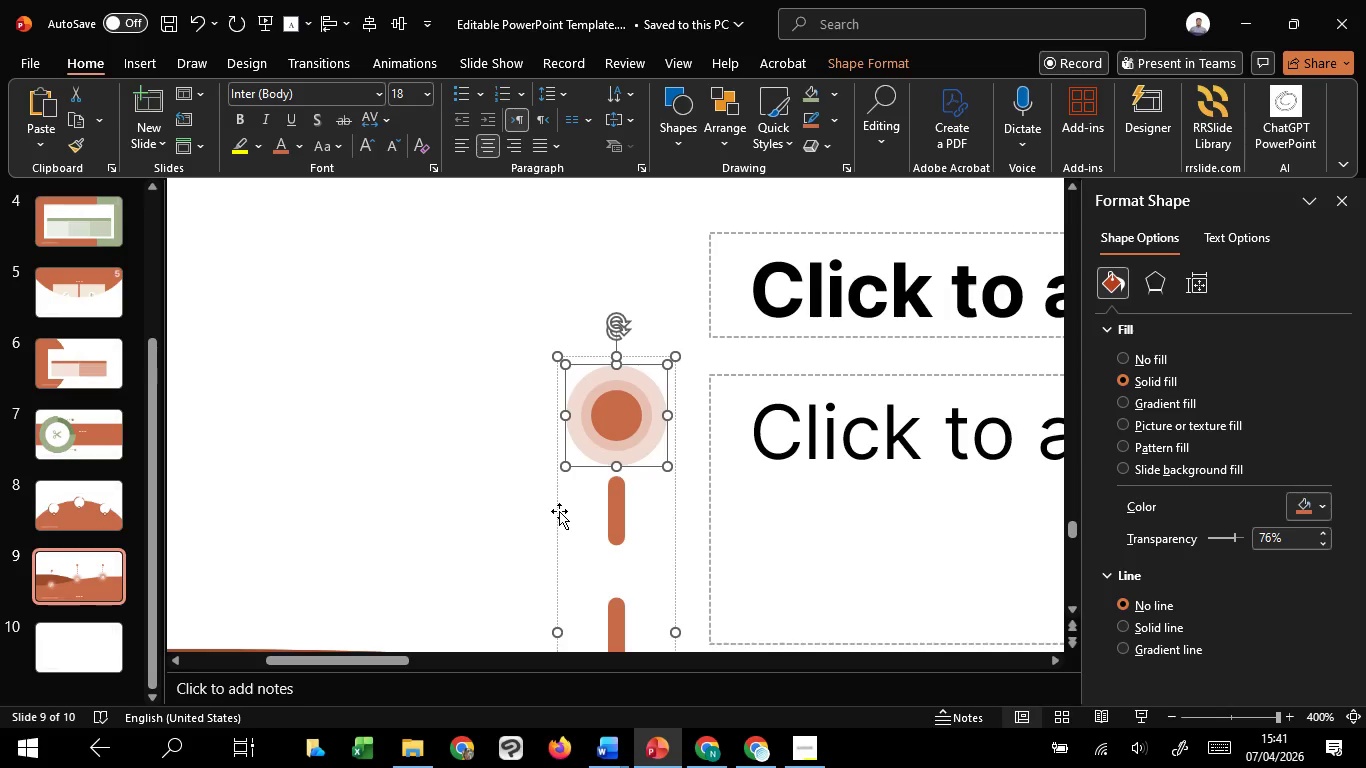 
left_click([559, 511])
 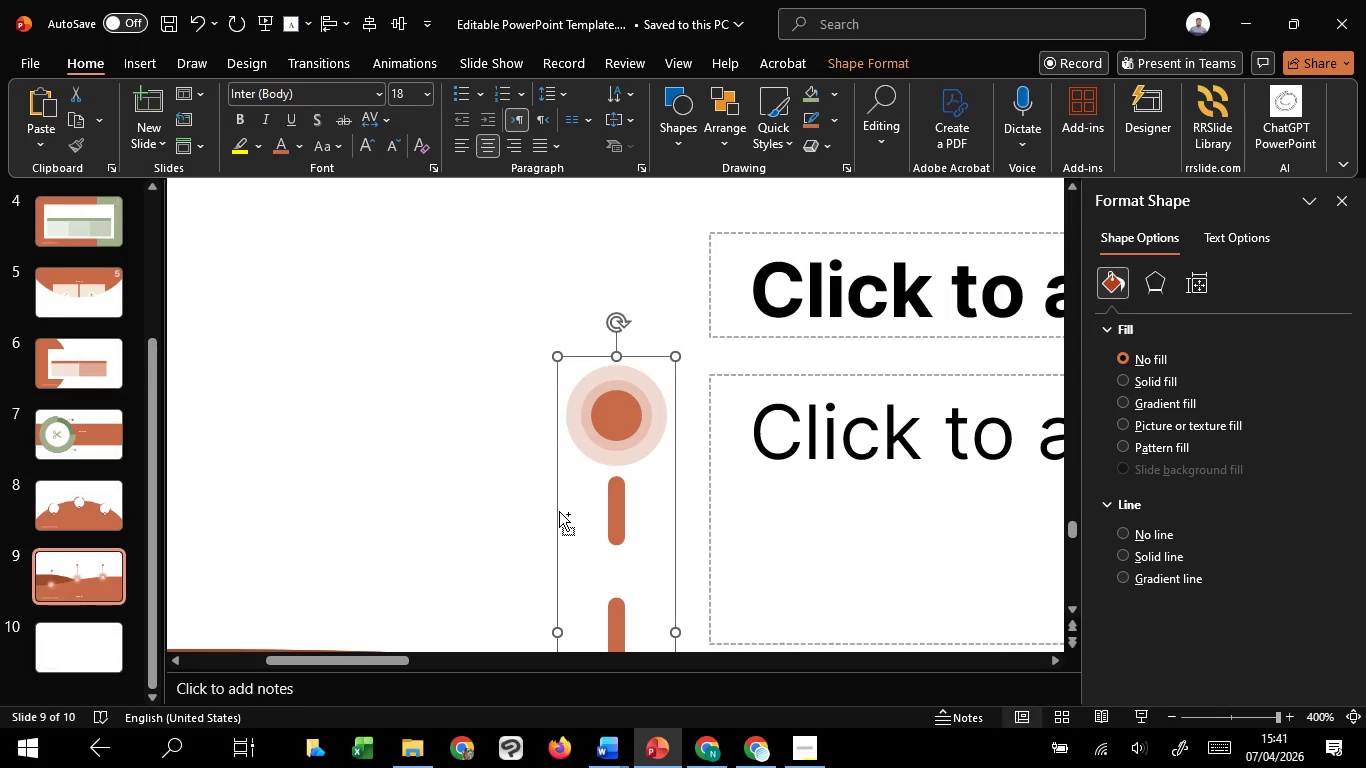 
key(Control+Shift+G)
 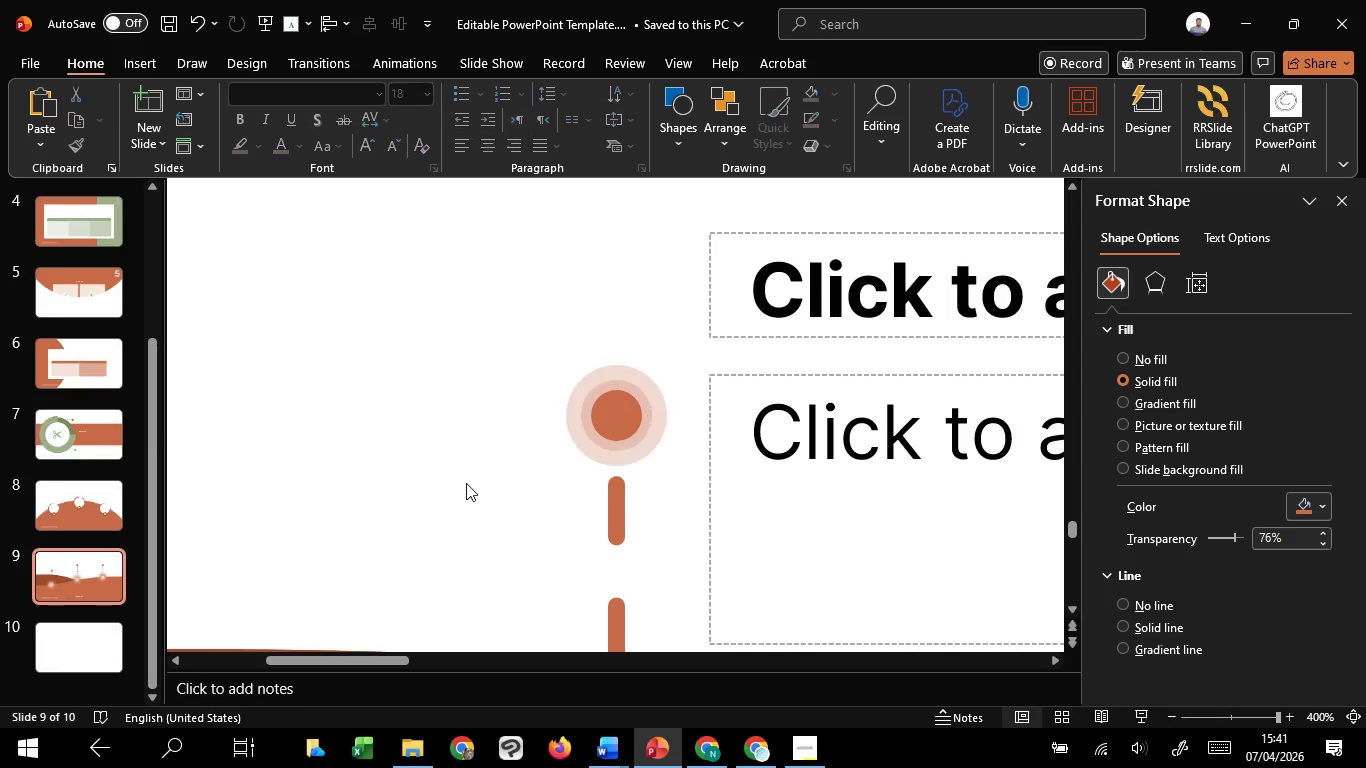 
left_click([466, 483])
 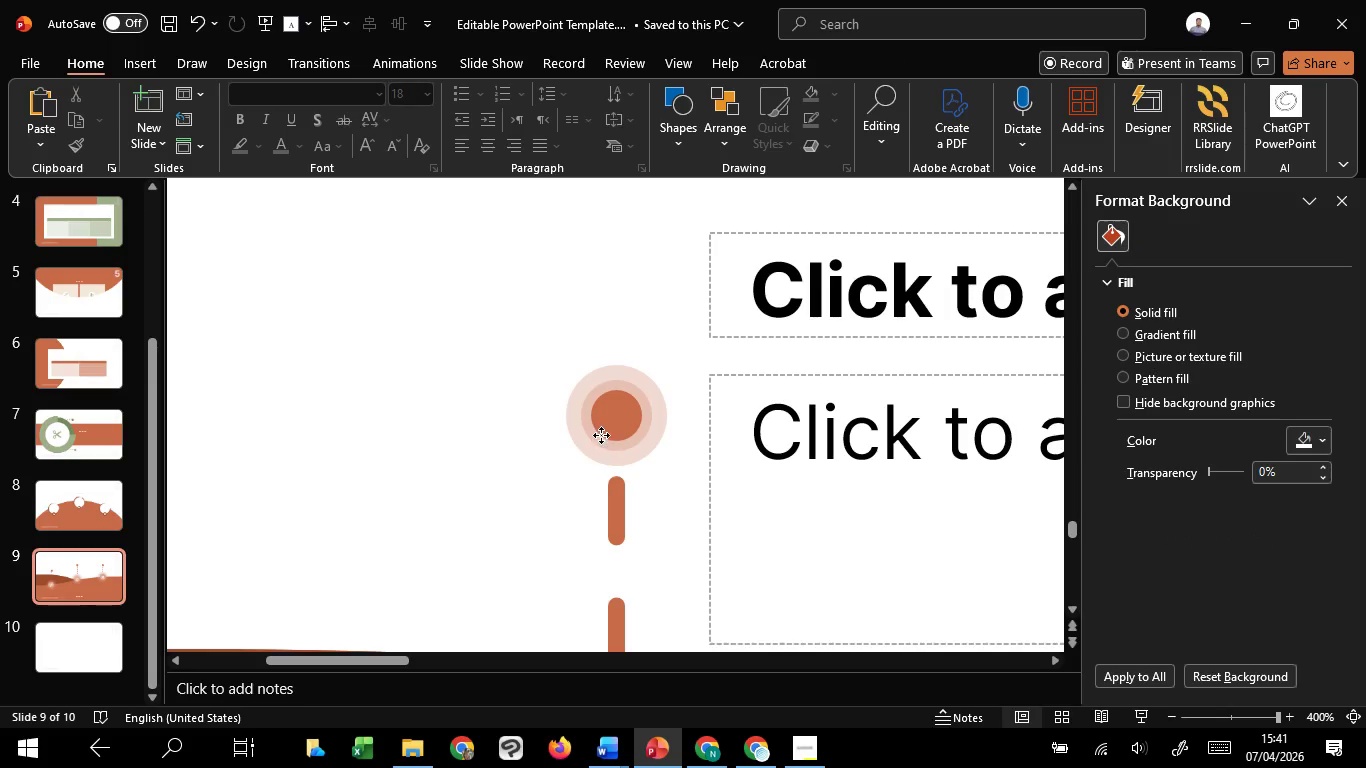 
left_click([601, 435])
 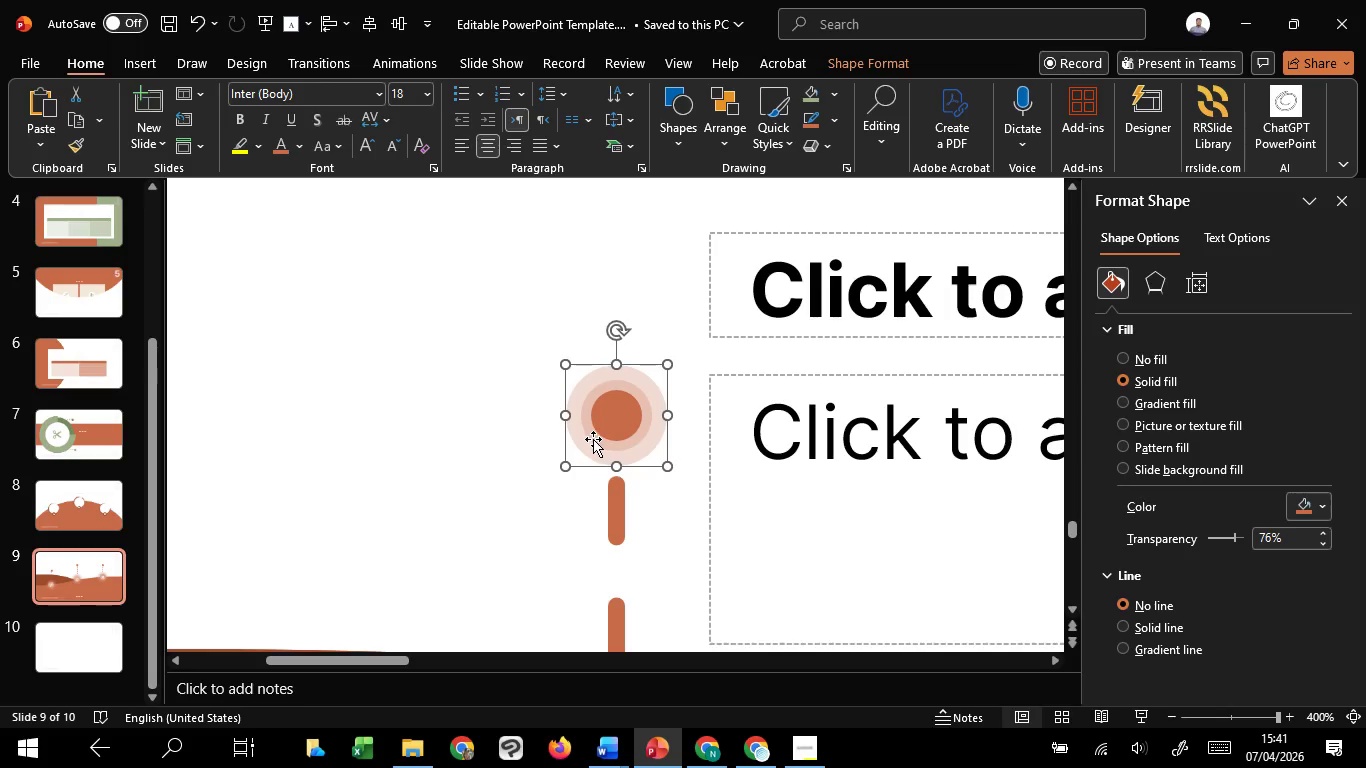 
double_click([593, 439])
 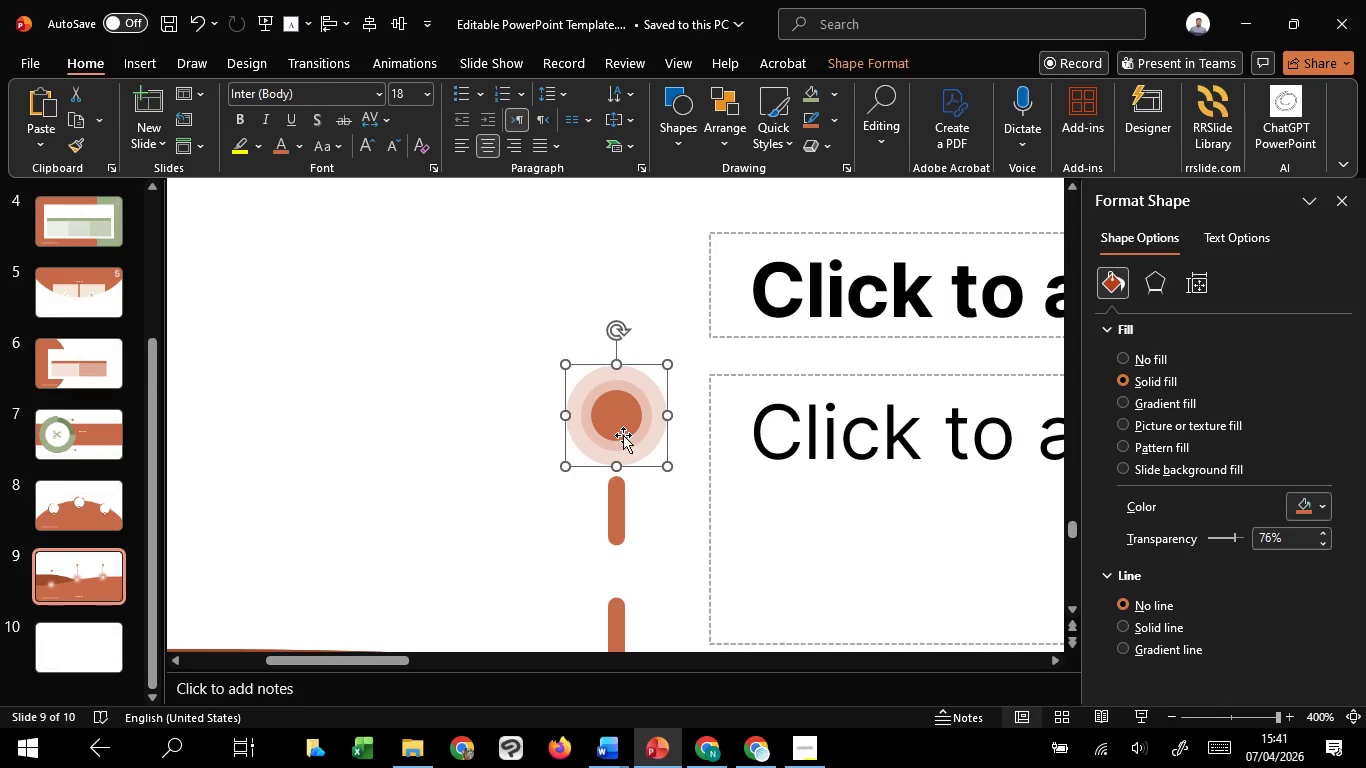 
double_click([633, 406])
 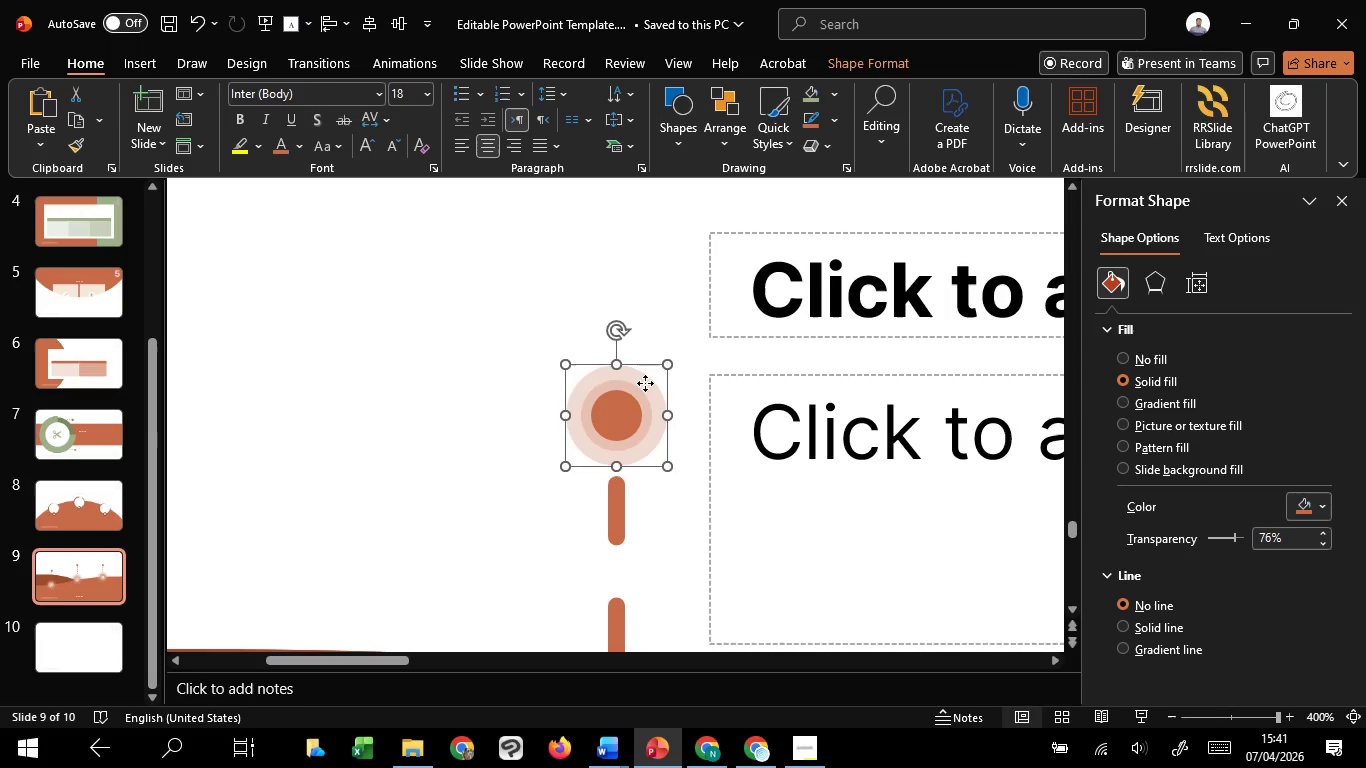 
left_click_drag(start_coordinate=[645, 383], to_coordinate=[616, 431])
 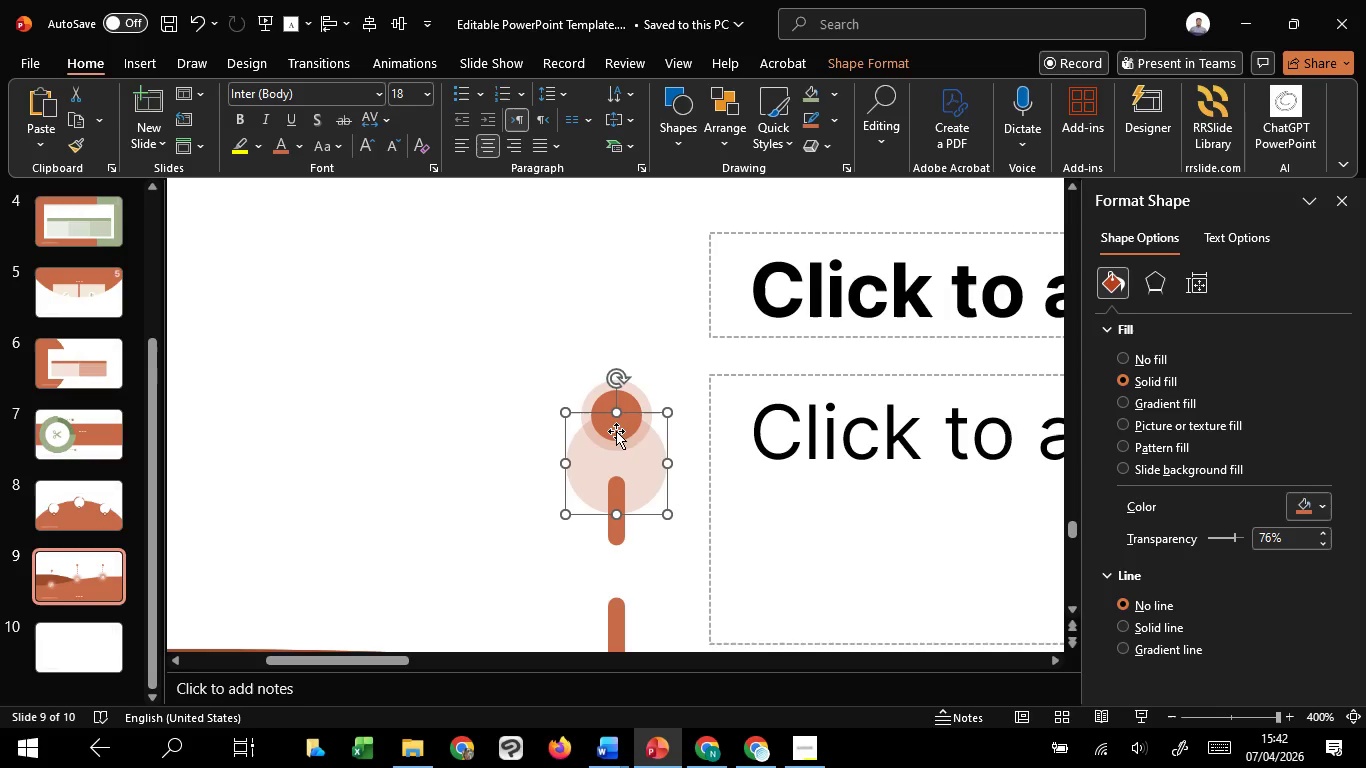 
hold_key(key=ShiftLeft, duration=1.33)
 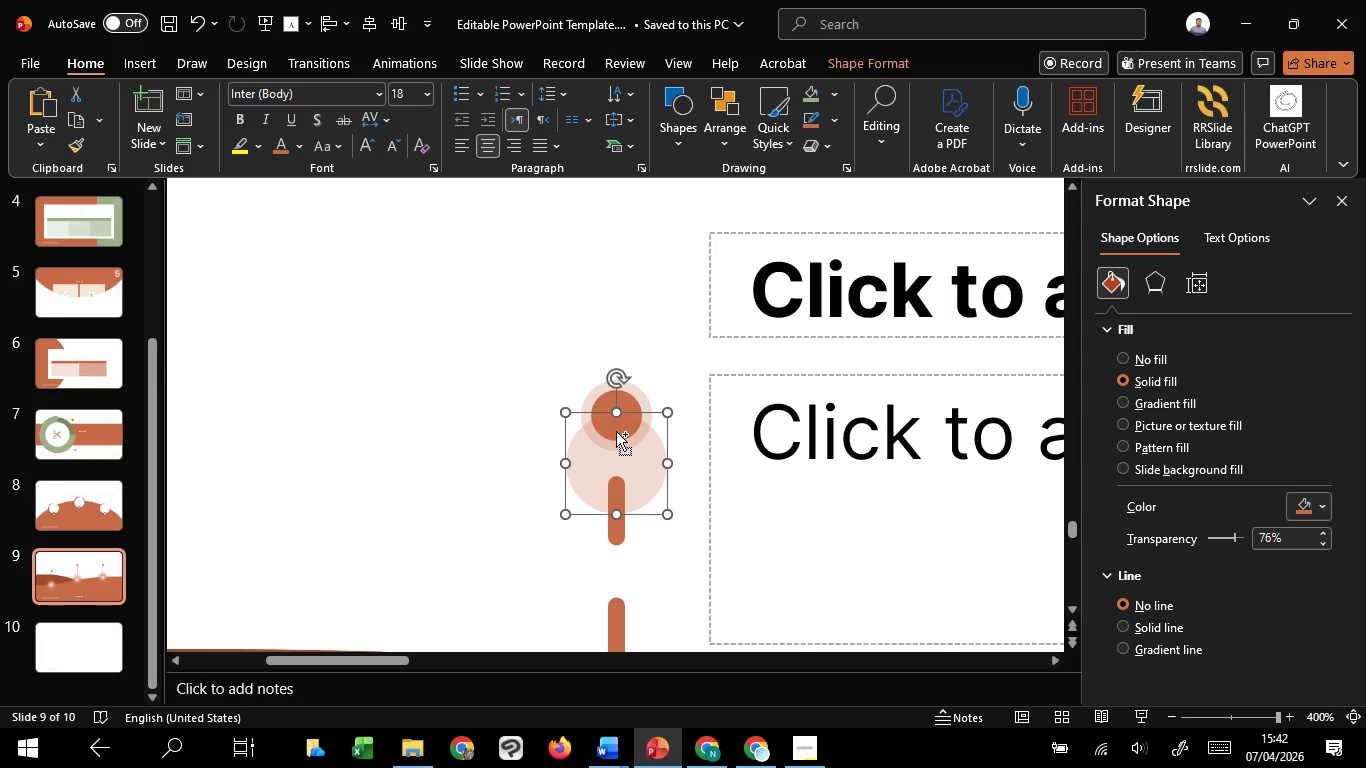 
key(Control+Z)
 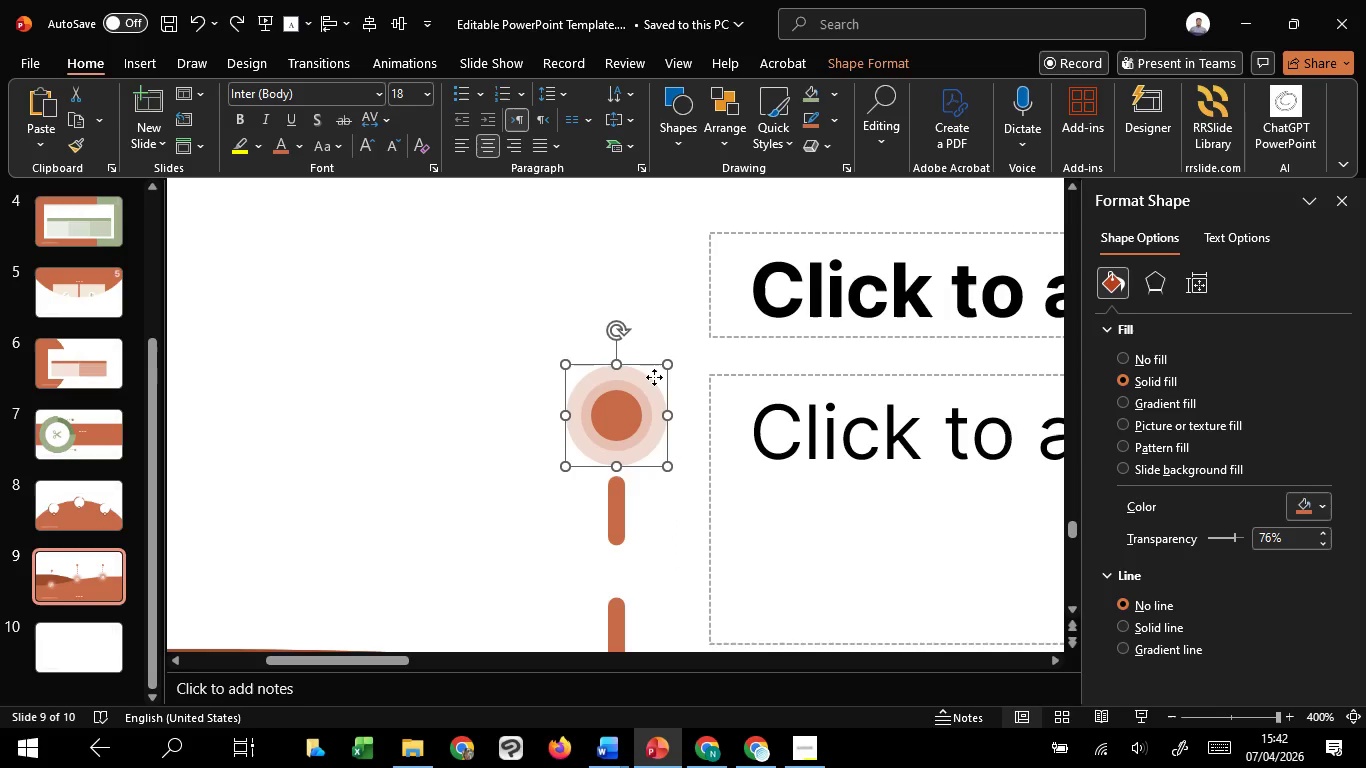 
right_click([654, 377])
 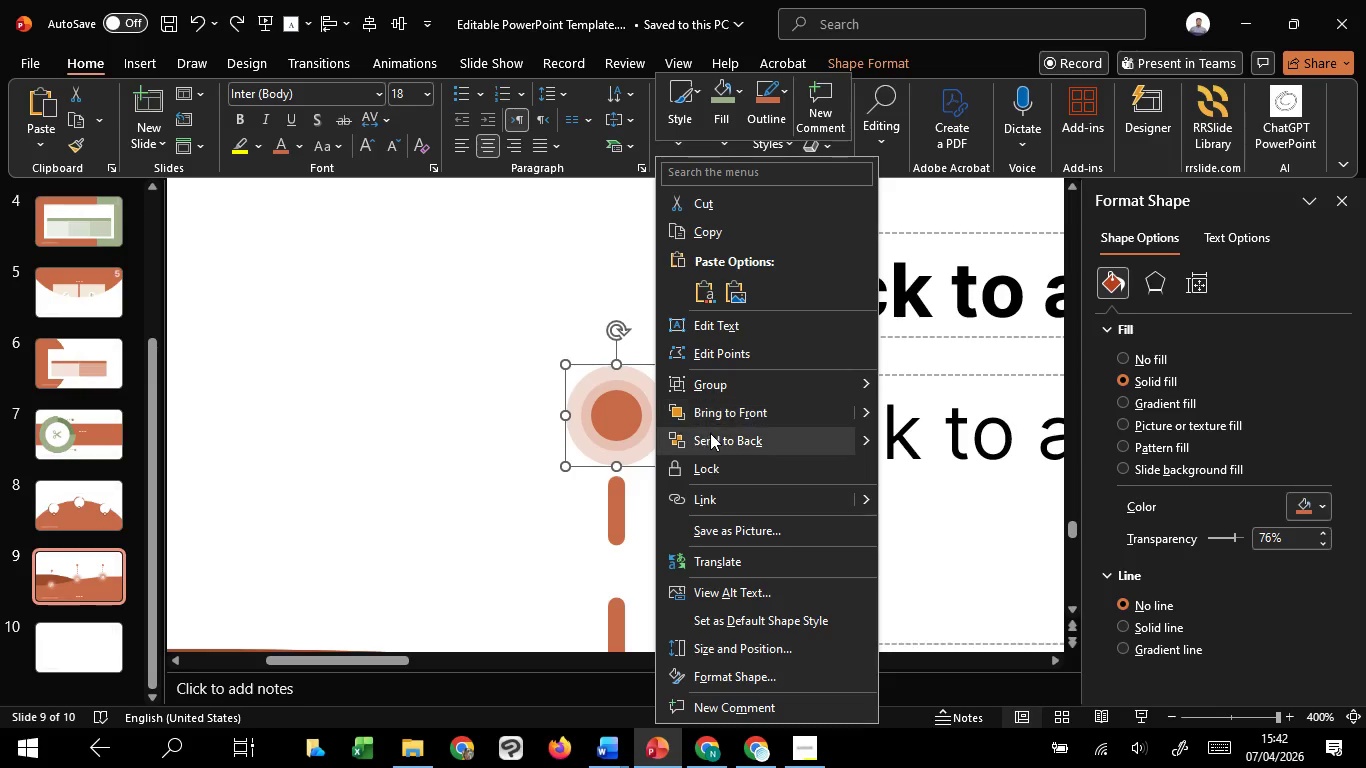 
left_click([710, 433])
 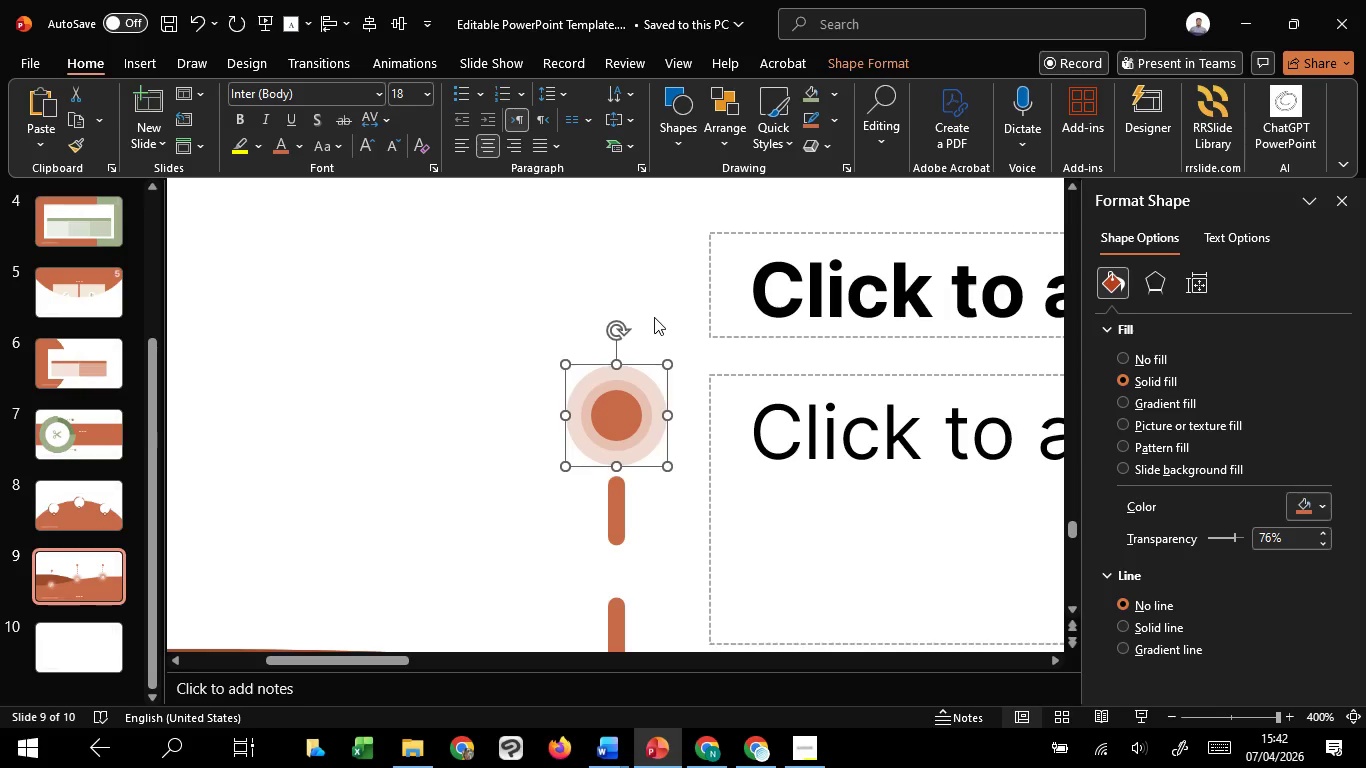 
left_click([654, 317])
 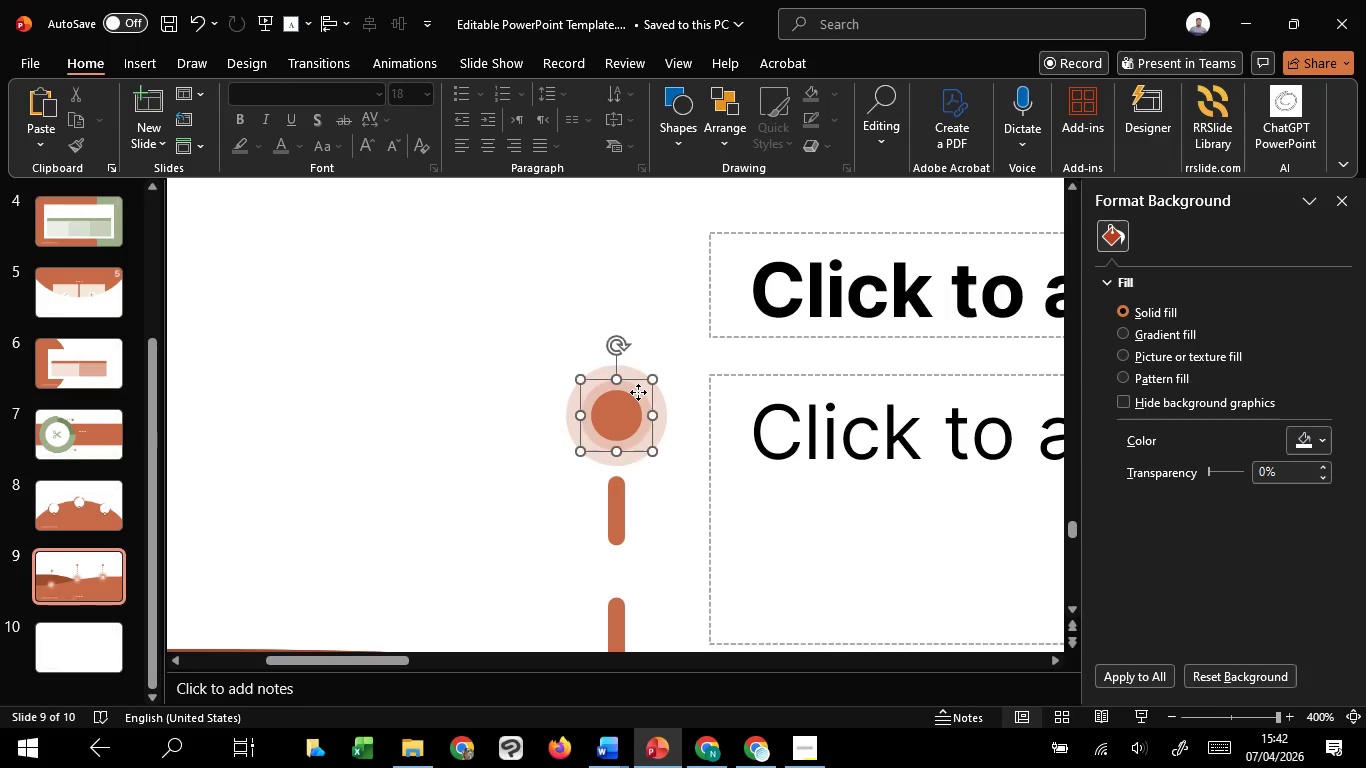 
left_click([638, 392])
 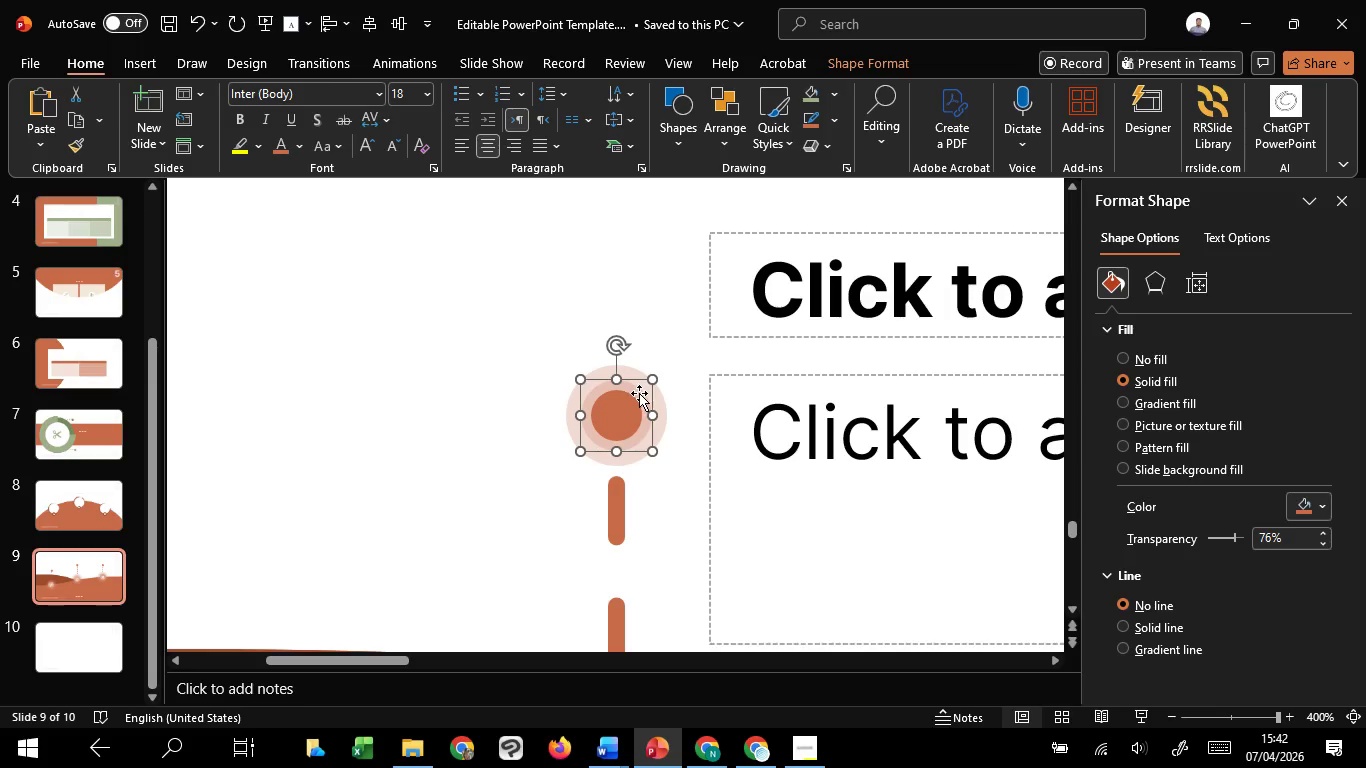 
hold_key(key=ControlLeft, duration=1.8)
hold_key(key=ShiftLeft, duration=1.52)
left_click_drag(start_coordinate=[649, 379], to_coordinate=[656, 378])
 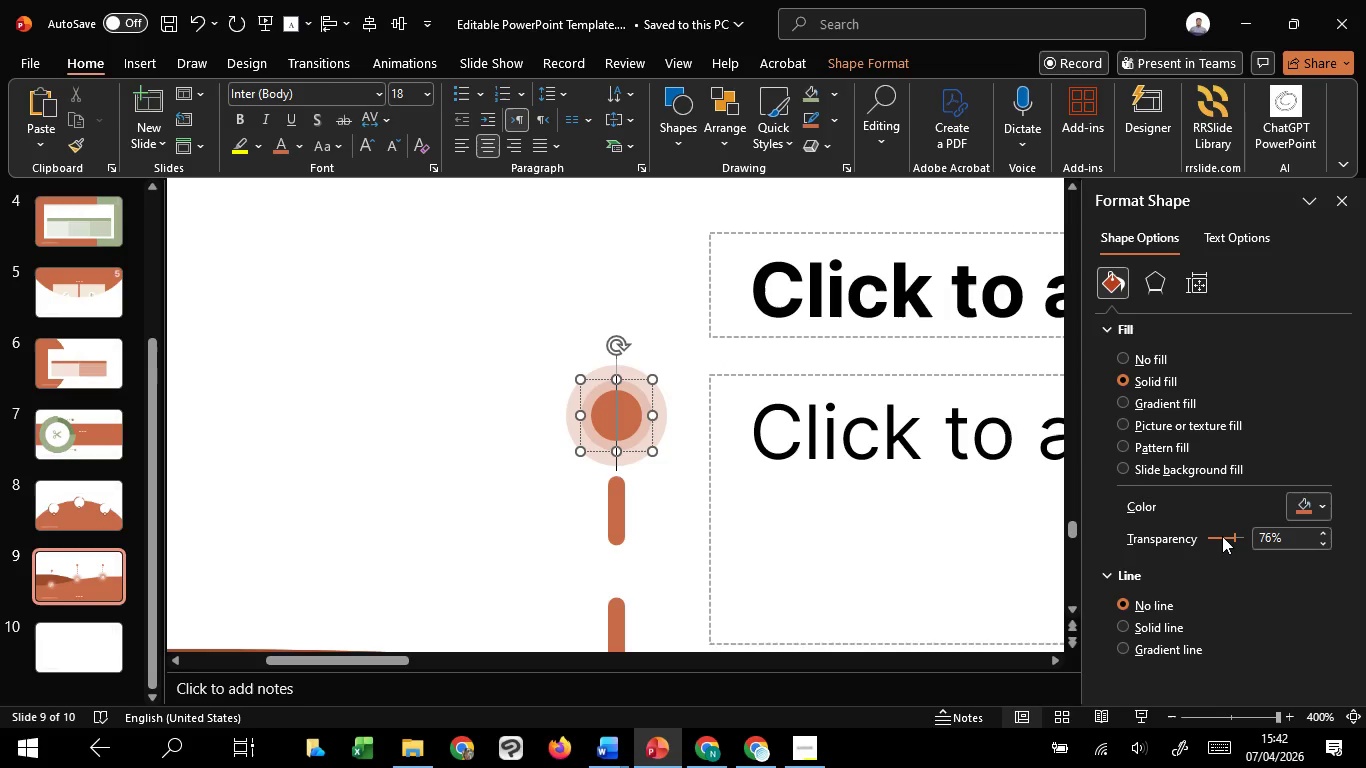 
scroll: coordinate [1226, 535], scroll_direction: down, amount: 23.0
 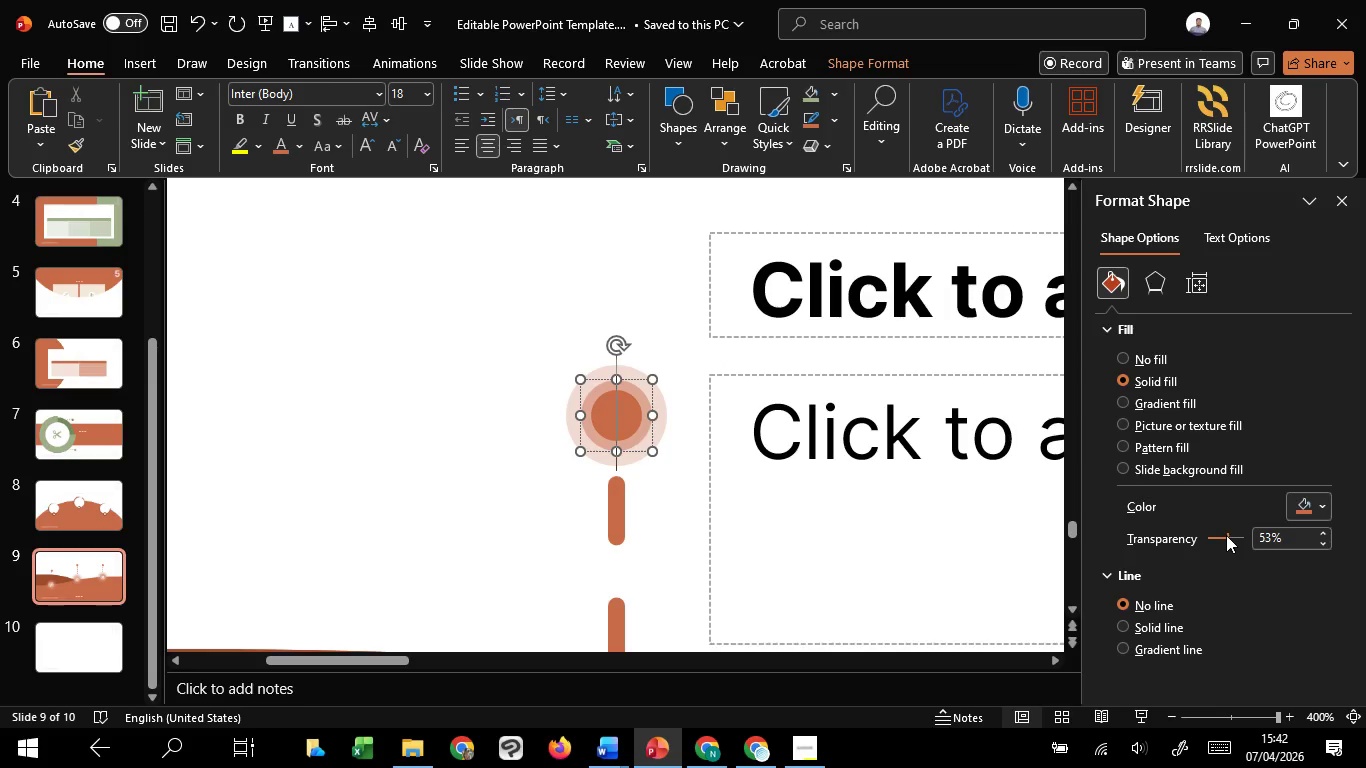 
left_click_drag(start_coordinate=[1226, 535], to_coordinate=[1236, 533])
 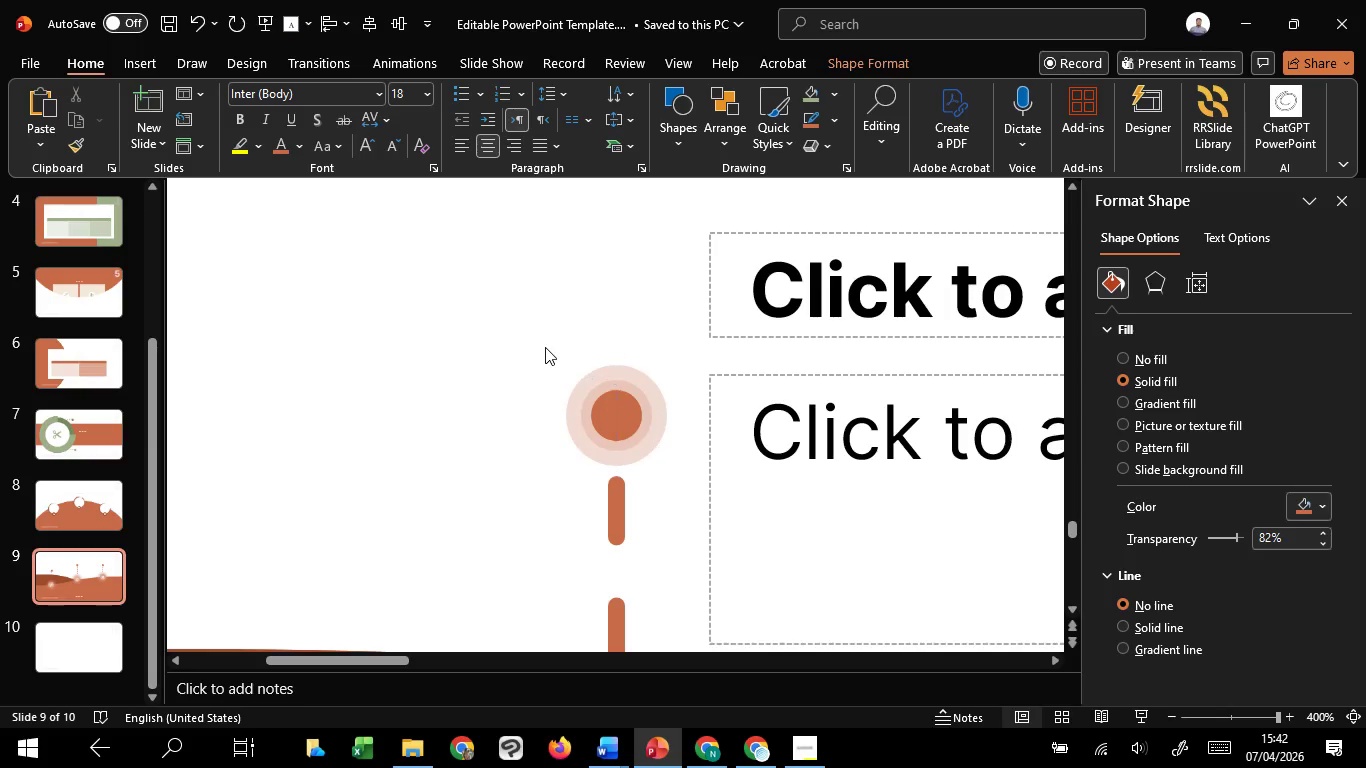 
left_click([545, 347])
 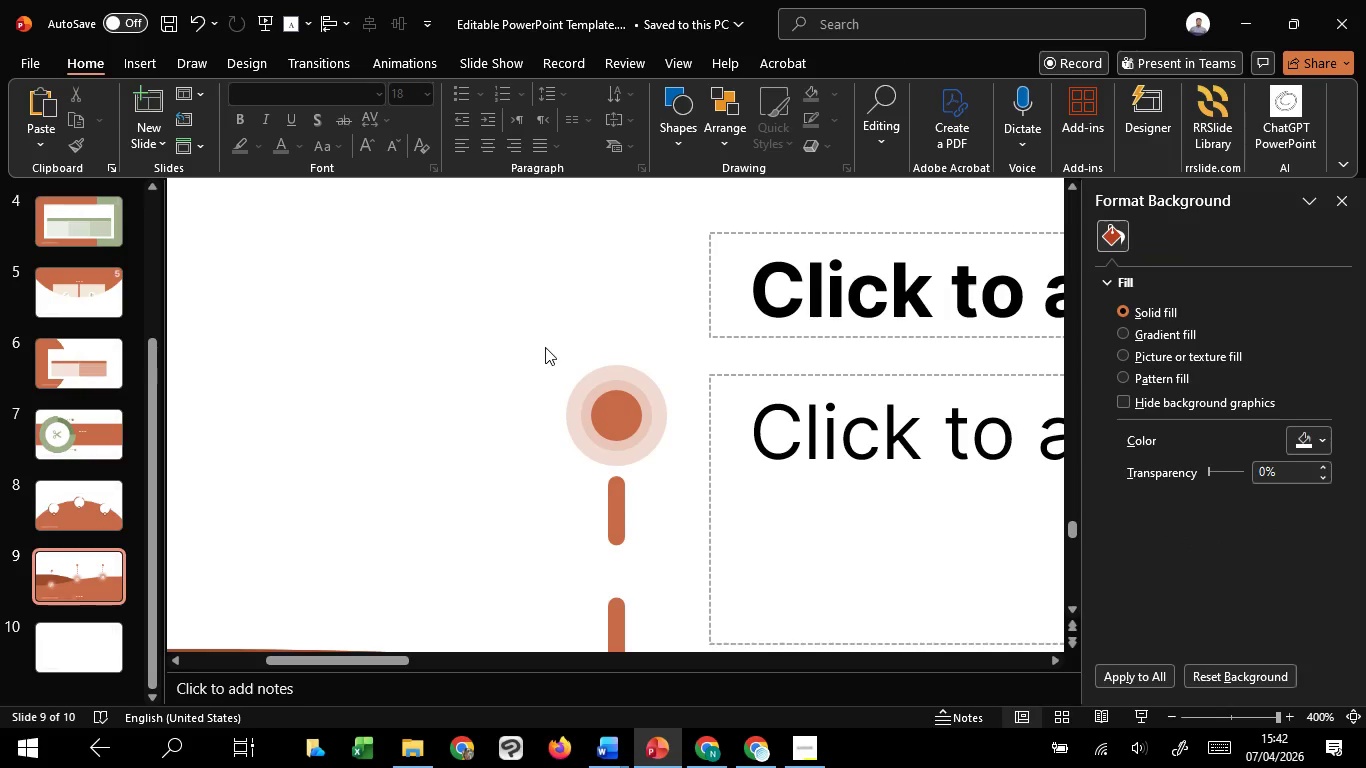 
hold_key(key=ControlLeft, duration=0.39)
 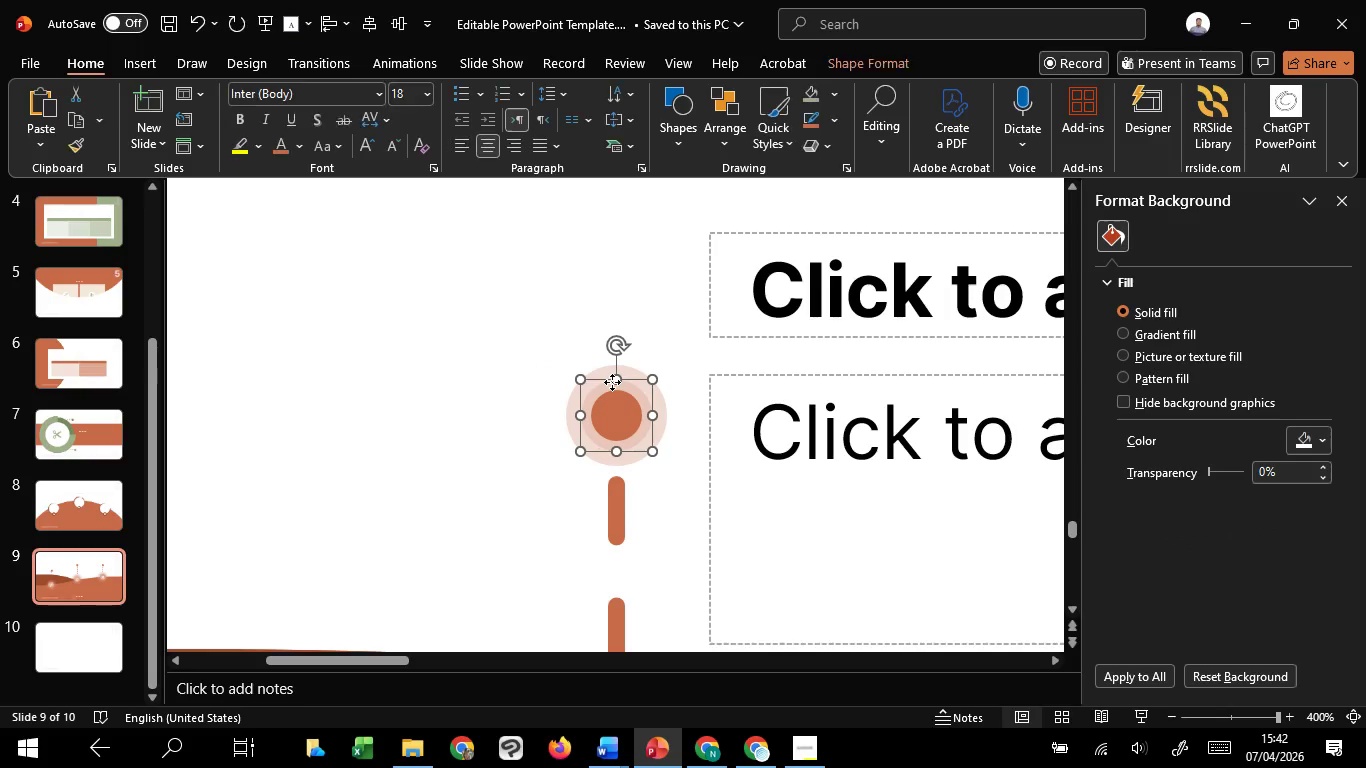 
left_click([612, 382])
 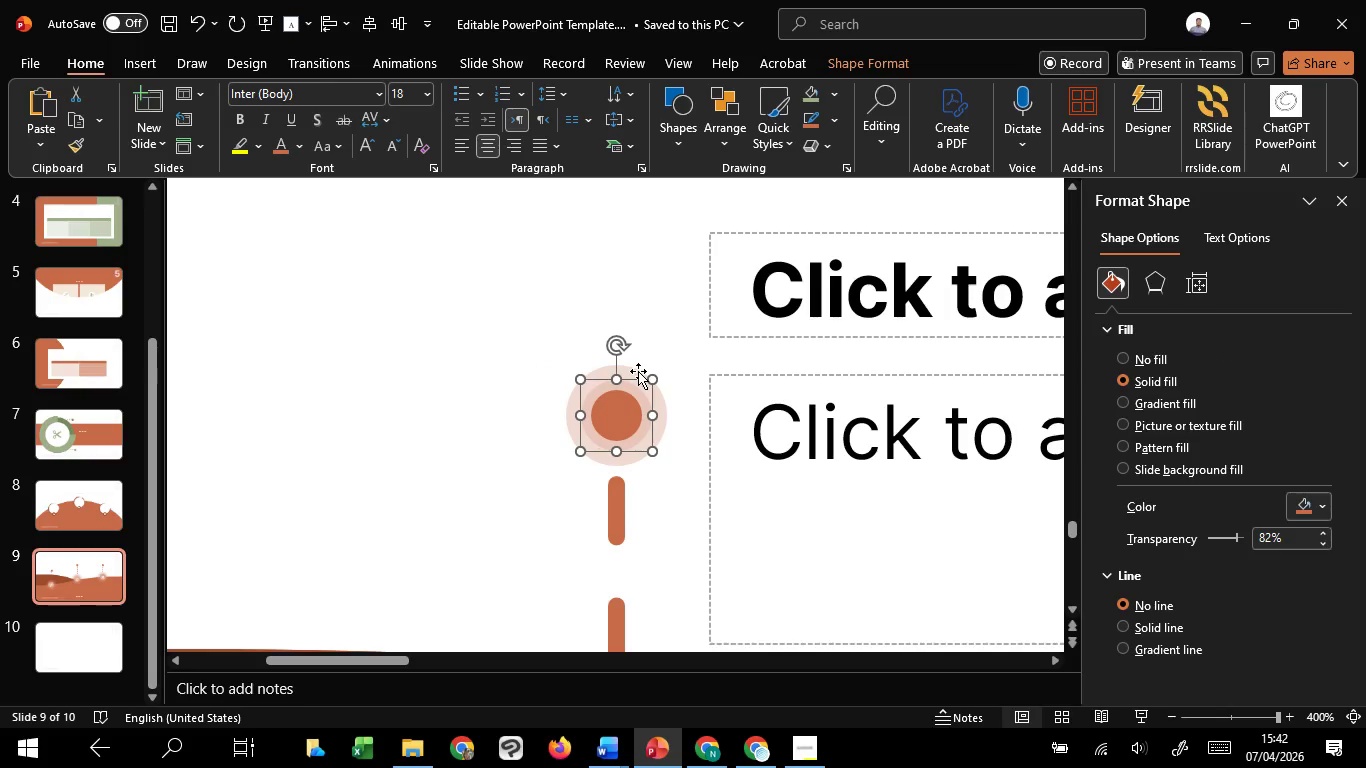 
left_click([638, 371])
 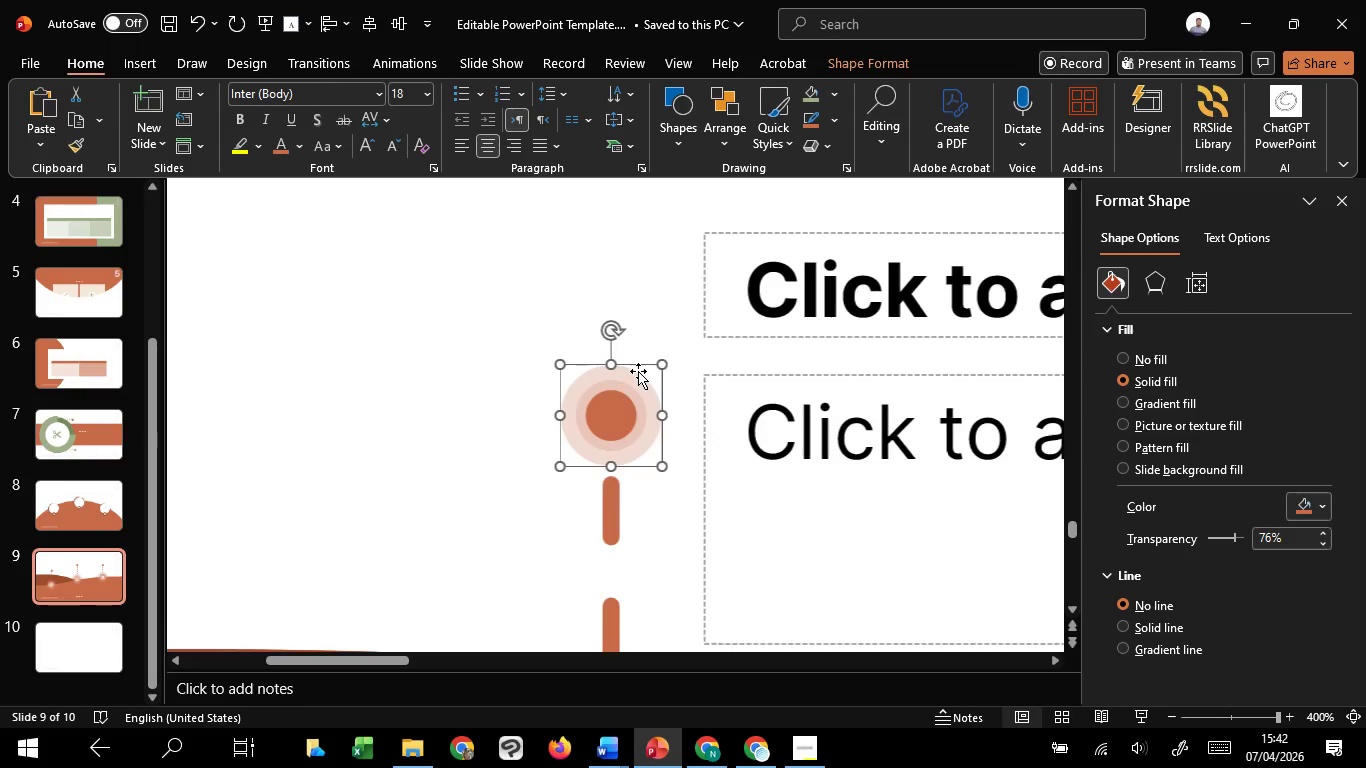 
scroll: coordinate [738, 409], scroll_direction: down, amount: 113.0
 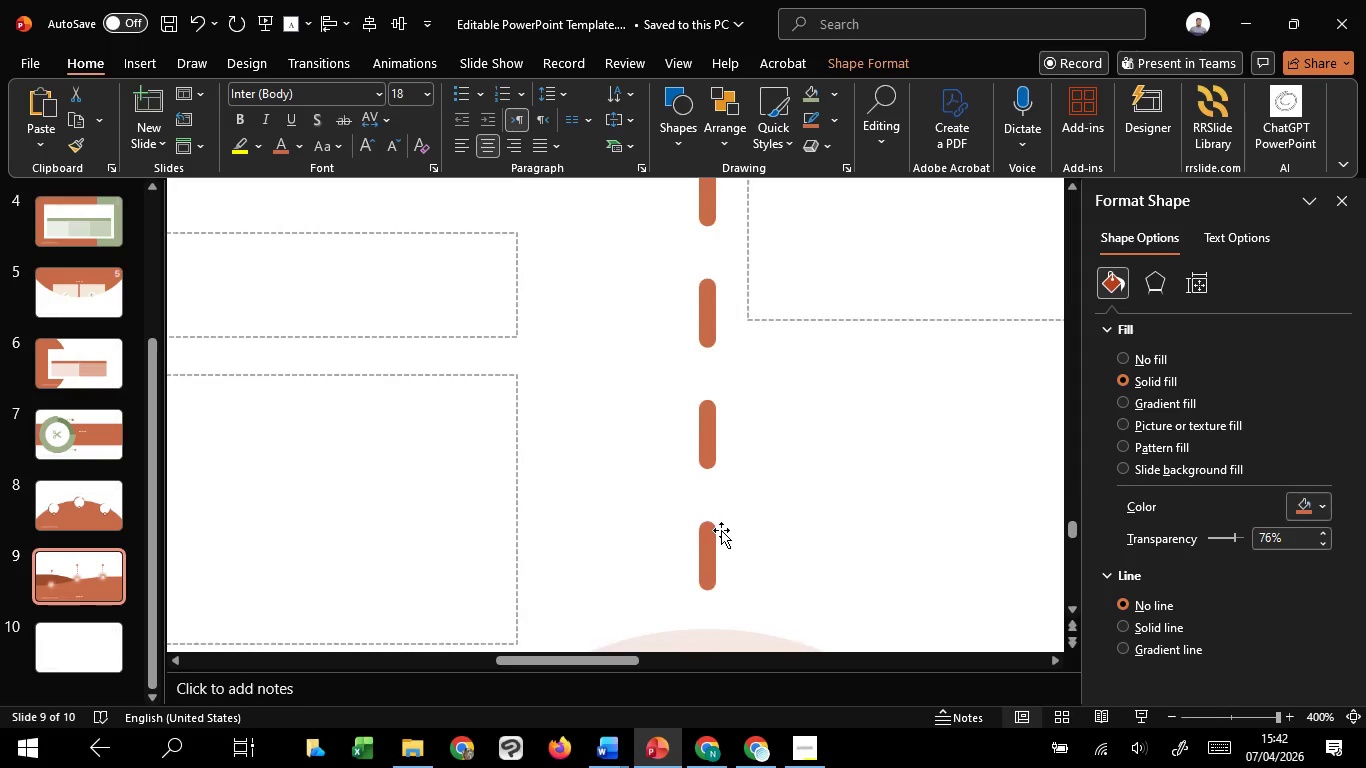 
scroll: coordinate [721, 531], scroll_direction: up, amount: 18.0
 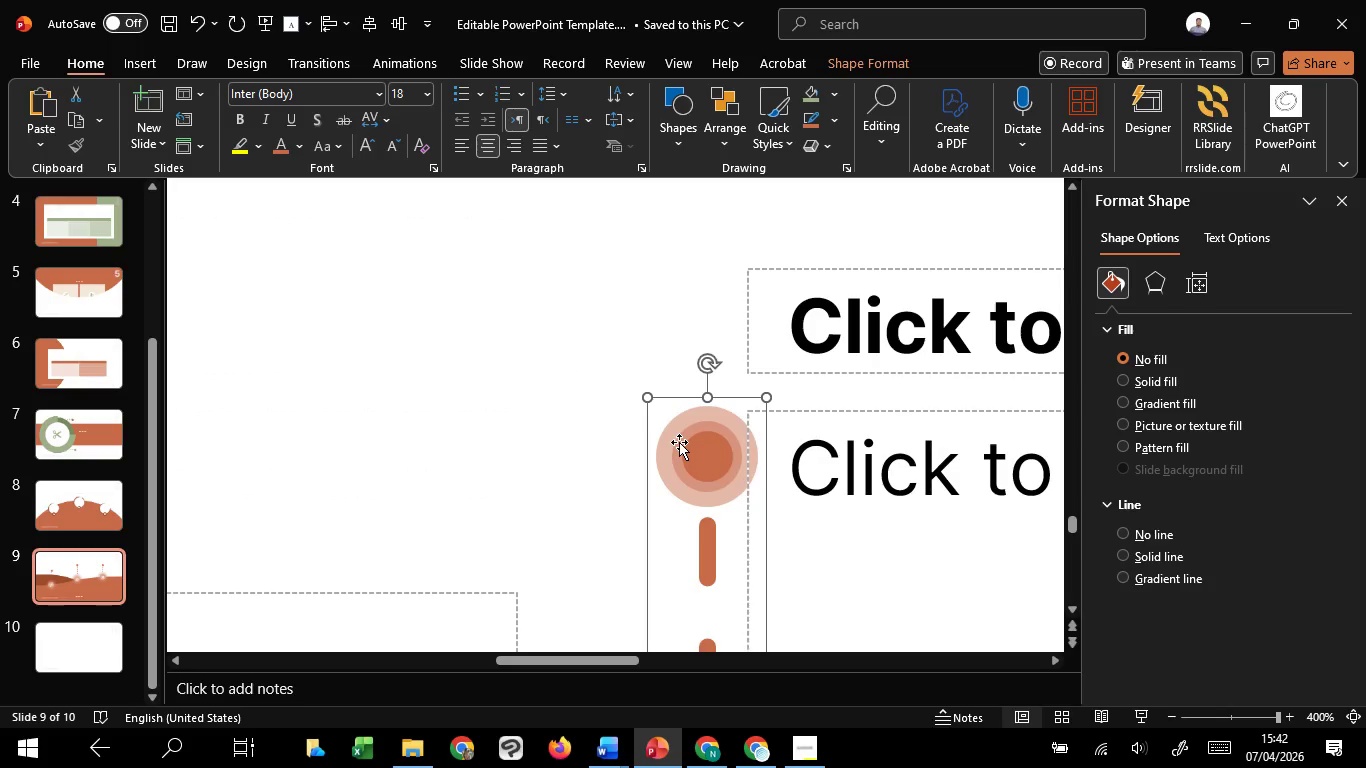 
double_click([679, 442])
 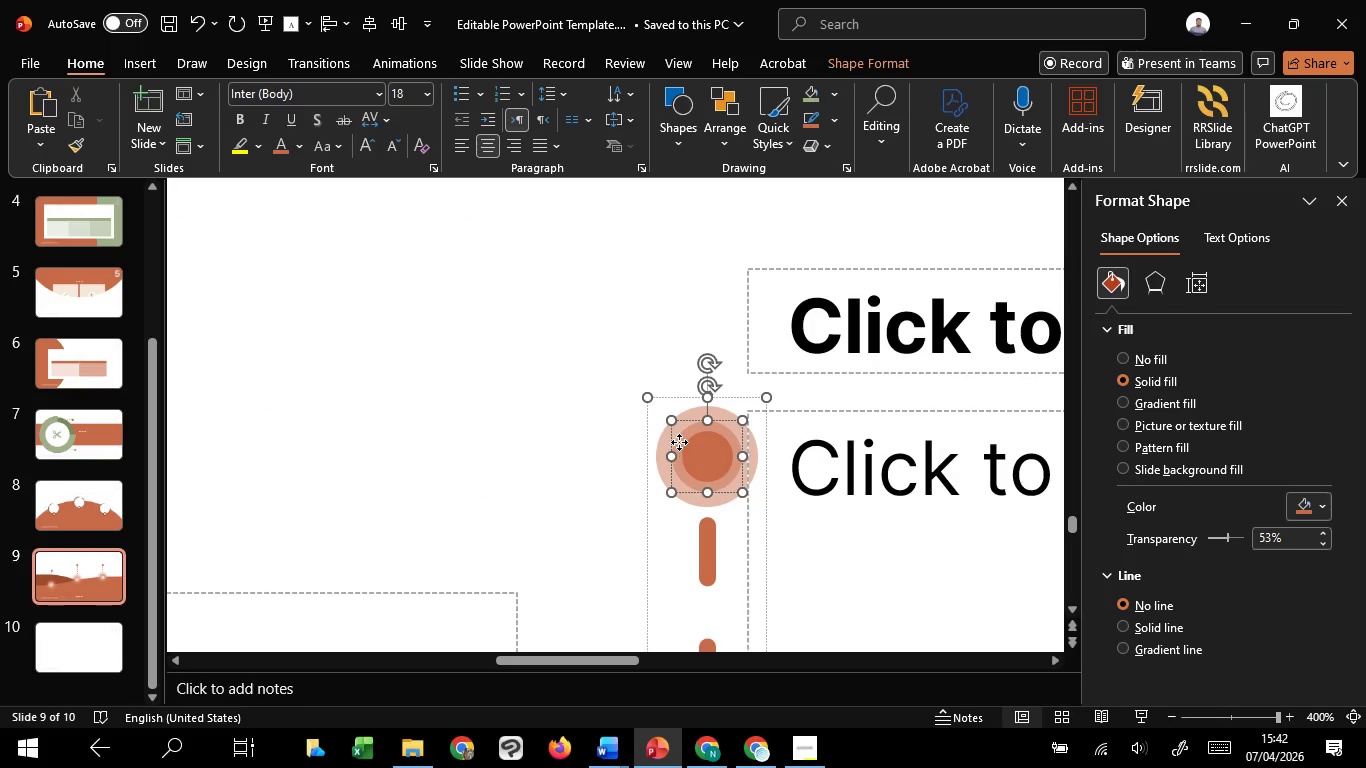 
left_click([679, 442])
 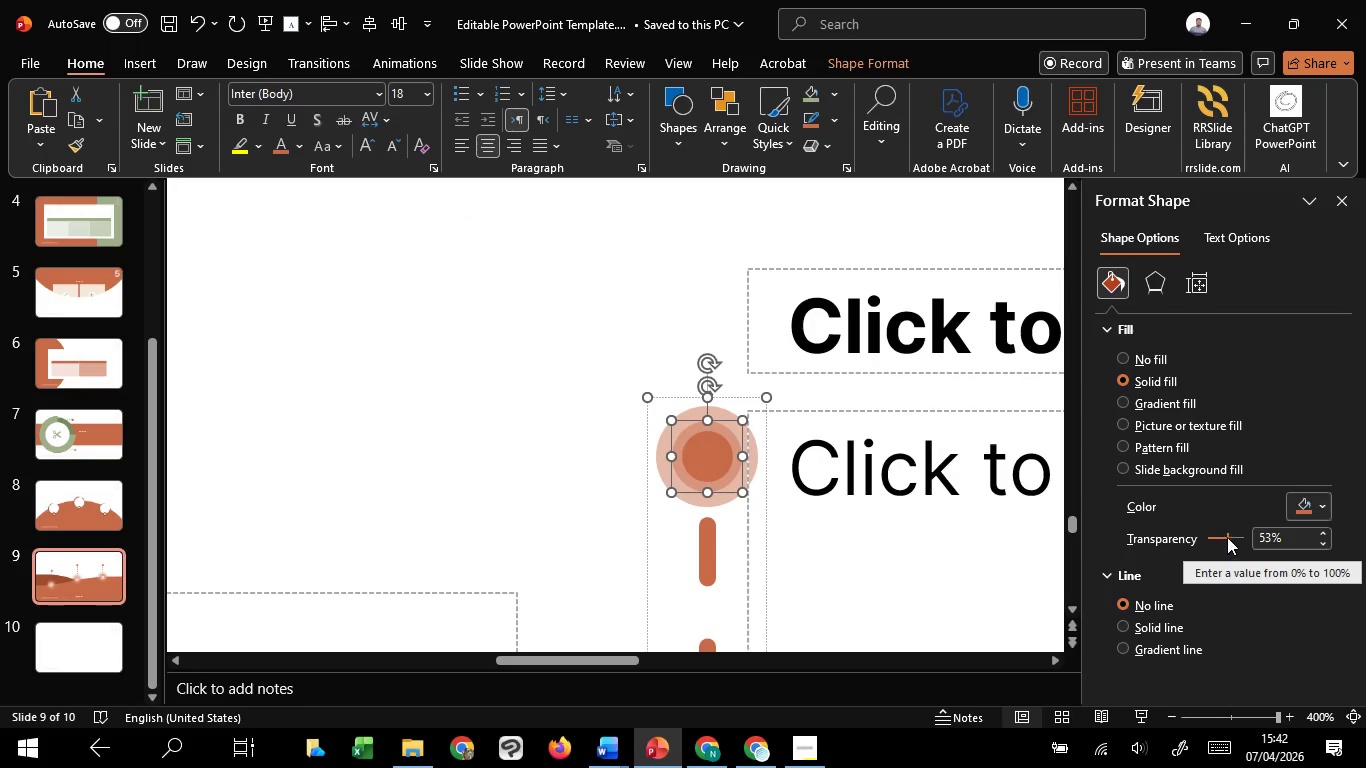 
left_click_drag(start_coordinate=[1227, 537], to_coordinate=[1234, 535])
 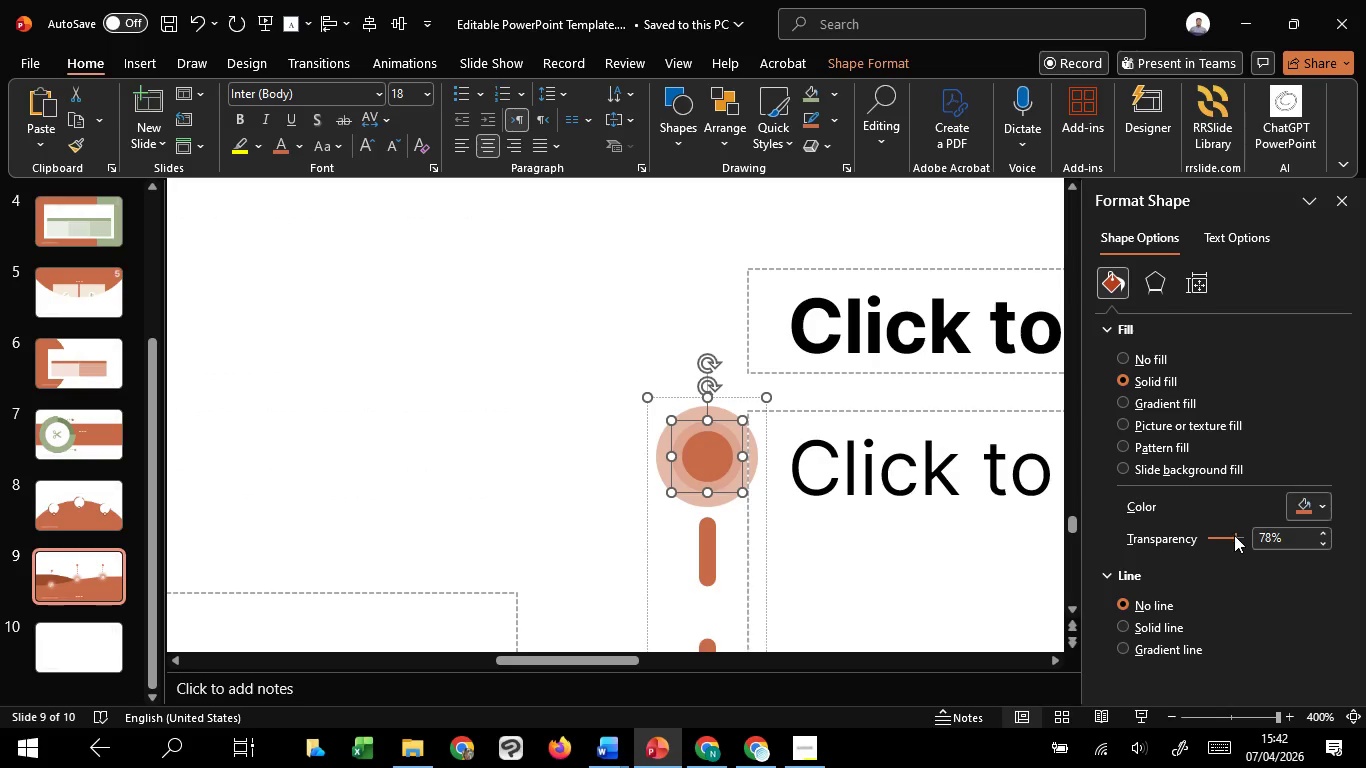 
scroll: coordinate [1234, 535], scroll_direction: up, amount: 5.0
 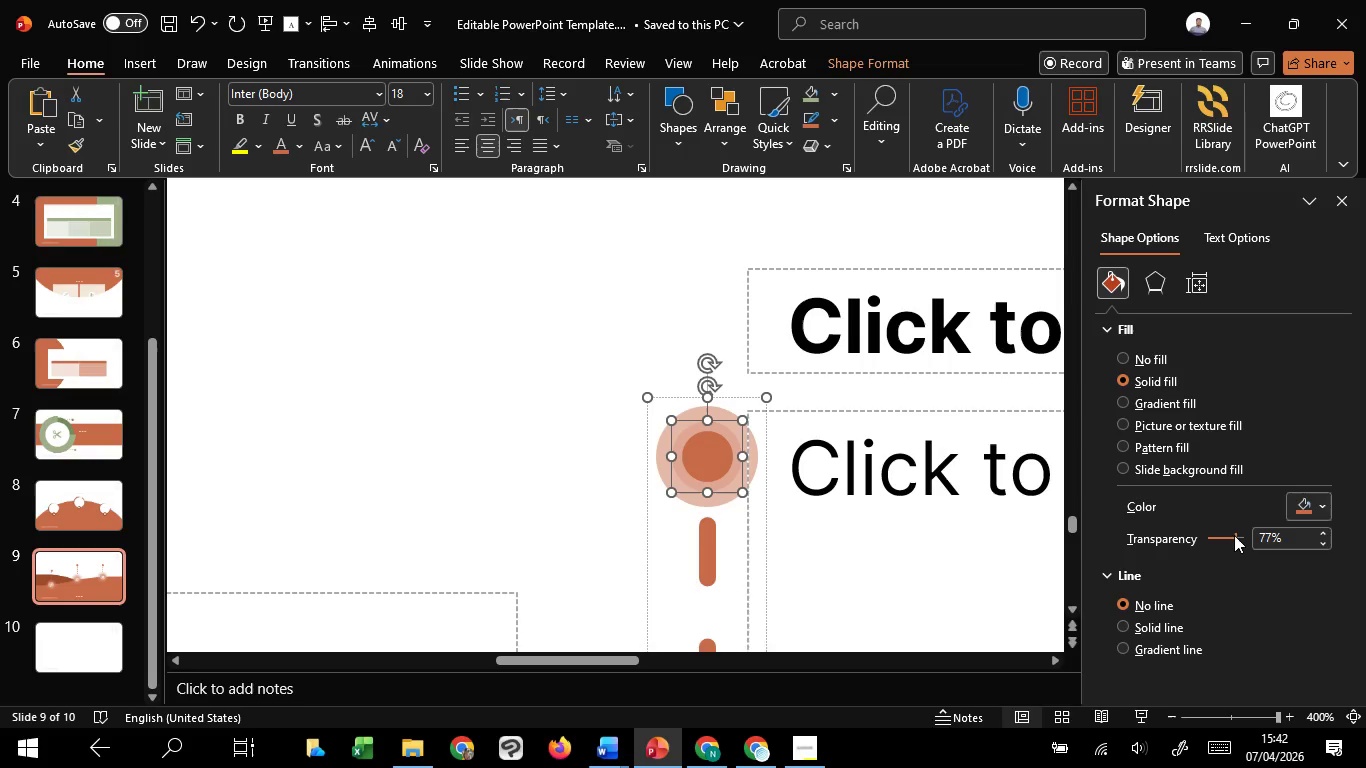 
scroll: coordinate [1234, 535], scroll_direction: down, amount: 4.0
 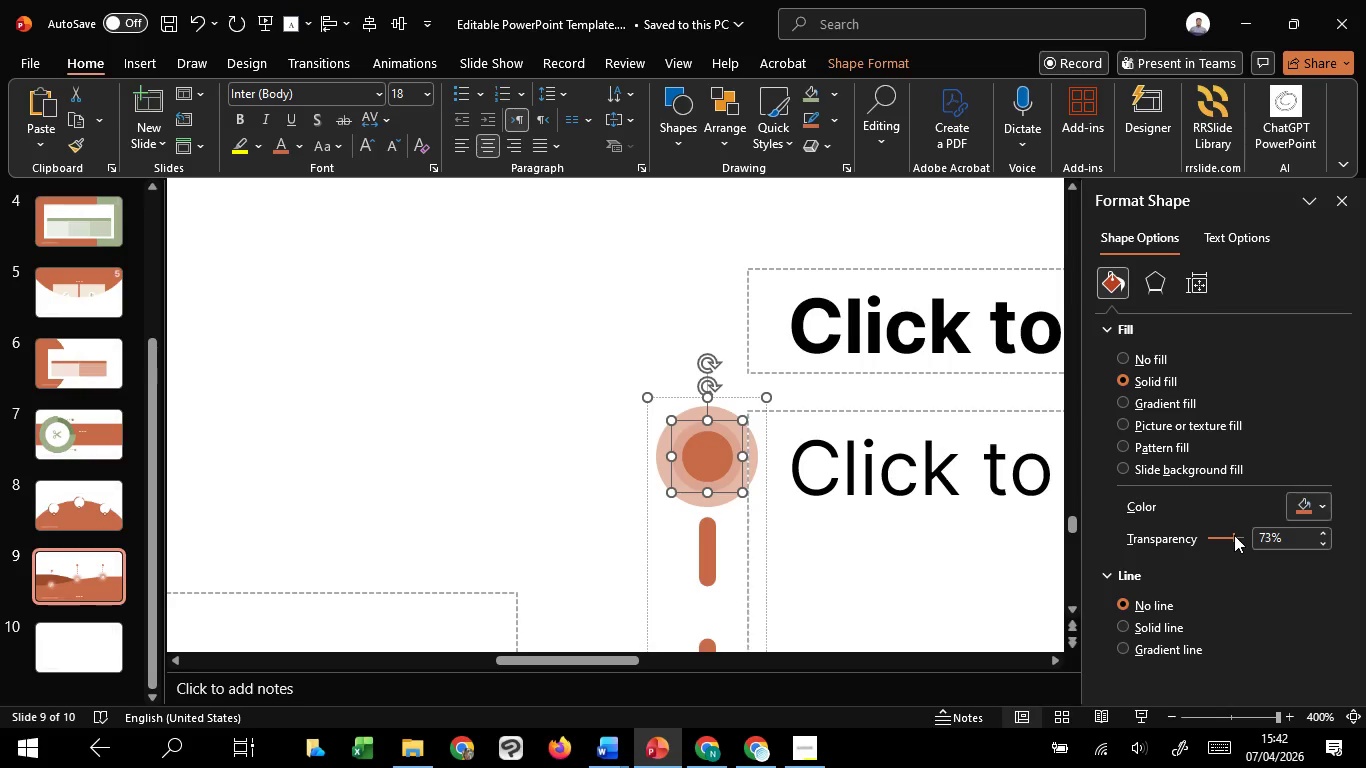 
scroll: coordinate [1234, 535], scroll_direction: up, amount: 1.0
 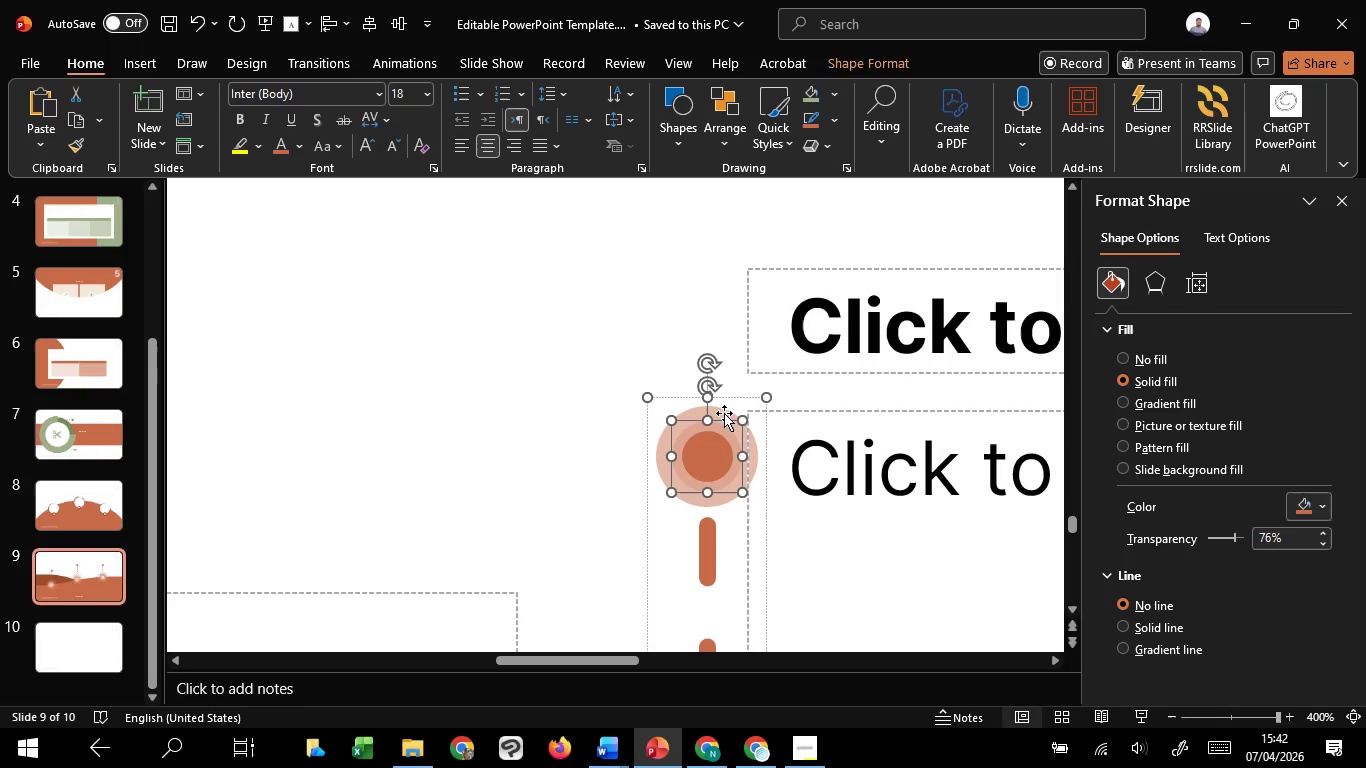 
left_click([724, 413])
 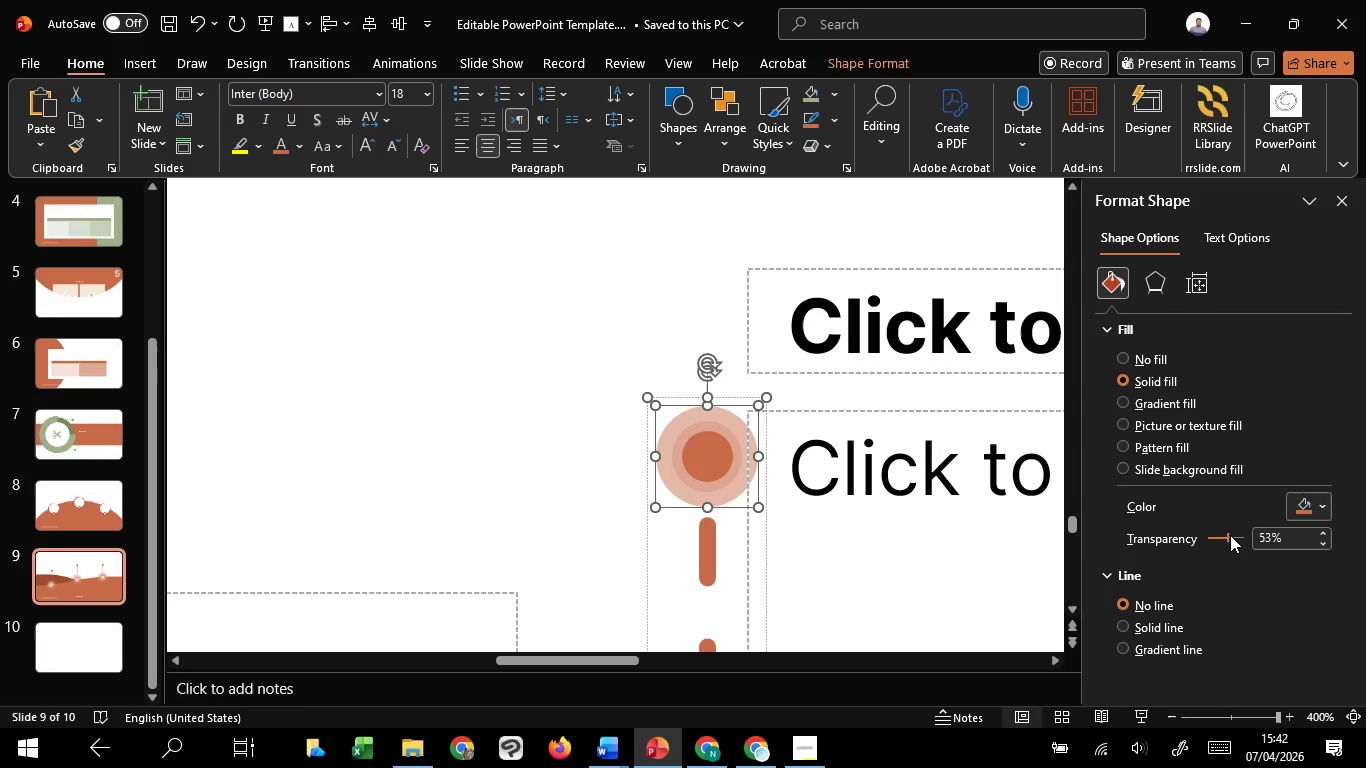 
scroll: coordinate [1231, 534], scroll_direction: up, amount: 29.0
 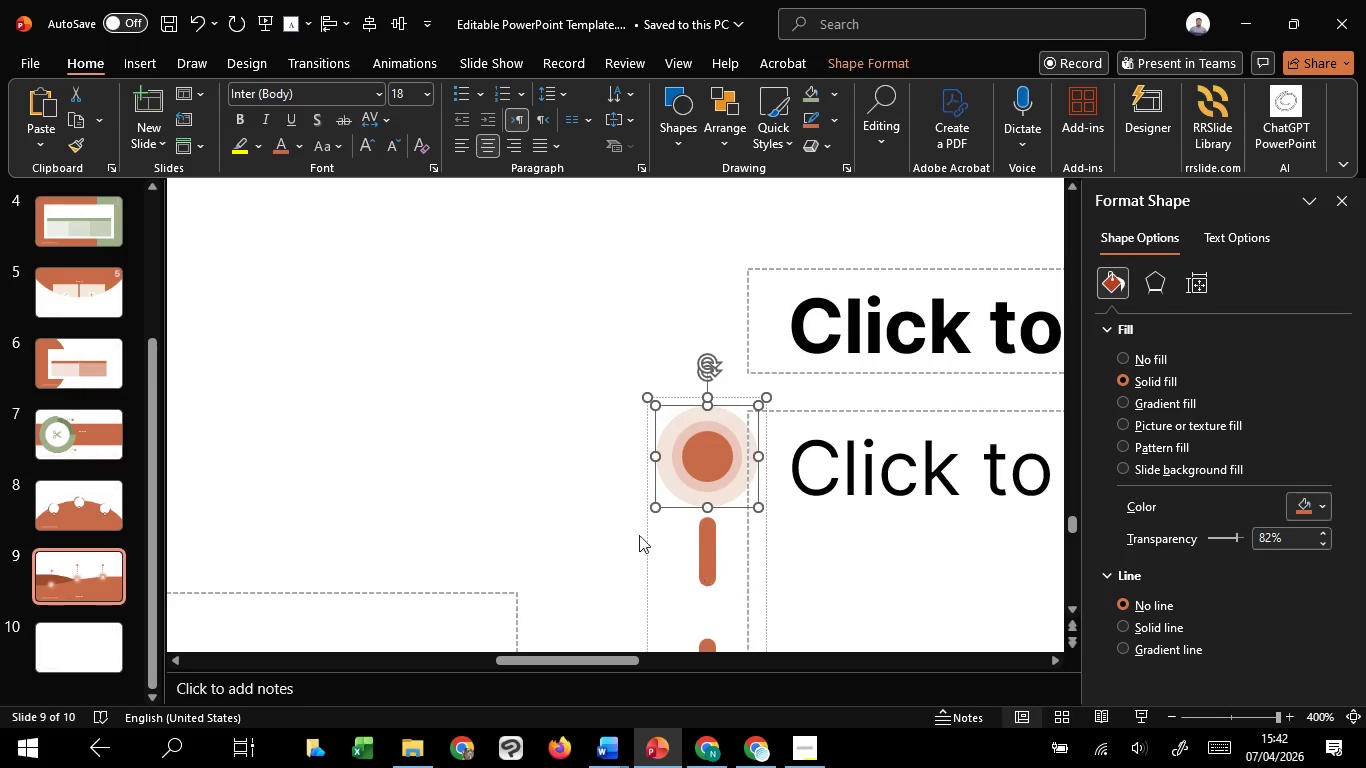 
left_click([585, 455])
 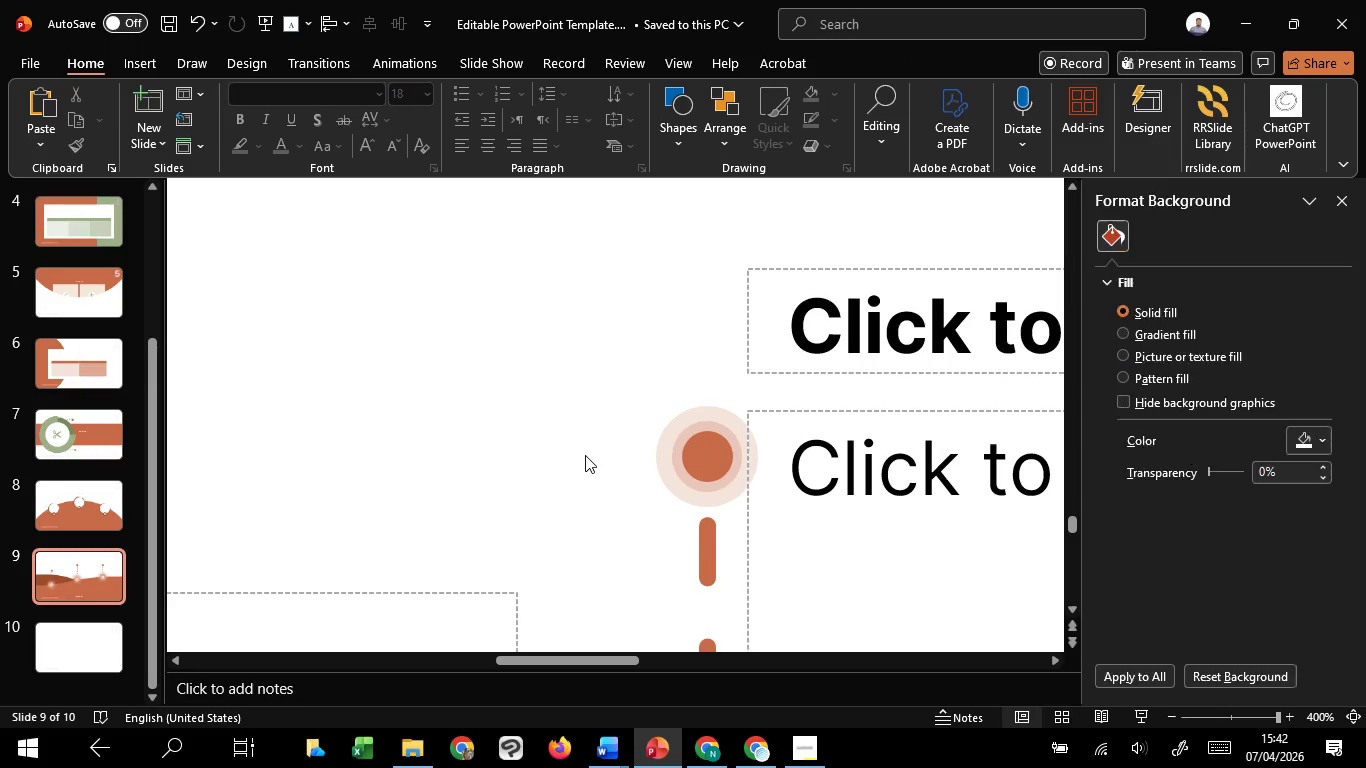 
hold_key(key=ControlLeft, duration=0.52)
scroll: coordinate [585, 455], scroll_direction: down, amount: 3.0
 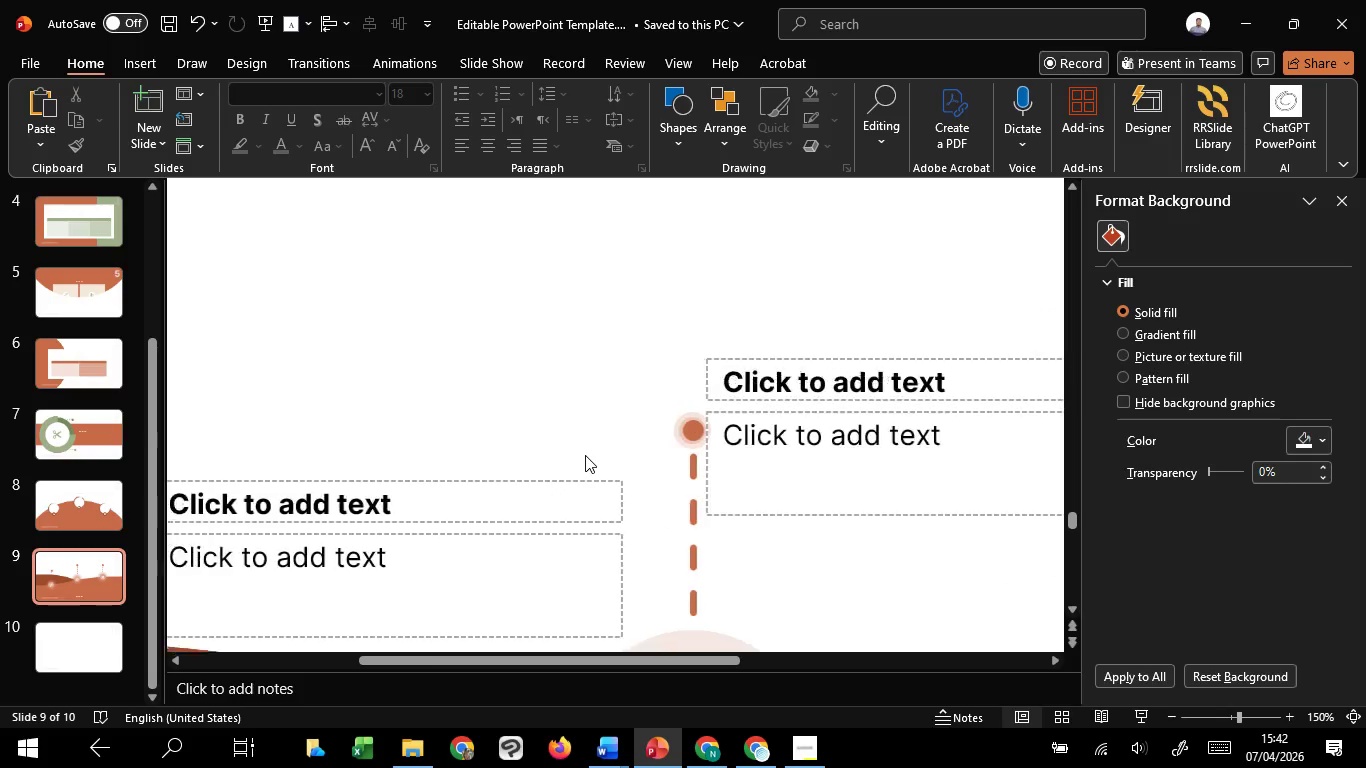 
scroll: coordinate [585, 455], scroll_direction: up, amount: 18.0
 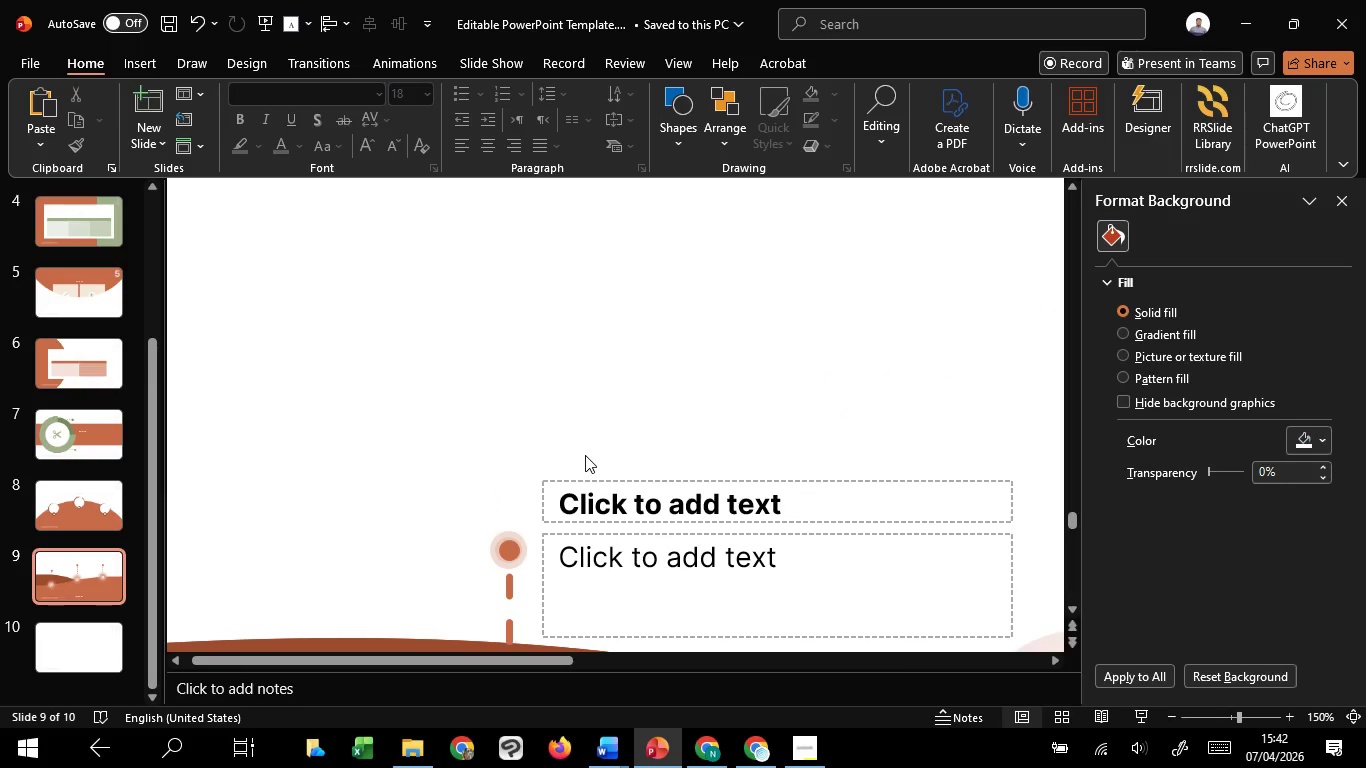 
scroll: coordinate [585, 455], scroll_direction: down, amount: 28.0
 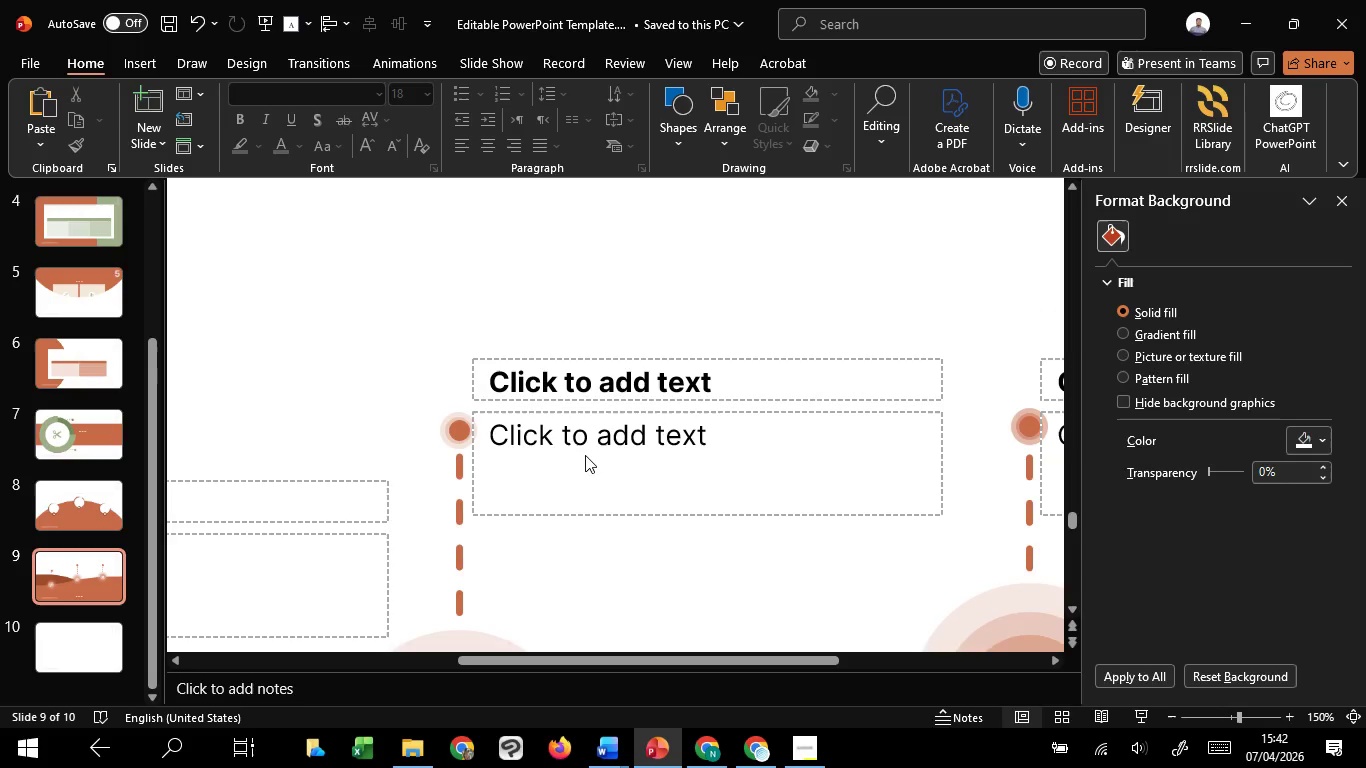 
key(Control+ControlLeft)
 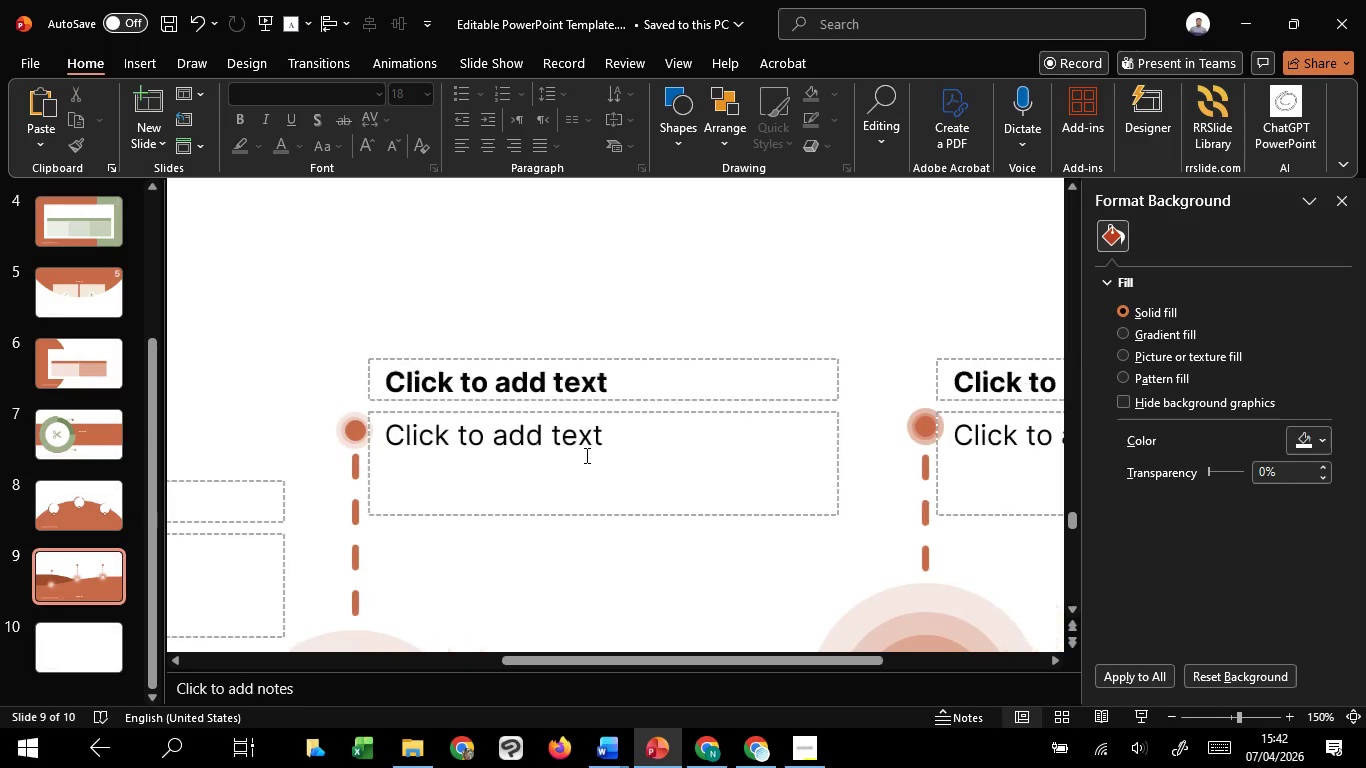 
scroll: coordinate [585, 455], scroll_direction: down, amount: 6.0
 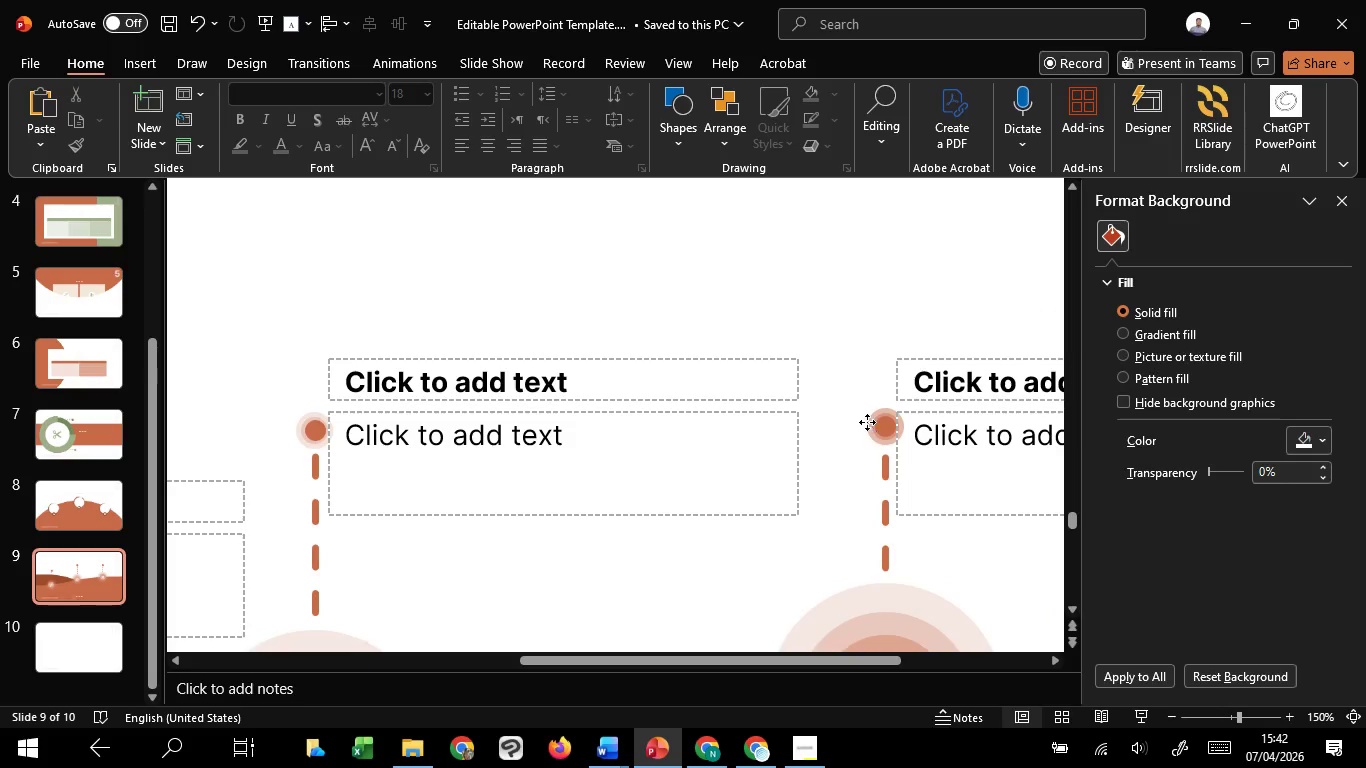 
left_click([867, 422])
 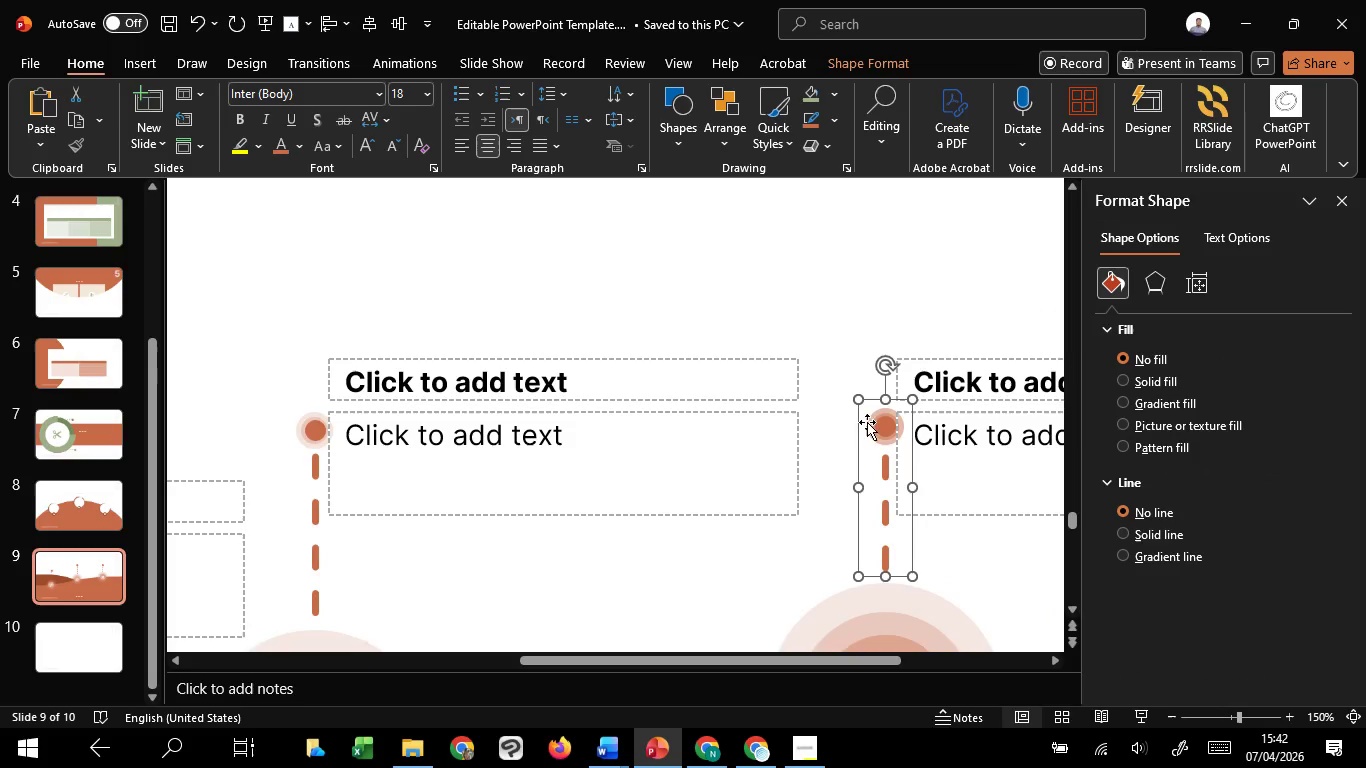 
hold_key(key=ControlLeft, duration=0.41)
 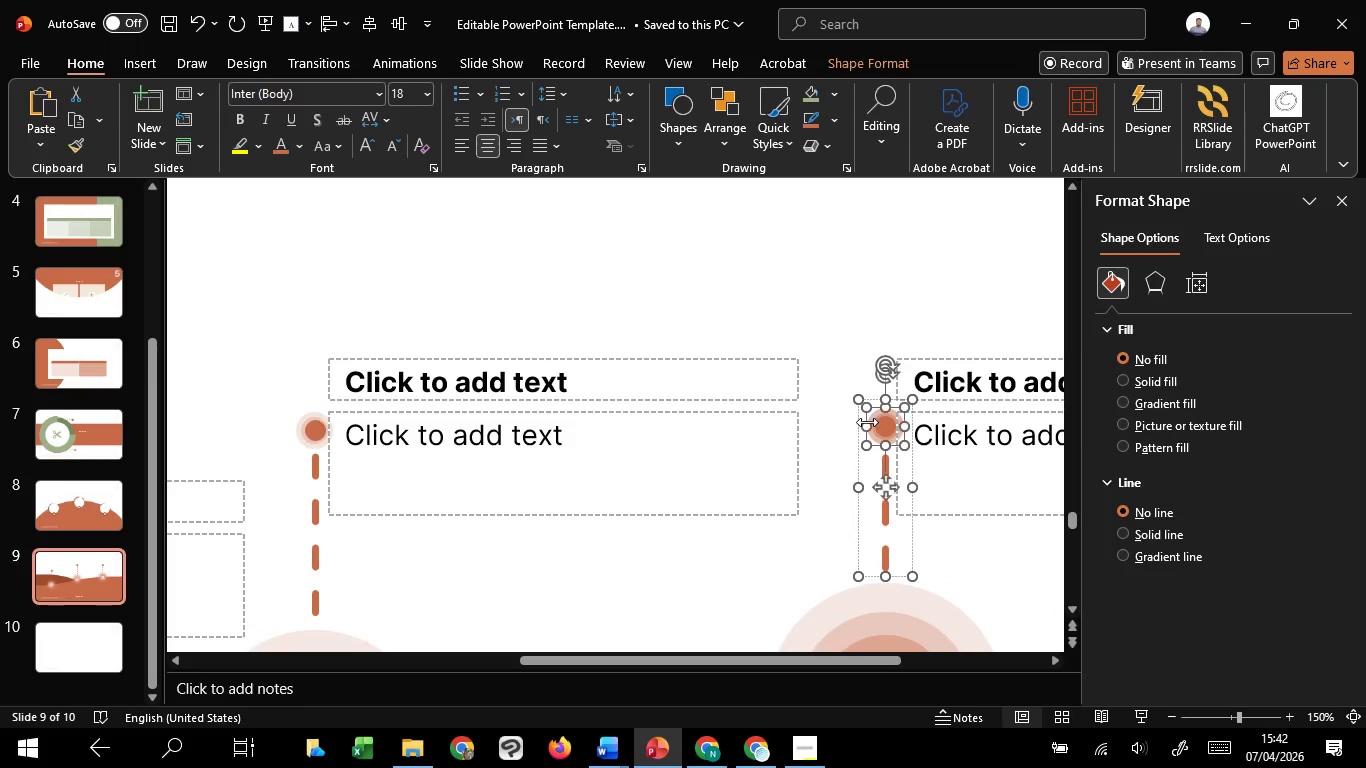 
left_click([867, 422])
 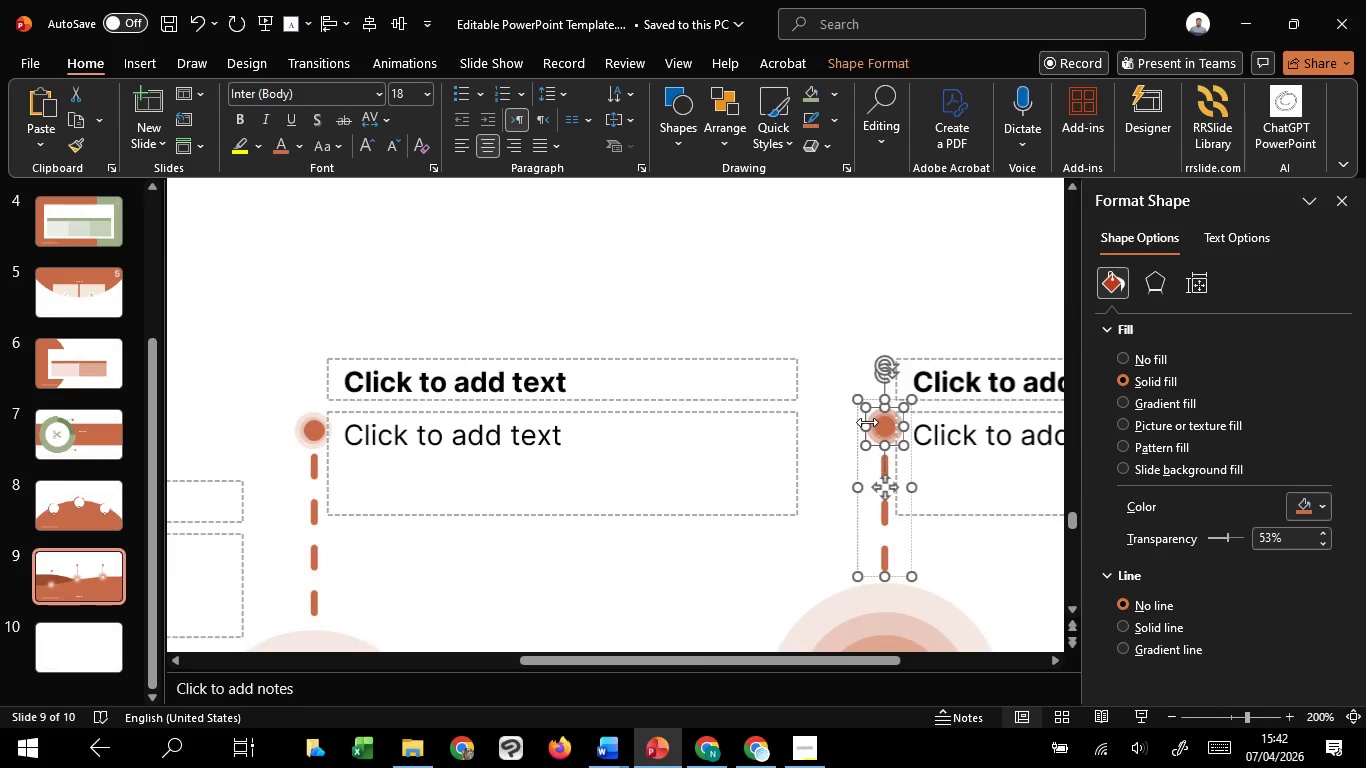 
hold_key(key=ControlLeft, duration=1.52)
scroll: coordinate [867, 422], scroll_direction: up, amount: 6.0
 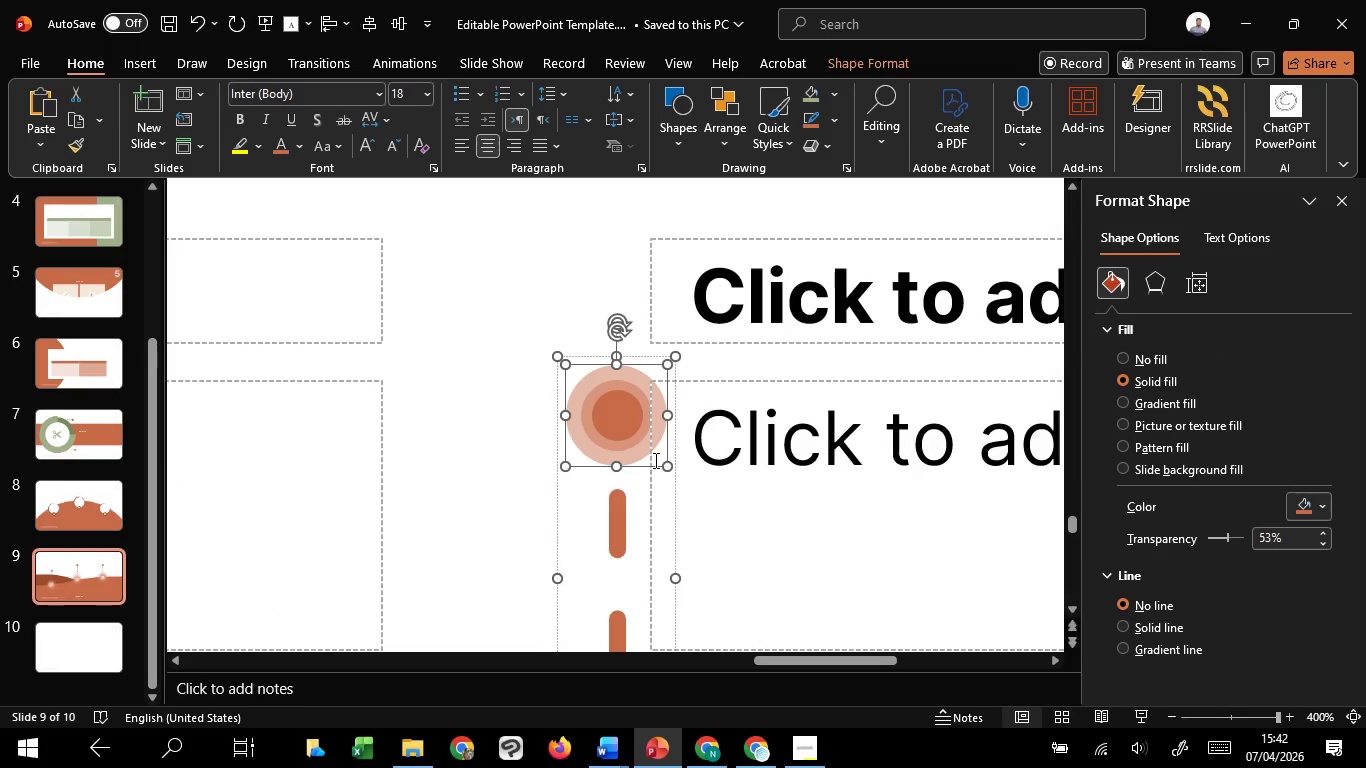 
key(Control+ControlLeft)
 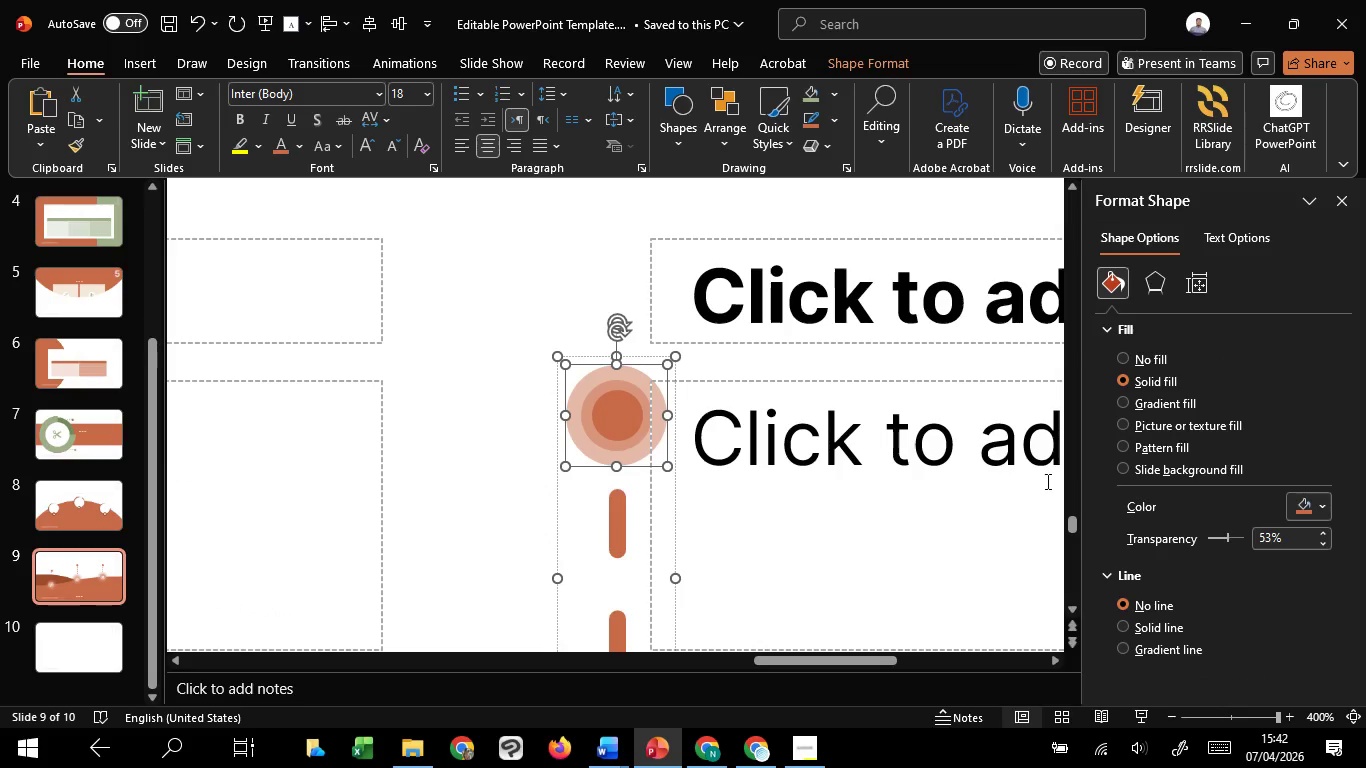 
key(Control+ControlLeft)
 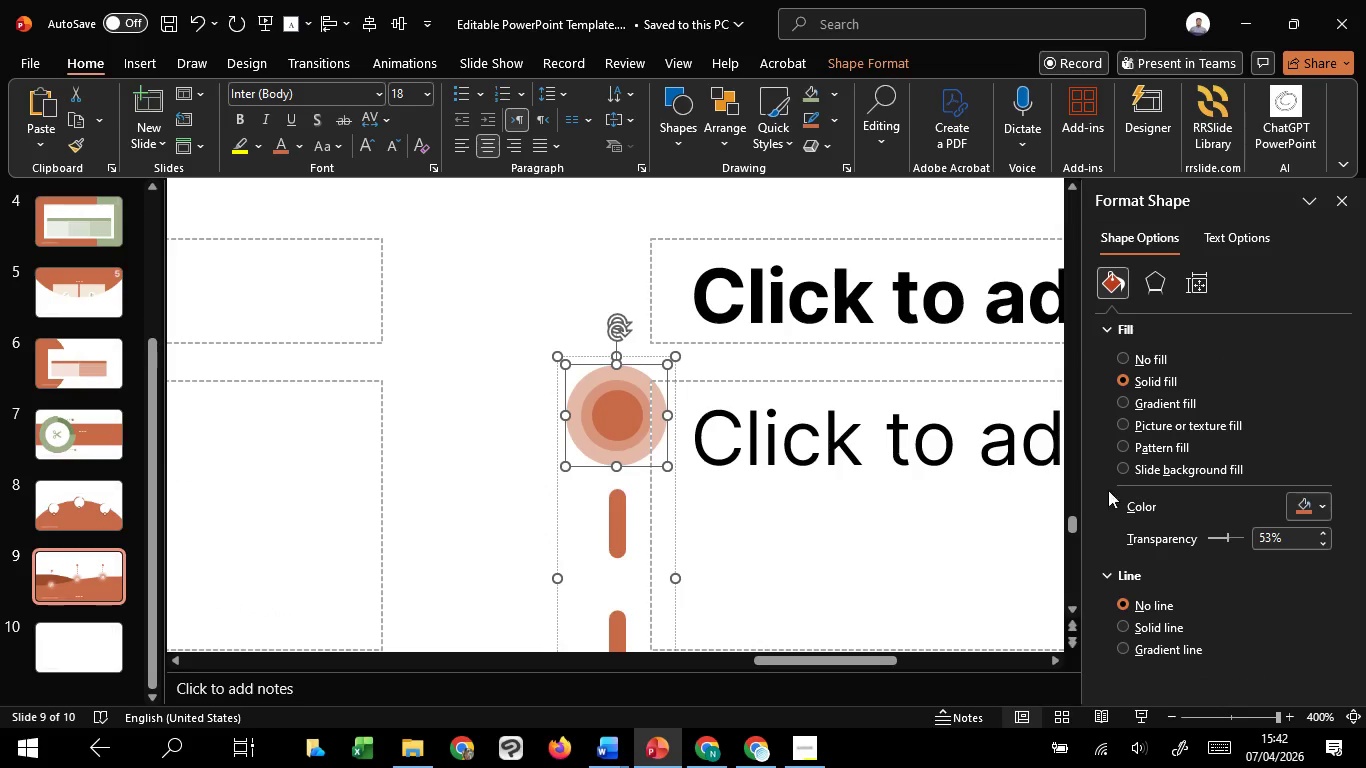 
key(Control+ControlLeft)
 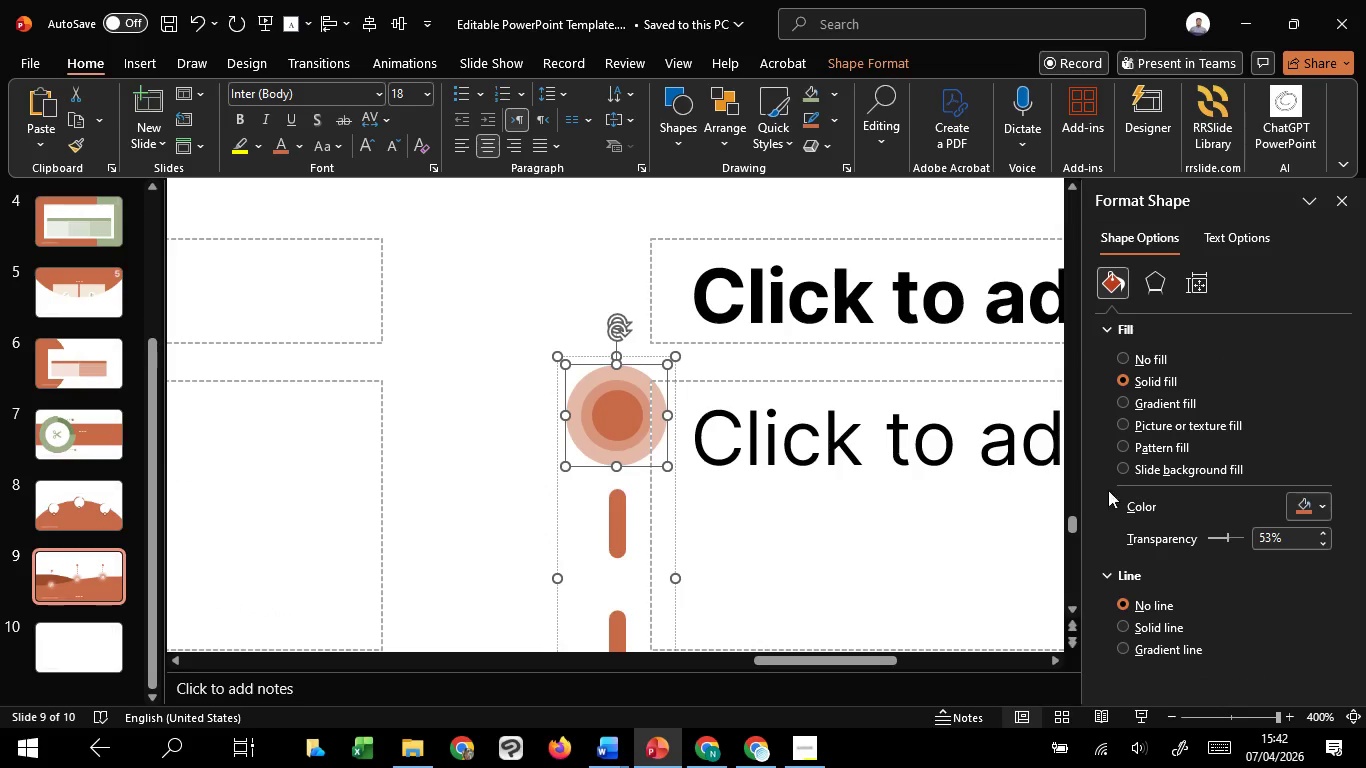 
key(Control+ControlLeft)
 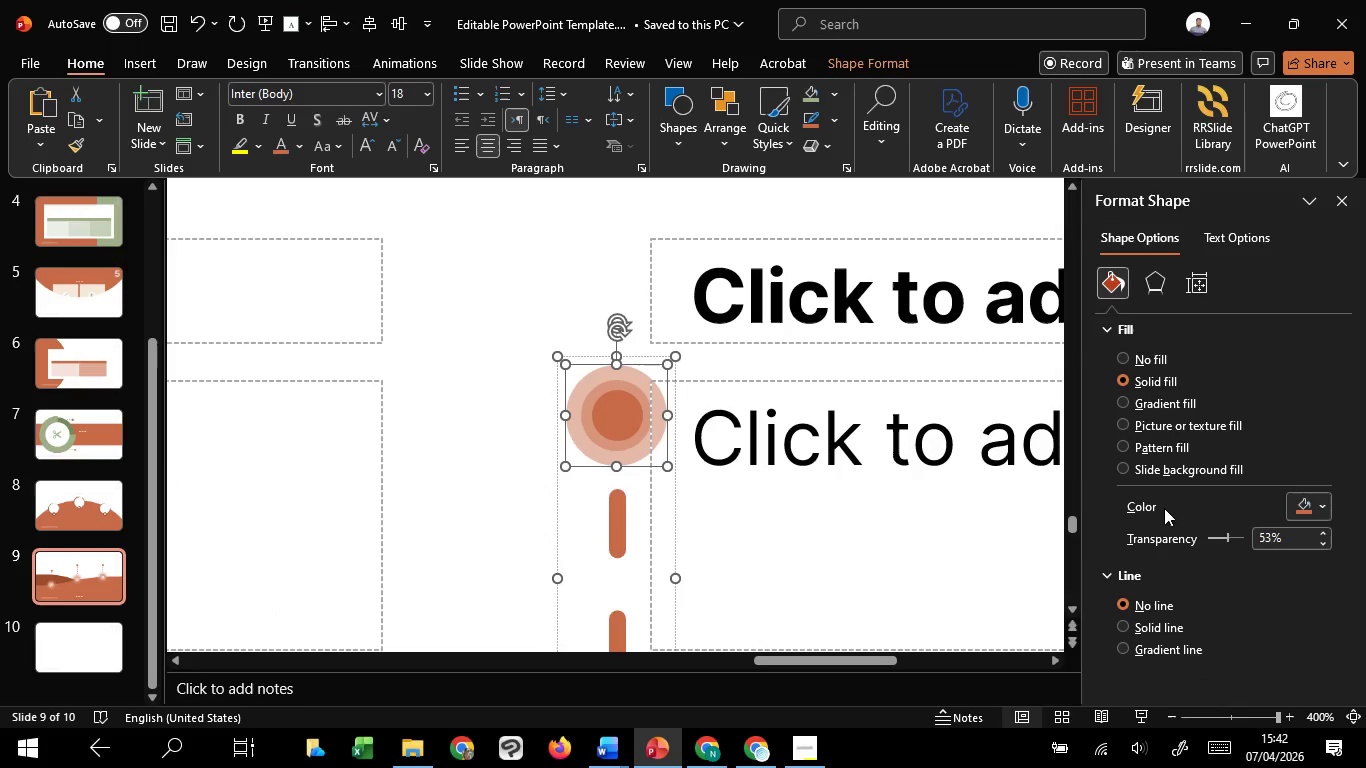 
key(Control+ControlLeft)
 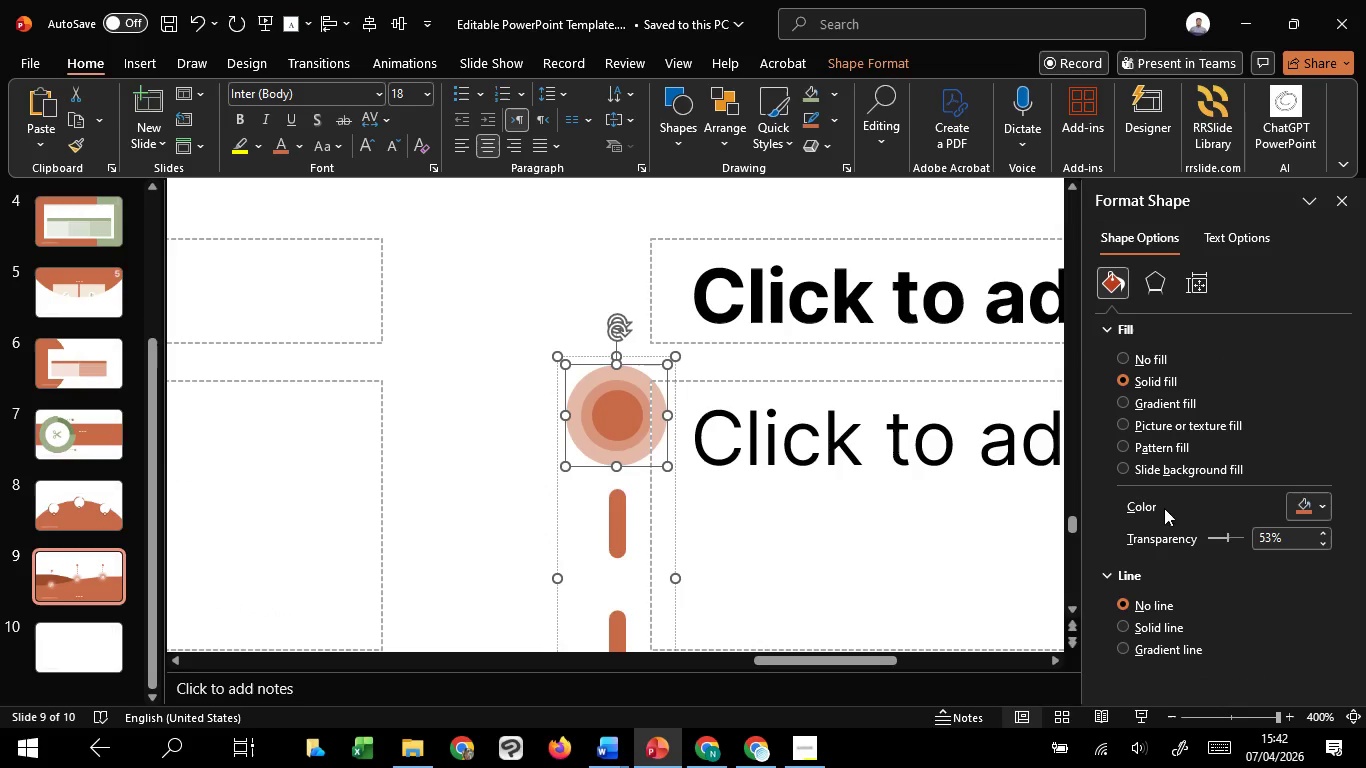 
key(Control+ControlLeft)
 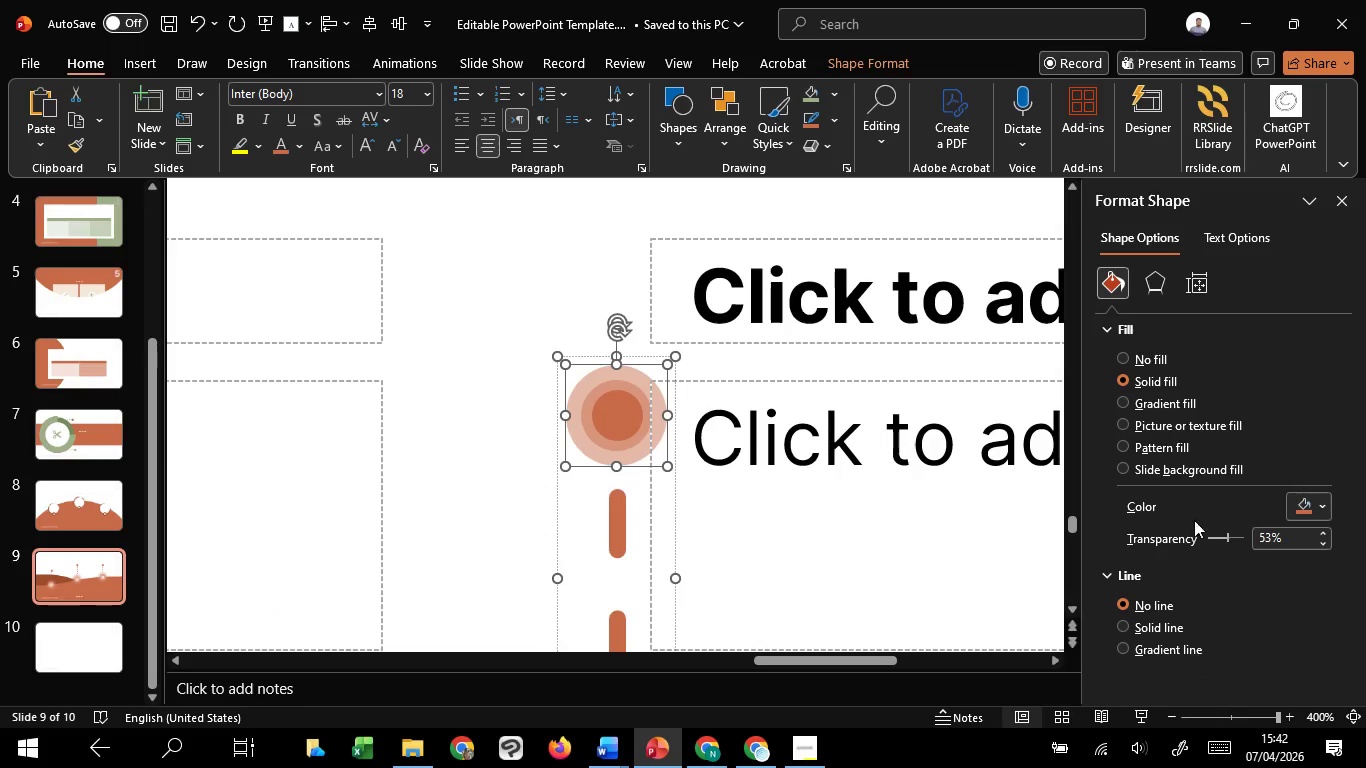 
key(Control+ControlLeft)
 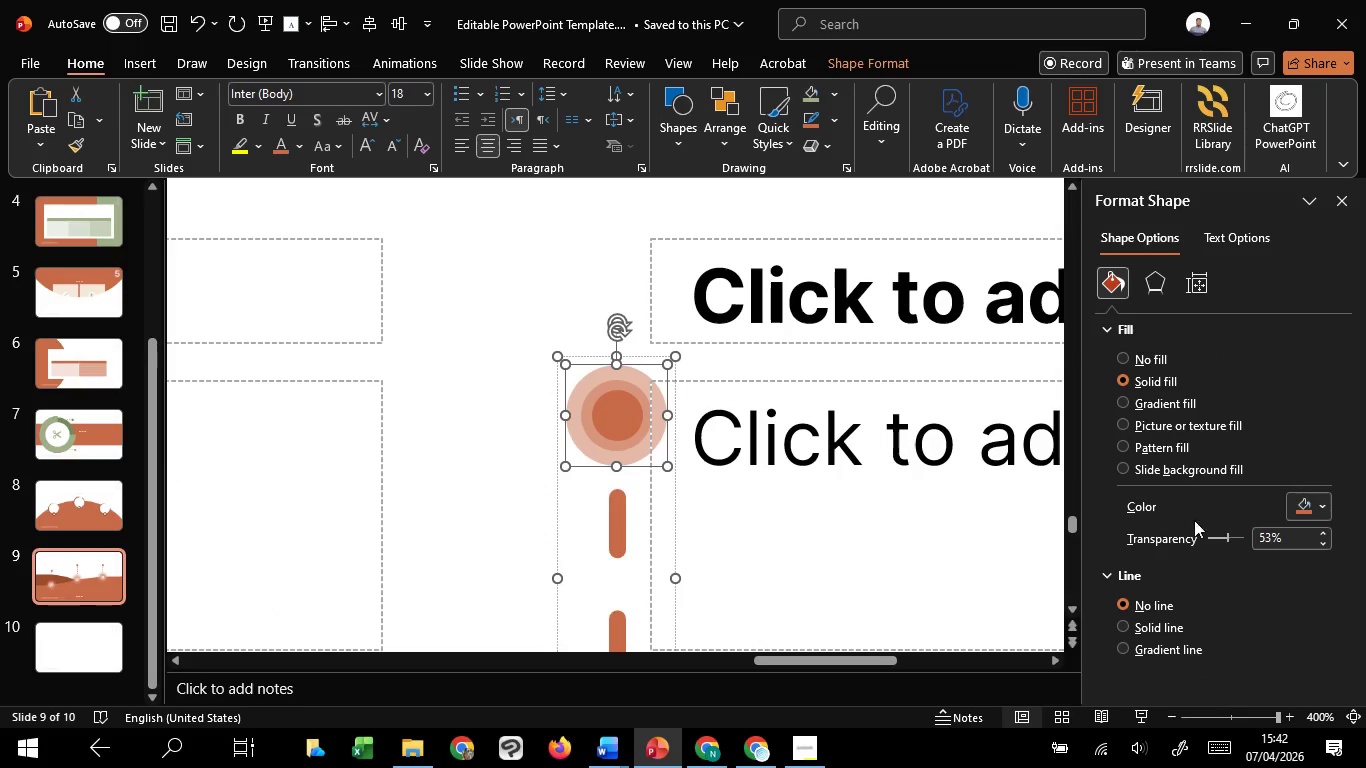 
scroll: coordinate [654, 460], scroll_direction: up, amount: 3.0
 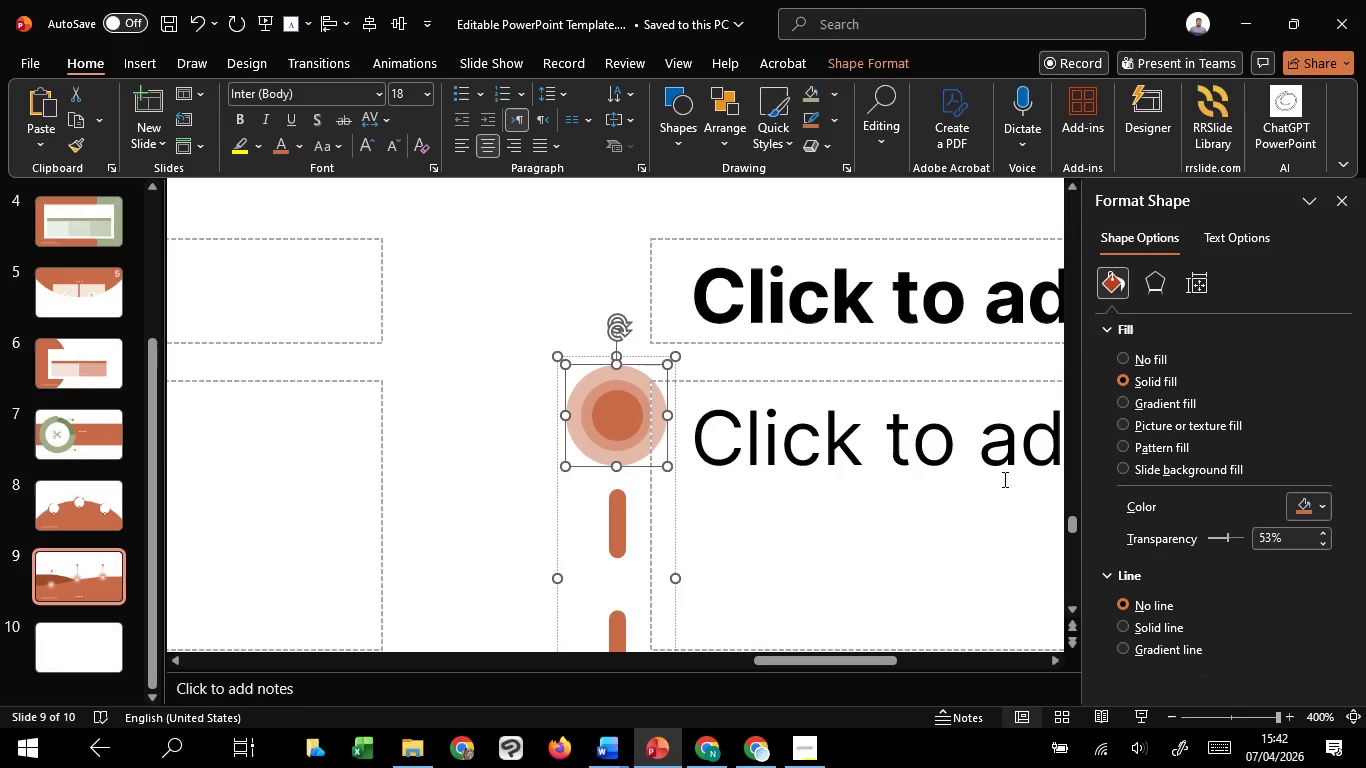 
key(Control+ControlLeft)
 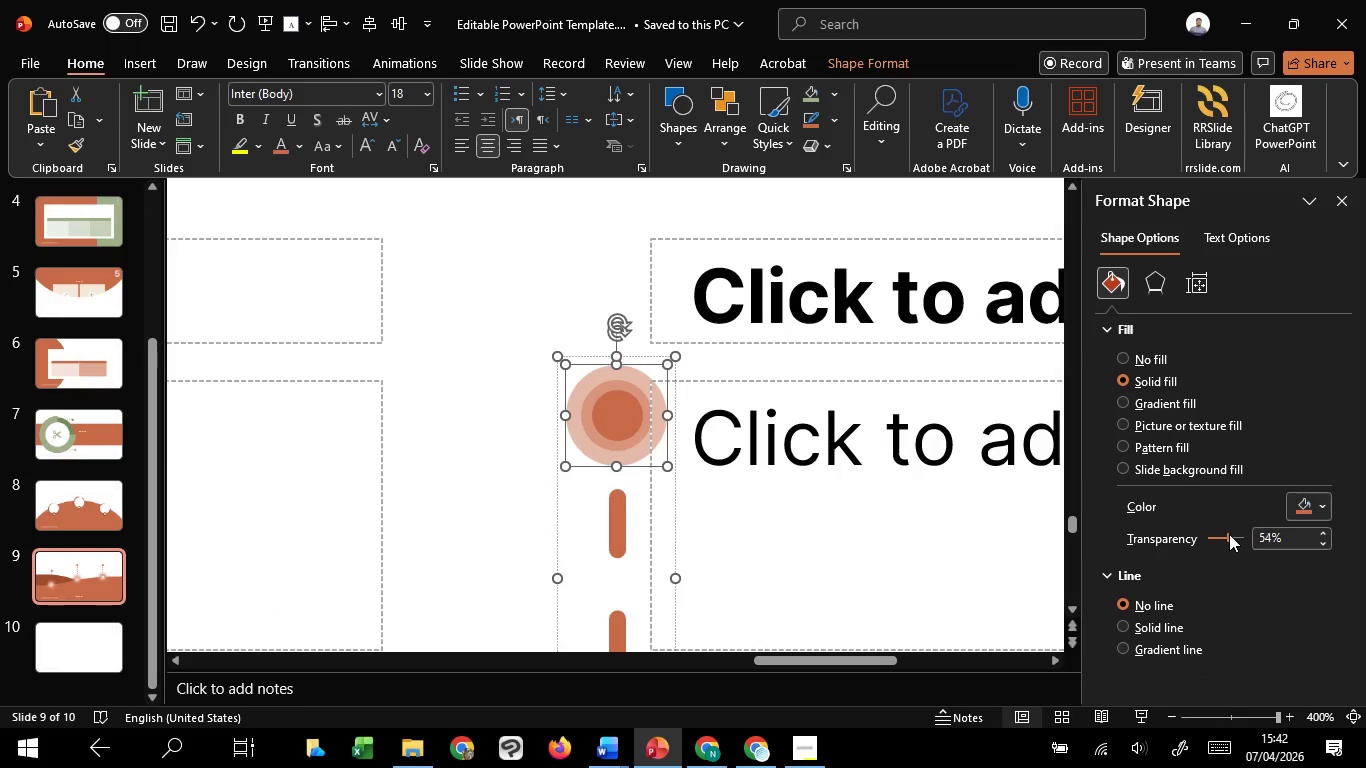 
scroll: coordinate [1229, 534], scroll_direction: up, amount: 3.0
 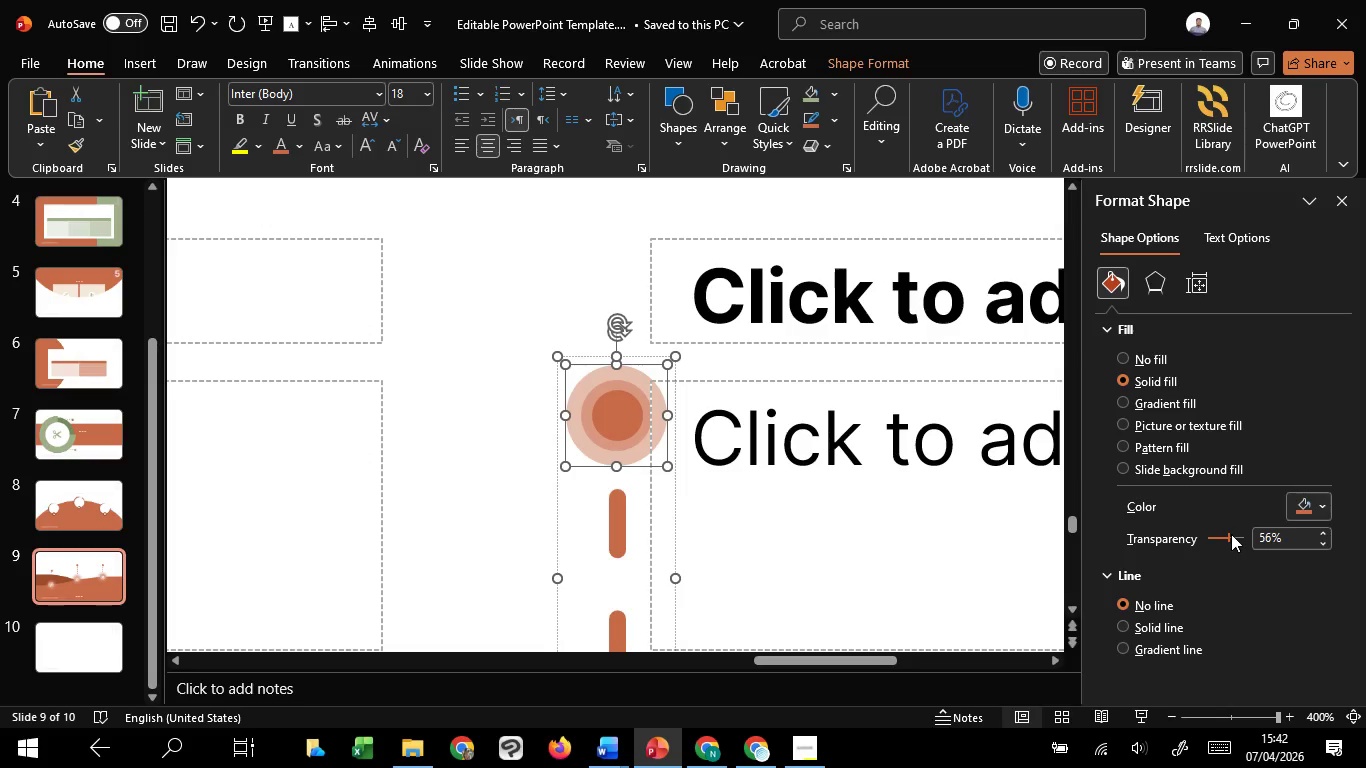 
left_click_drag(start_coordinate=[1229, 534], to_coordinate=[1237, 534])
 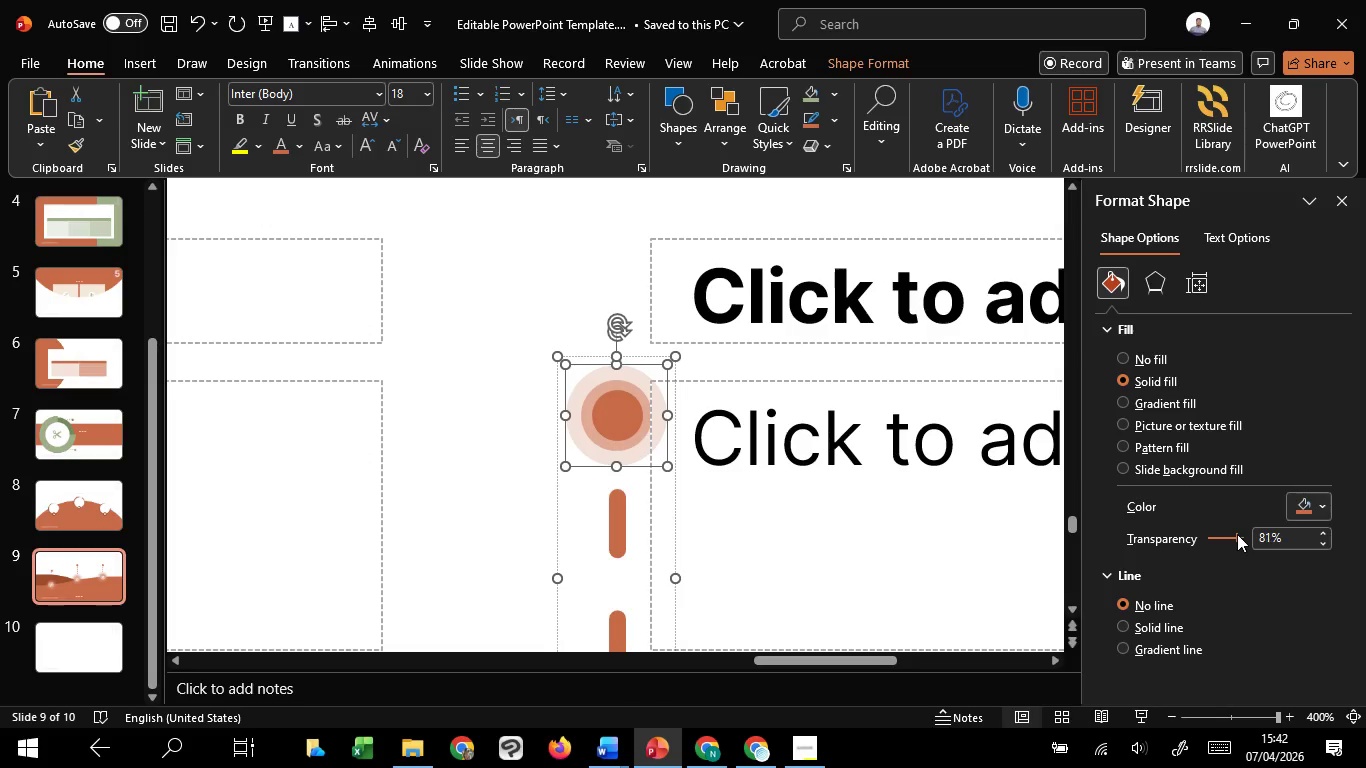 
scroll: coordinate [1237, 534], scroll_direction: up, amount: 1.0
 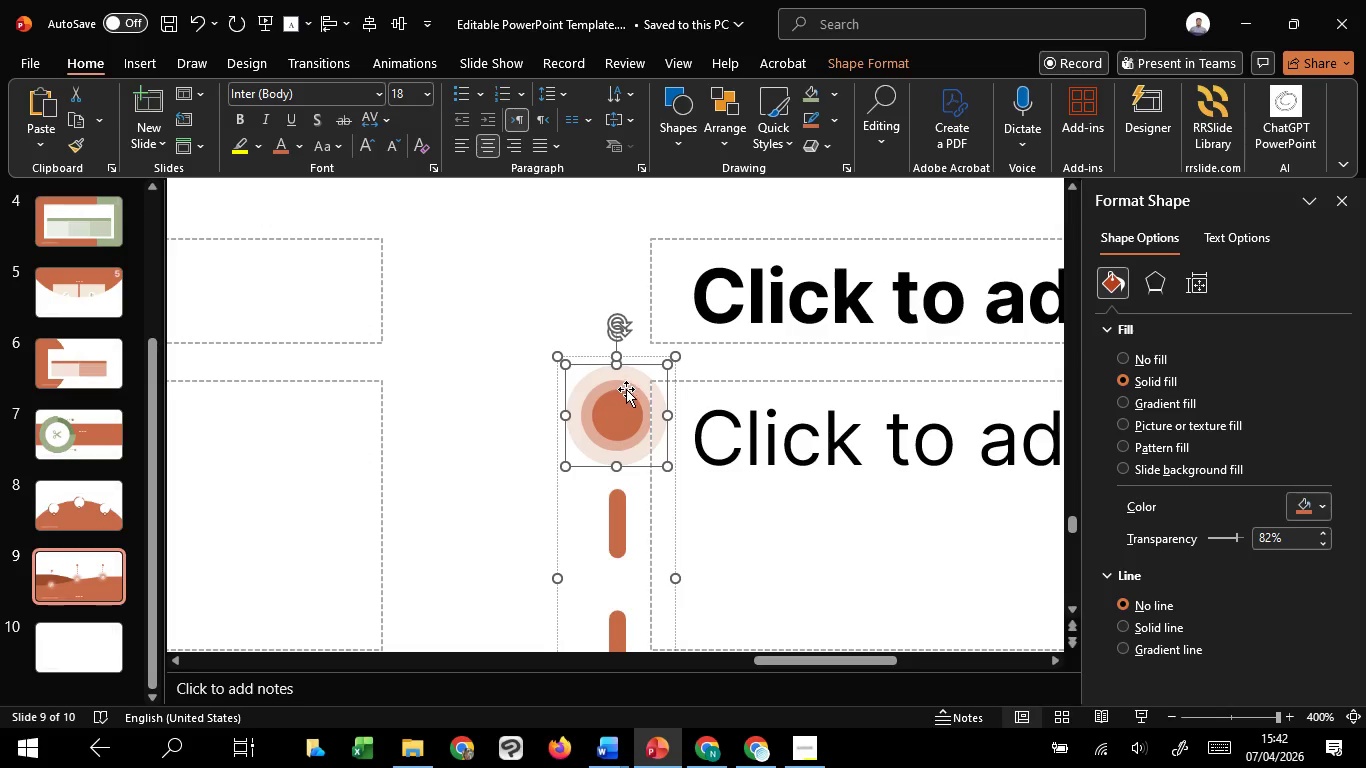 
left_click([632, 387])
 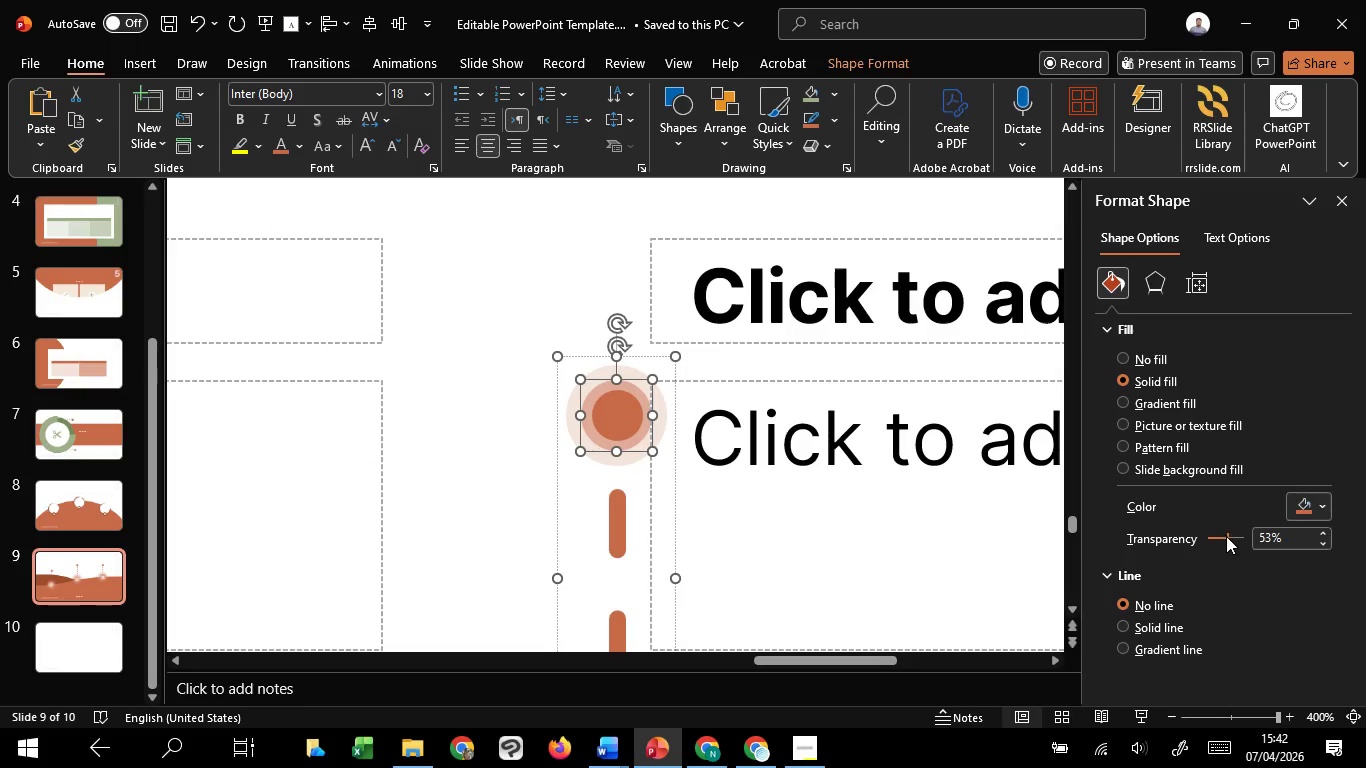 
scroll: coordinate [1226, 536], scroll_direction: up, amount: 17.0
 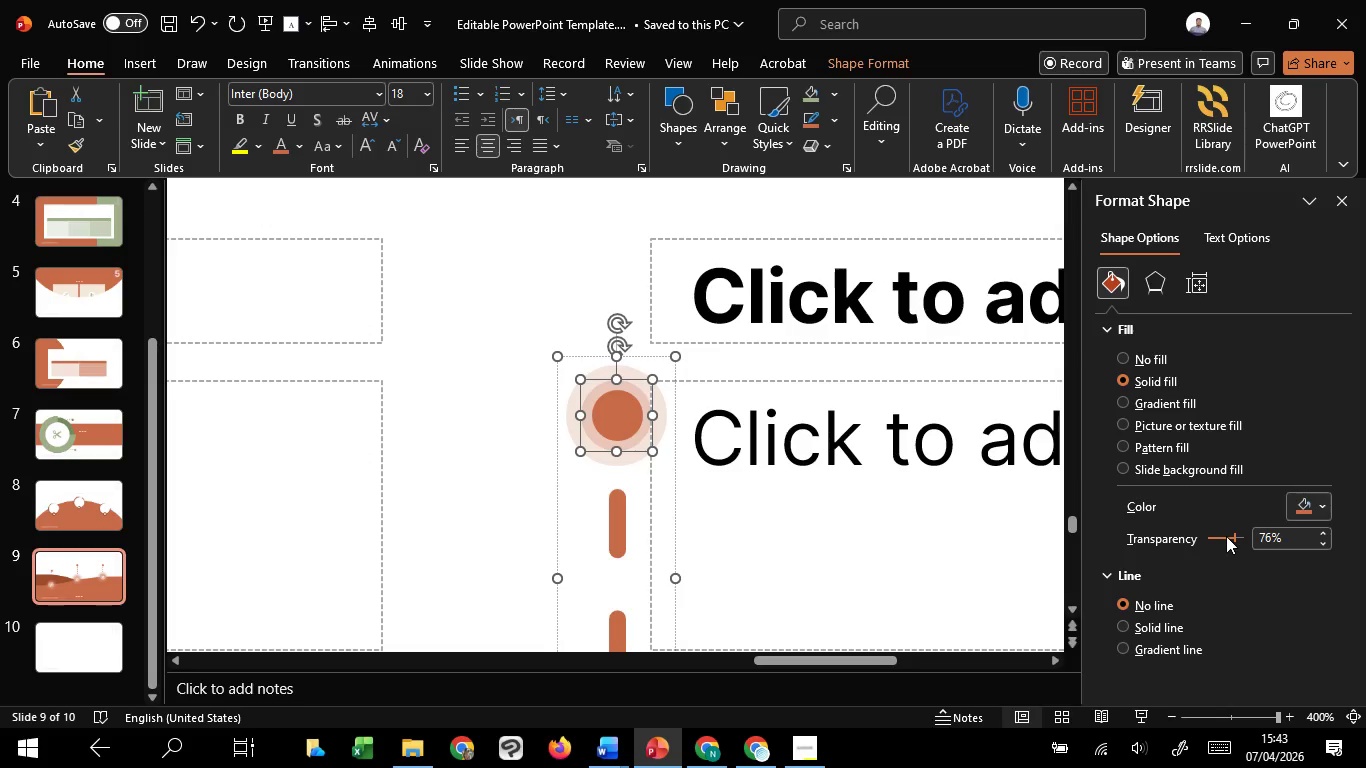 
hold_key(key=ShiftLeft, duration=1.52)
left_click([621, 427])
 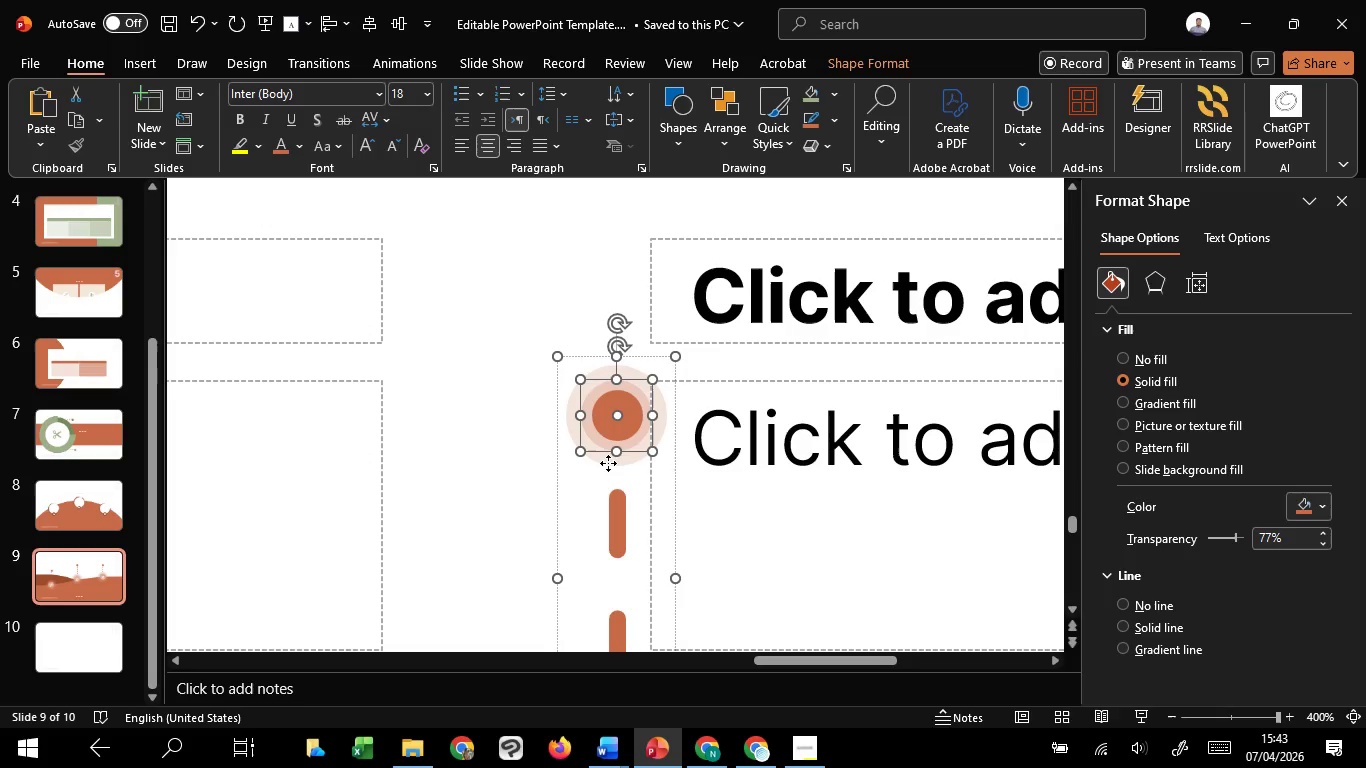 
left_click([608, 463])
 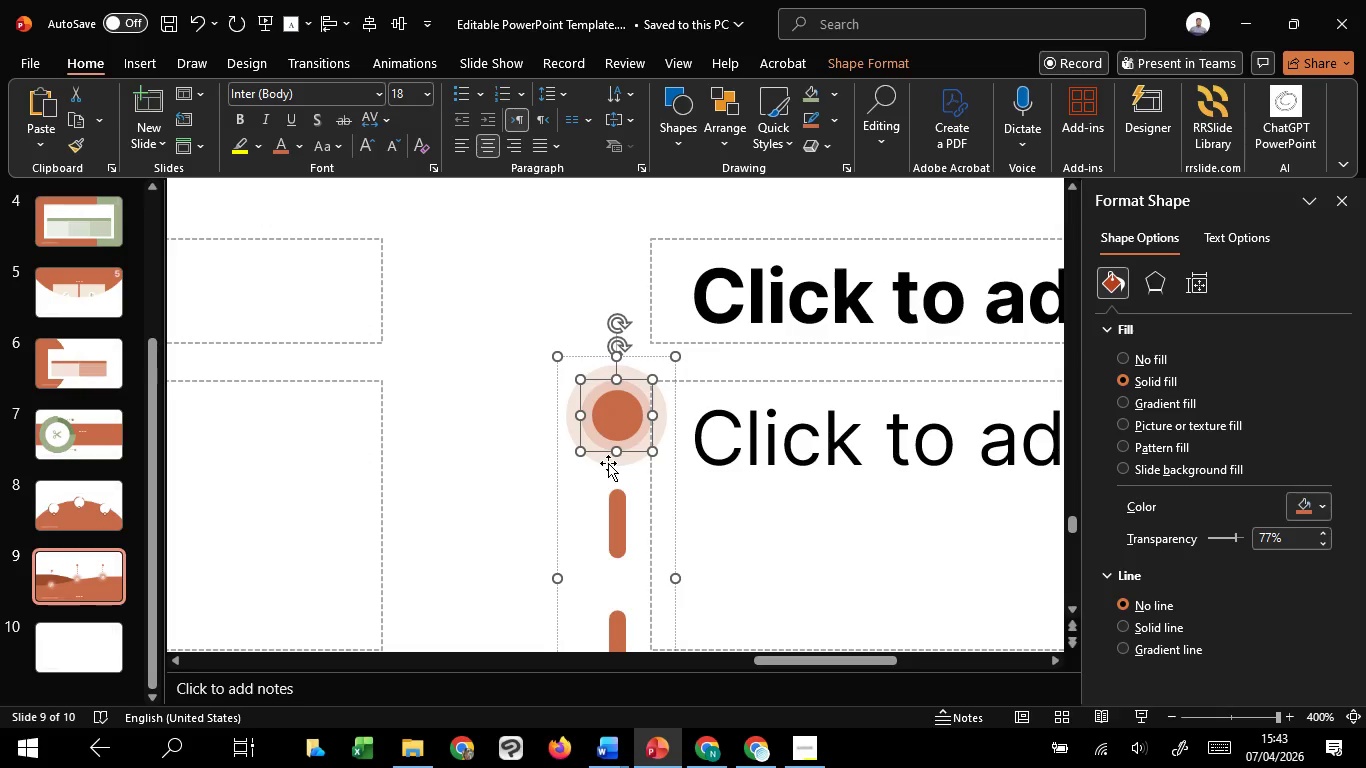 
hold_key(key=ShiftLeft, duration=1.51)
left_click([607, 463])
 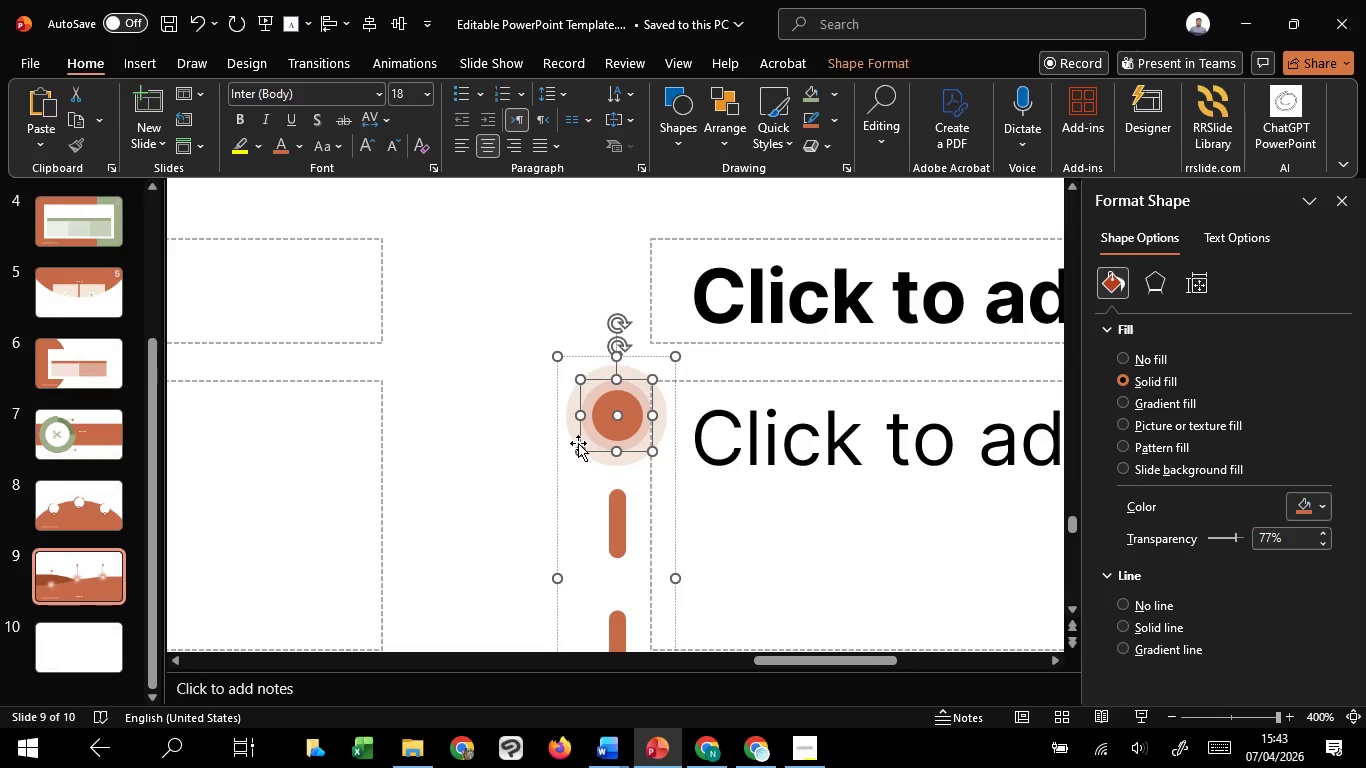 
hold_key(key=ShiftLeft, duration=1.36)
left_click([567, 425])
 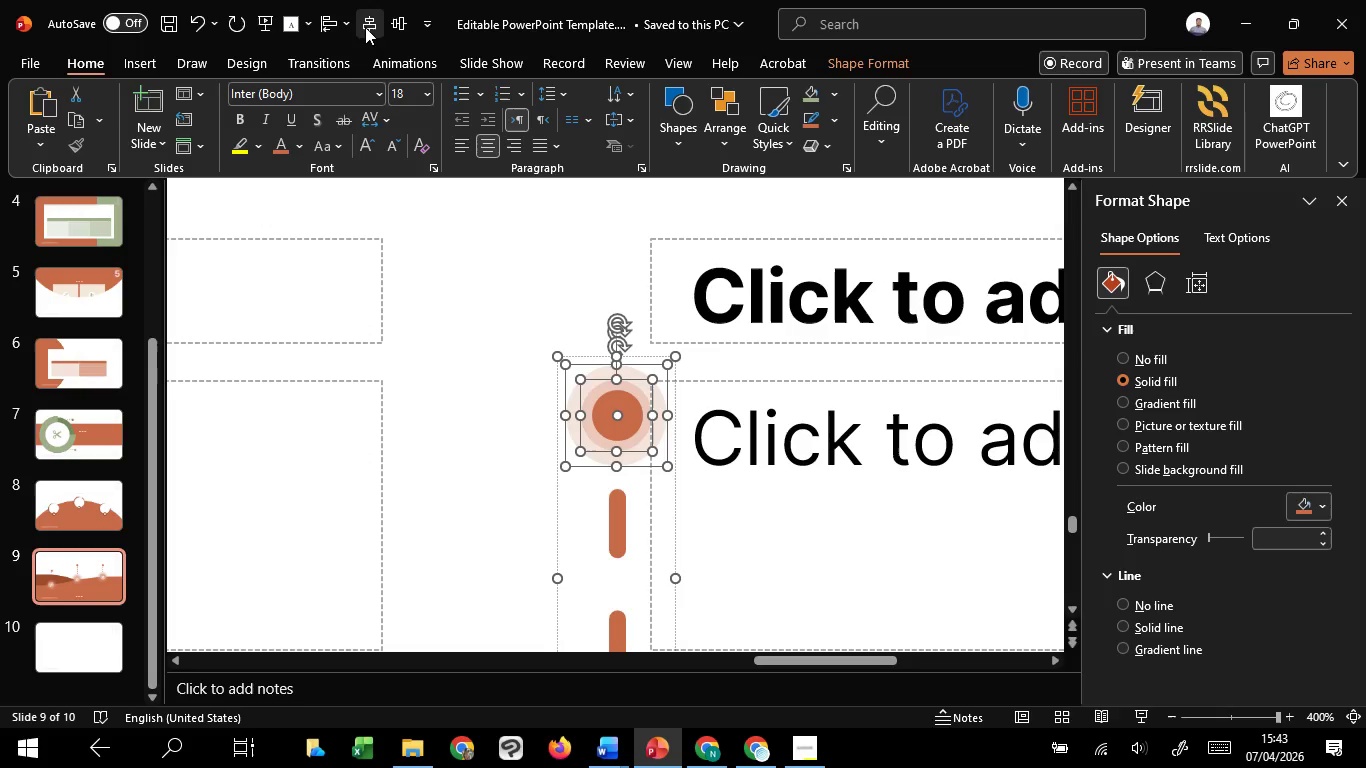 
left_click([365, 27])
 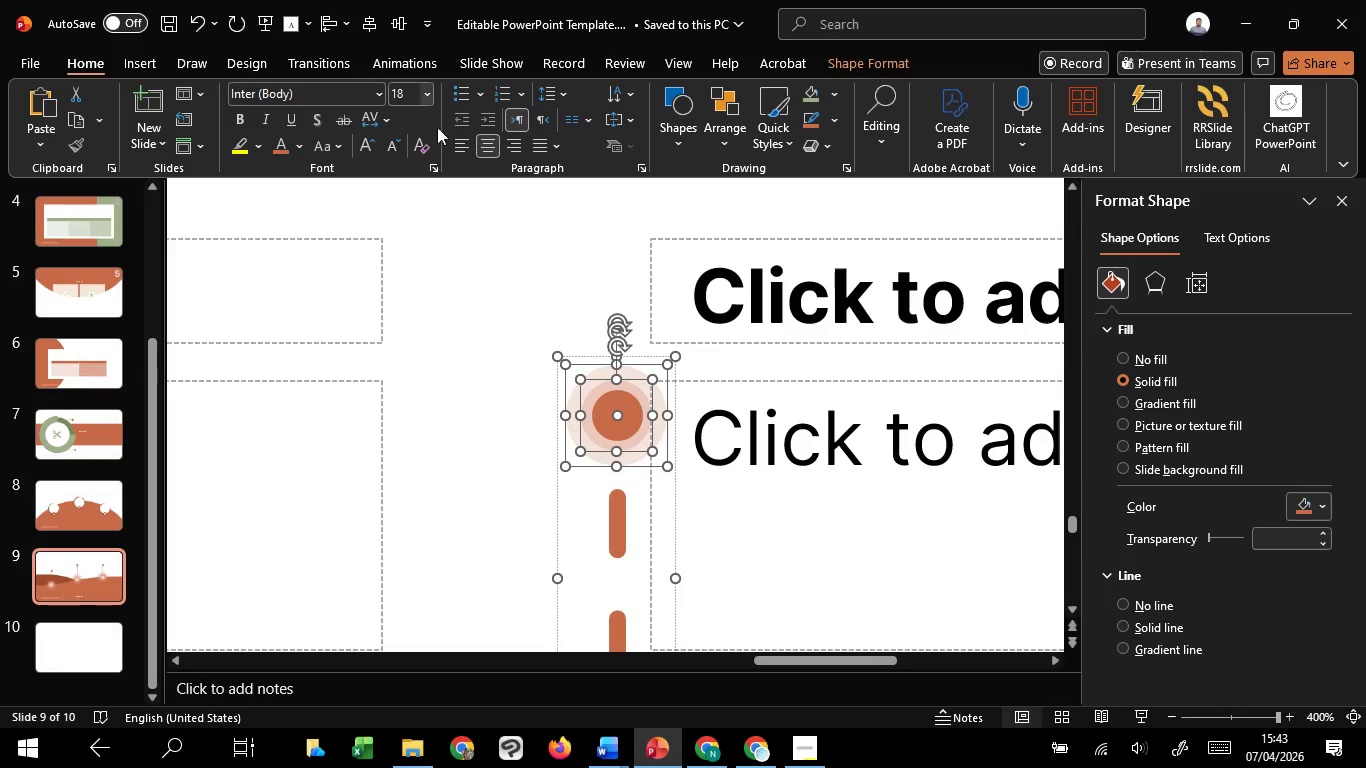 
hold_key(key=ShiftLeft, duration=1.52)
left_click([630, 402])
 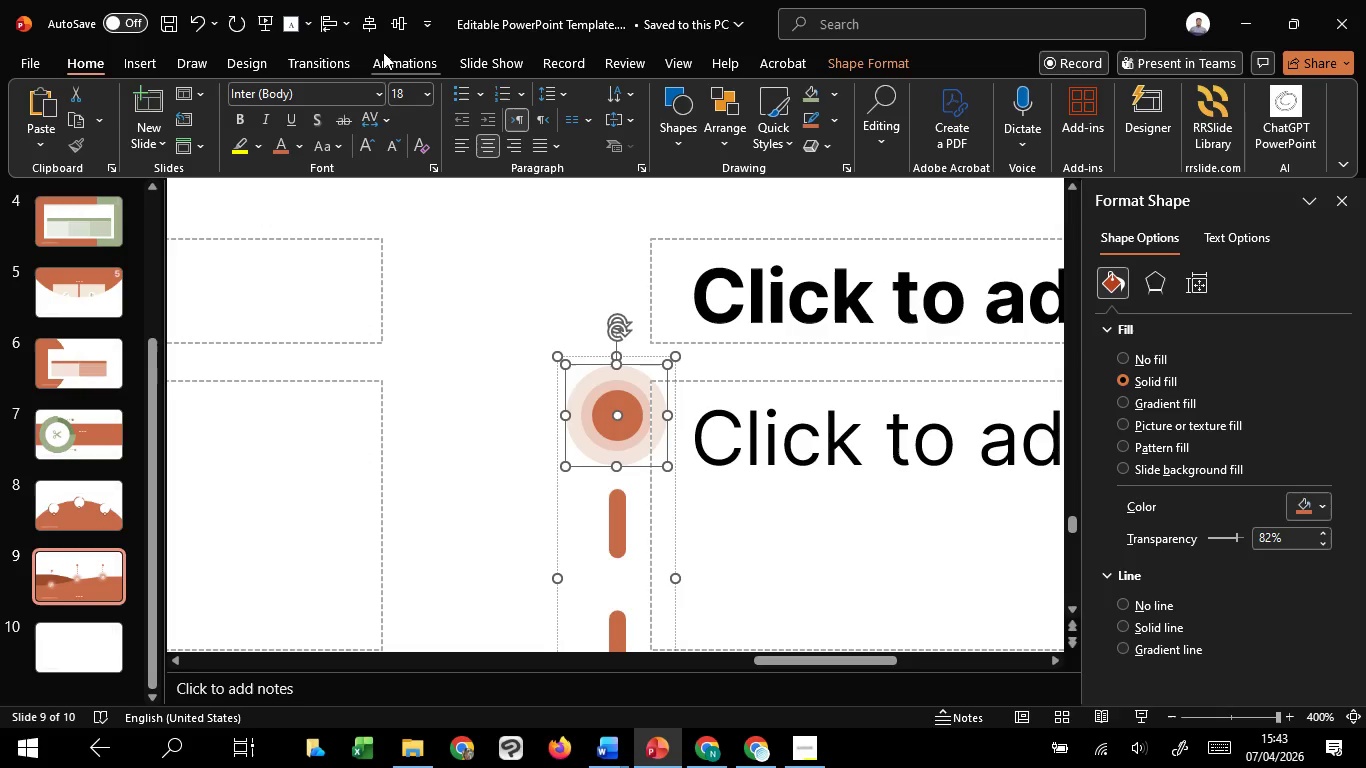 
hold_key(key=ShiftLeft, duration=1.53)
 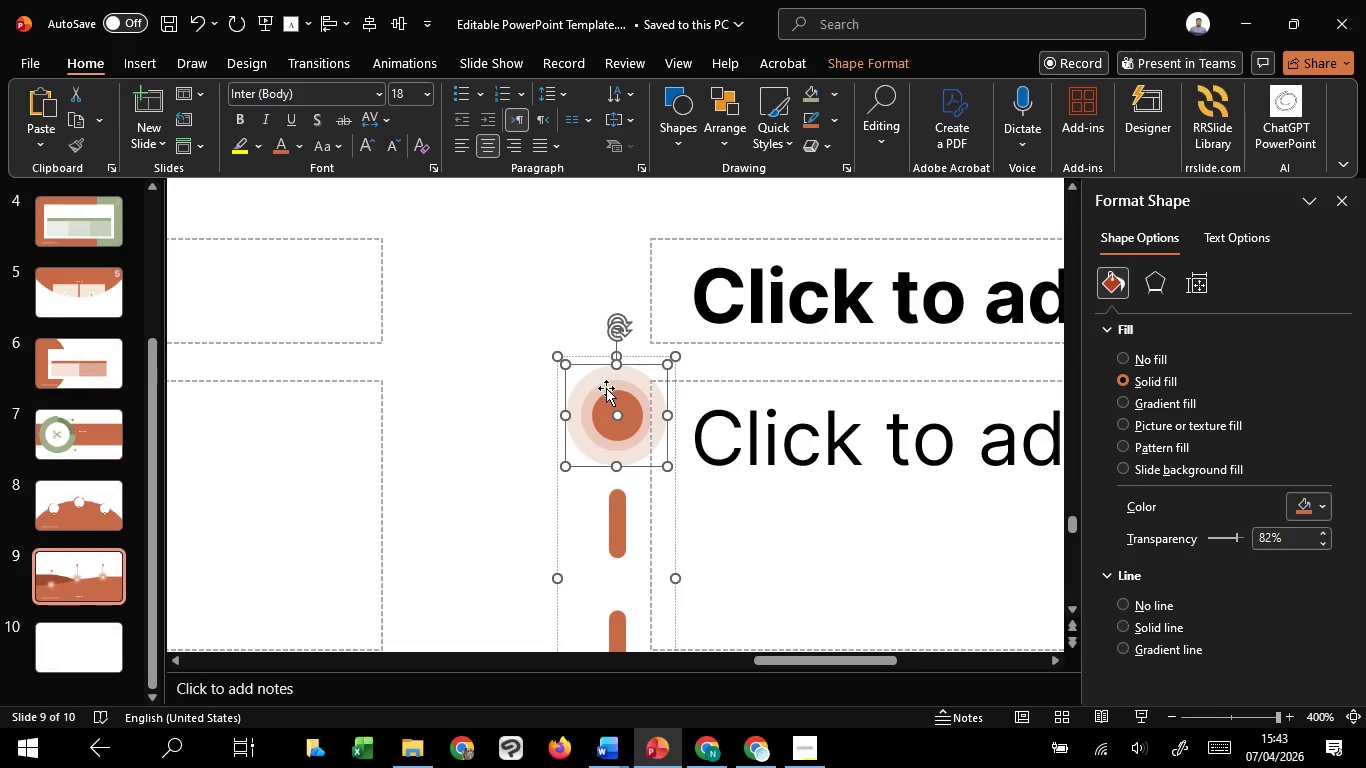 
hold_key(key=ShiftLeft, duration=1.52)
 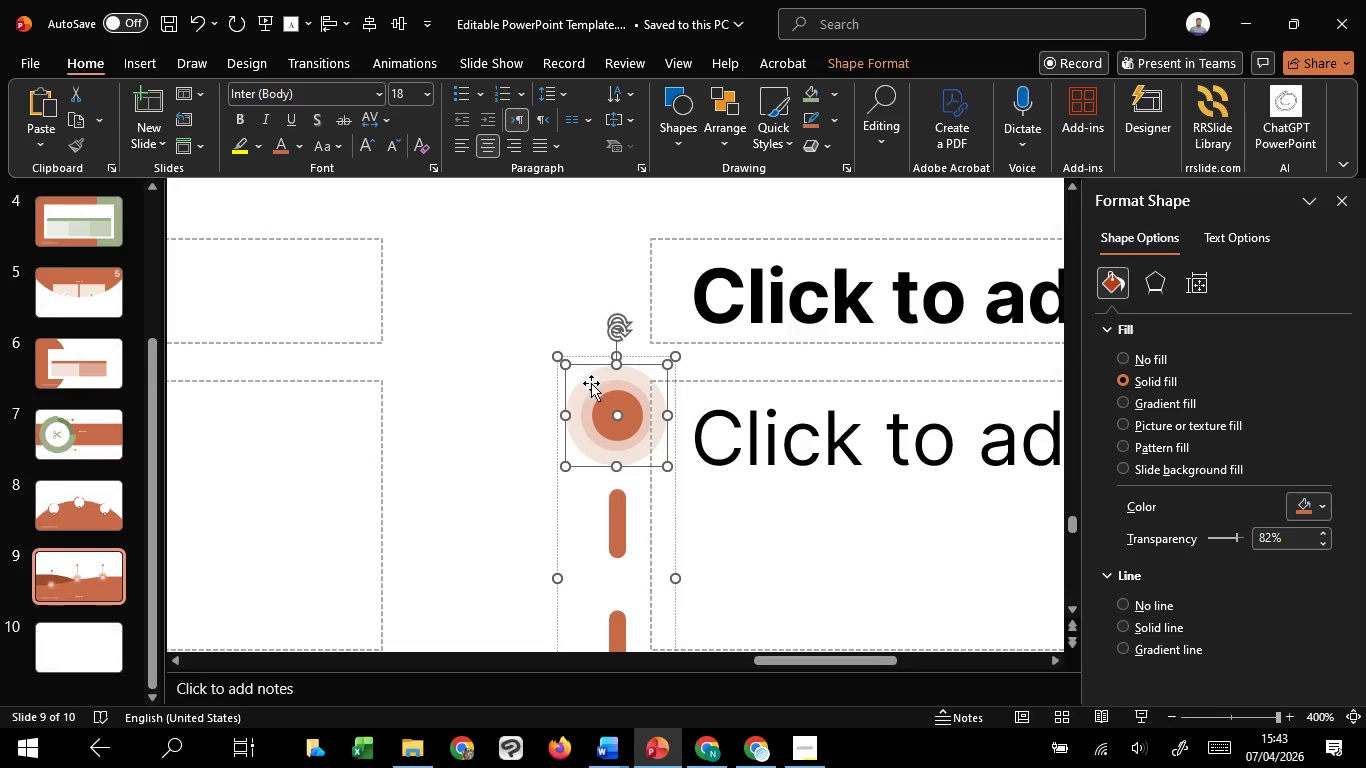 
hold_key(key=ShiftLeft, duration=1.5)
left_click([602, 391])
 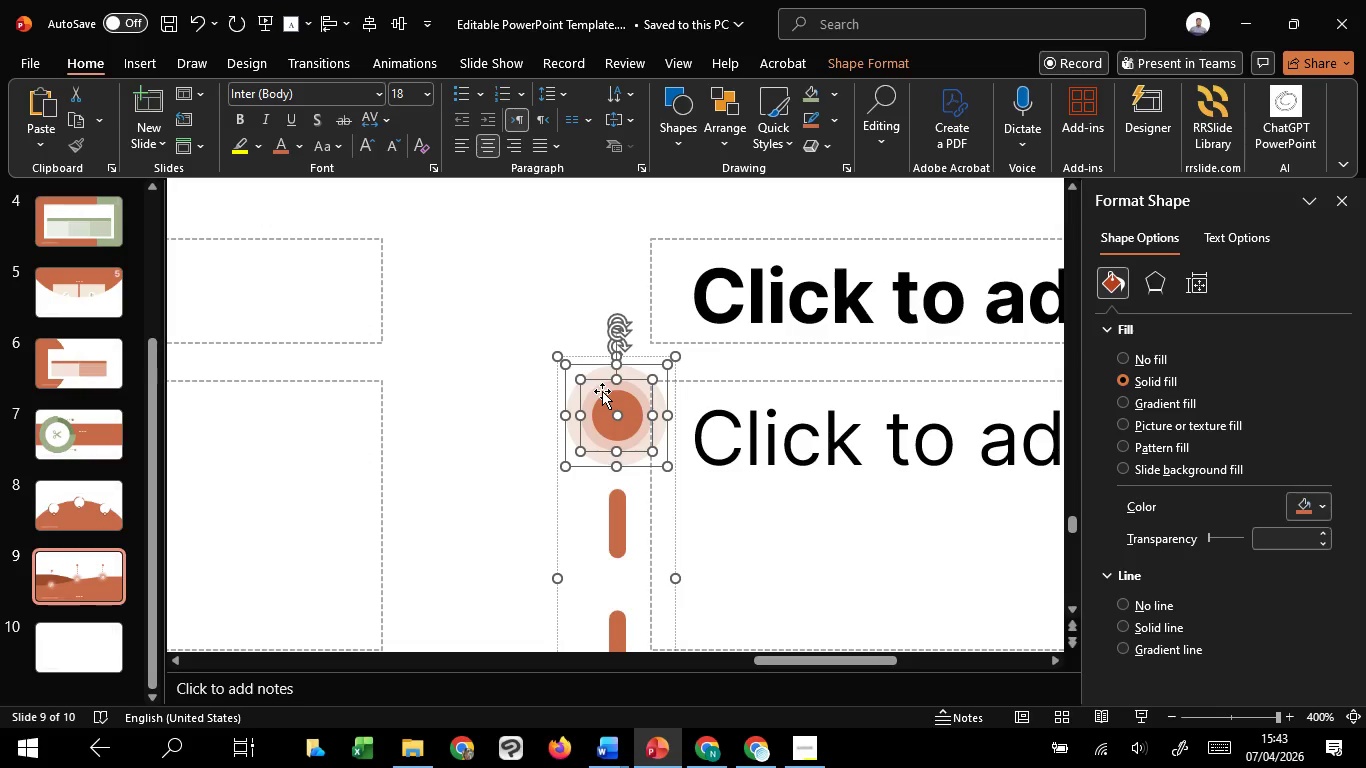 
hold_key(key=ShiftLeft, duration=1.51)
 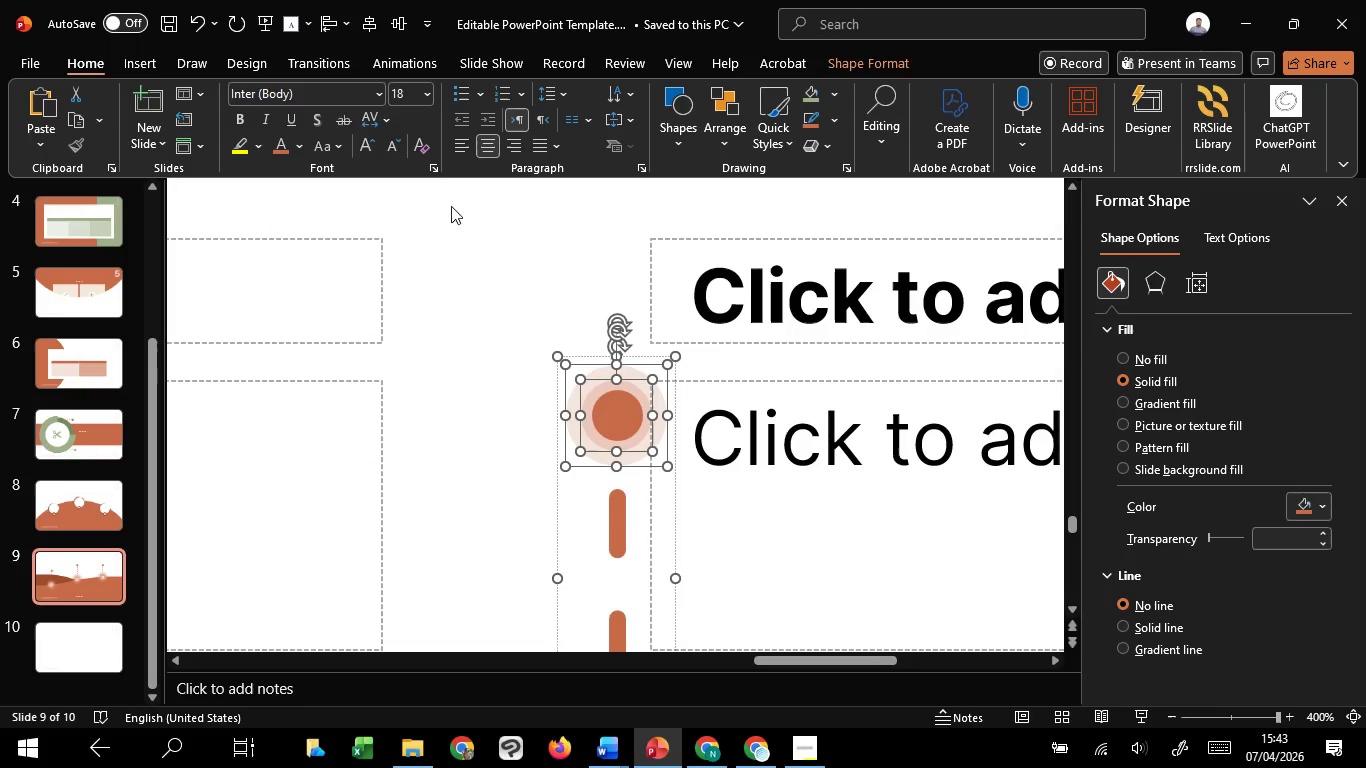 
hold_key(key=ShiftLeft, duration=1.28)
left_click([615, 521])
 